 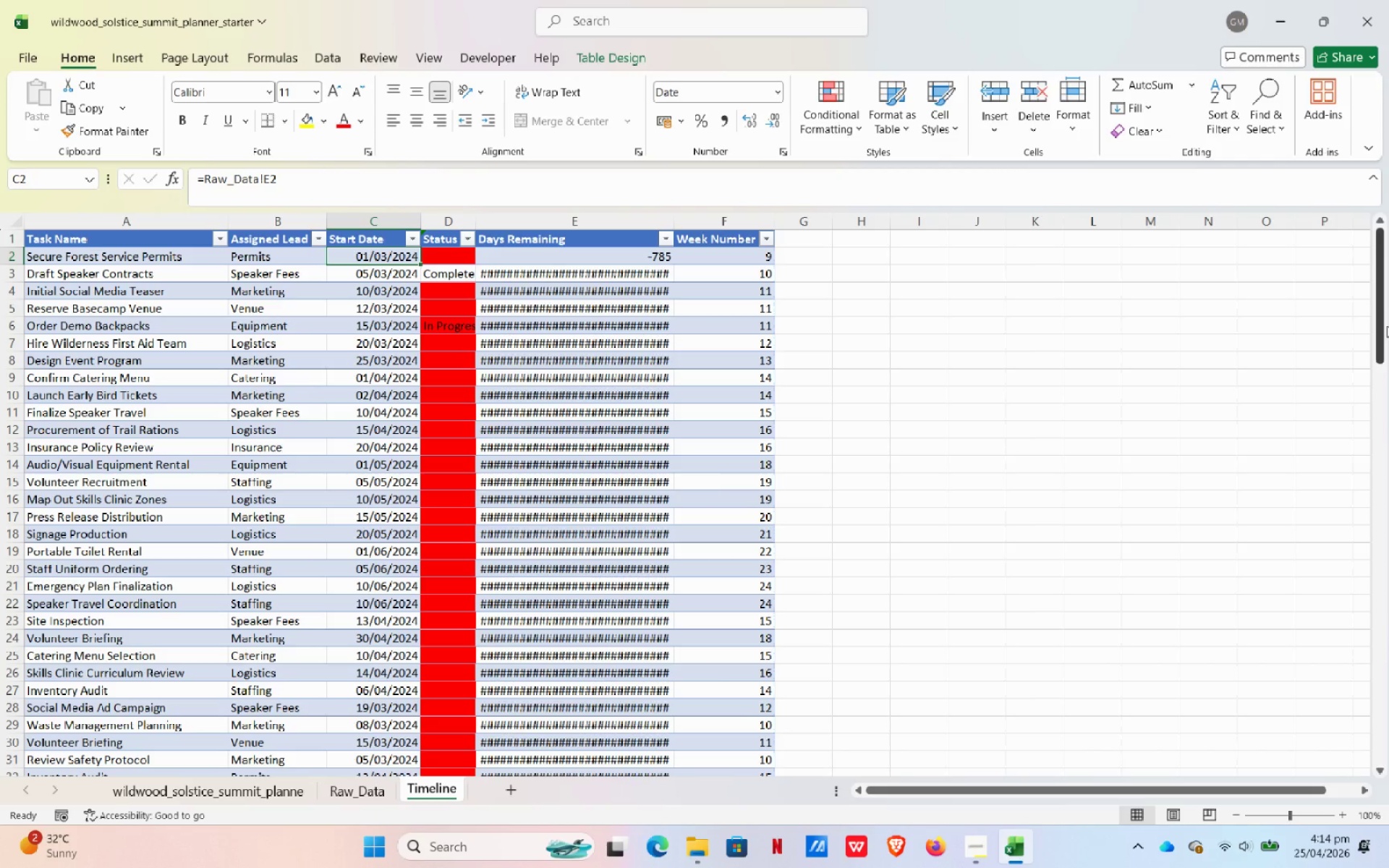 
left_click([565, 252])
 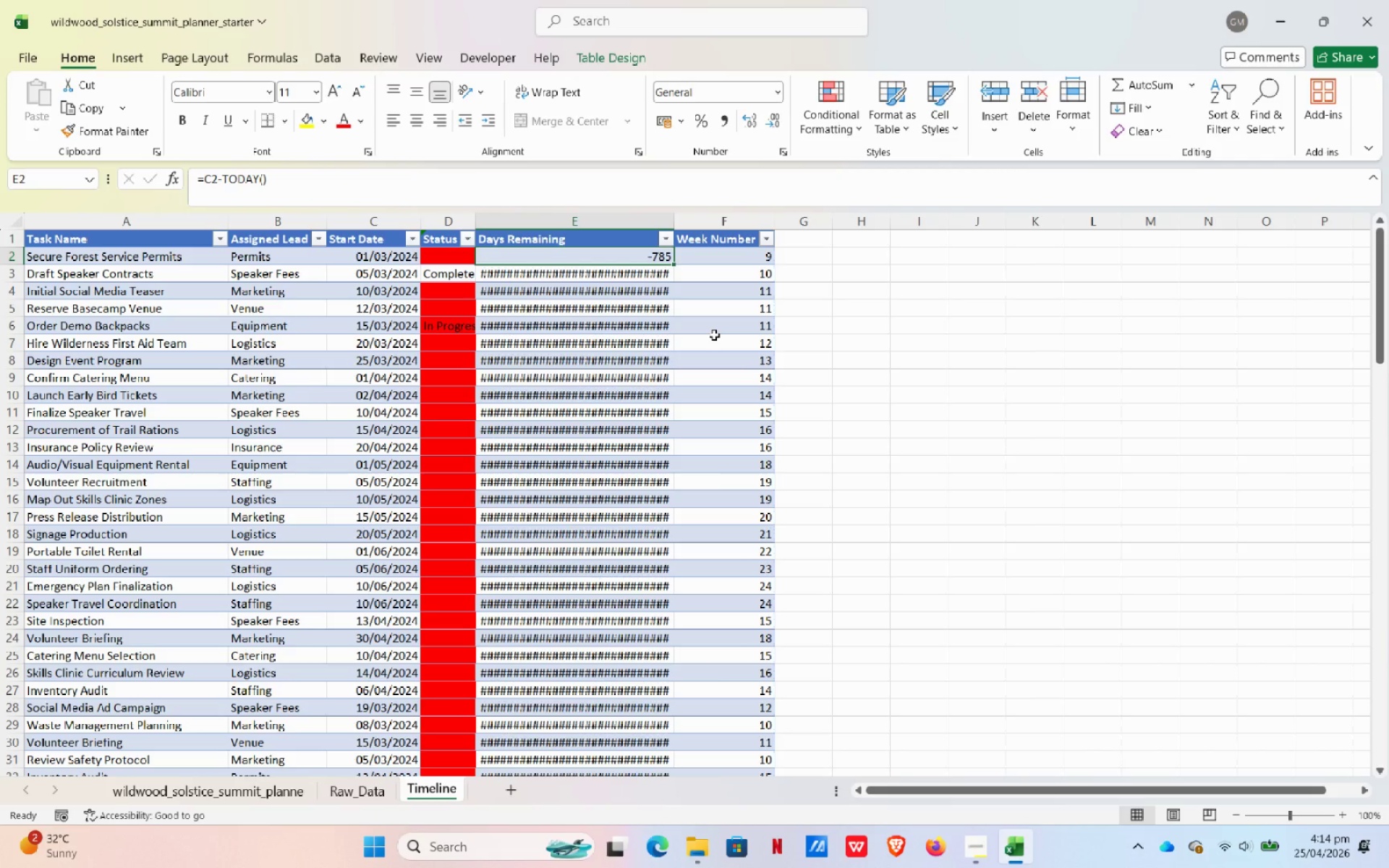 
wait(6.23)
 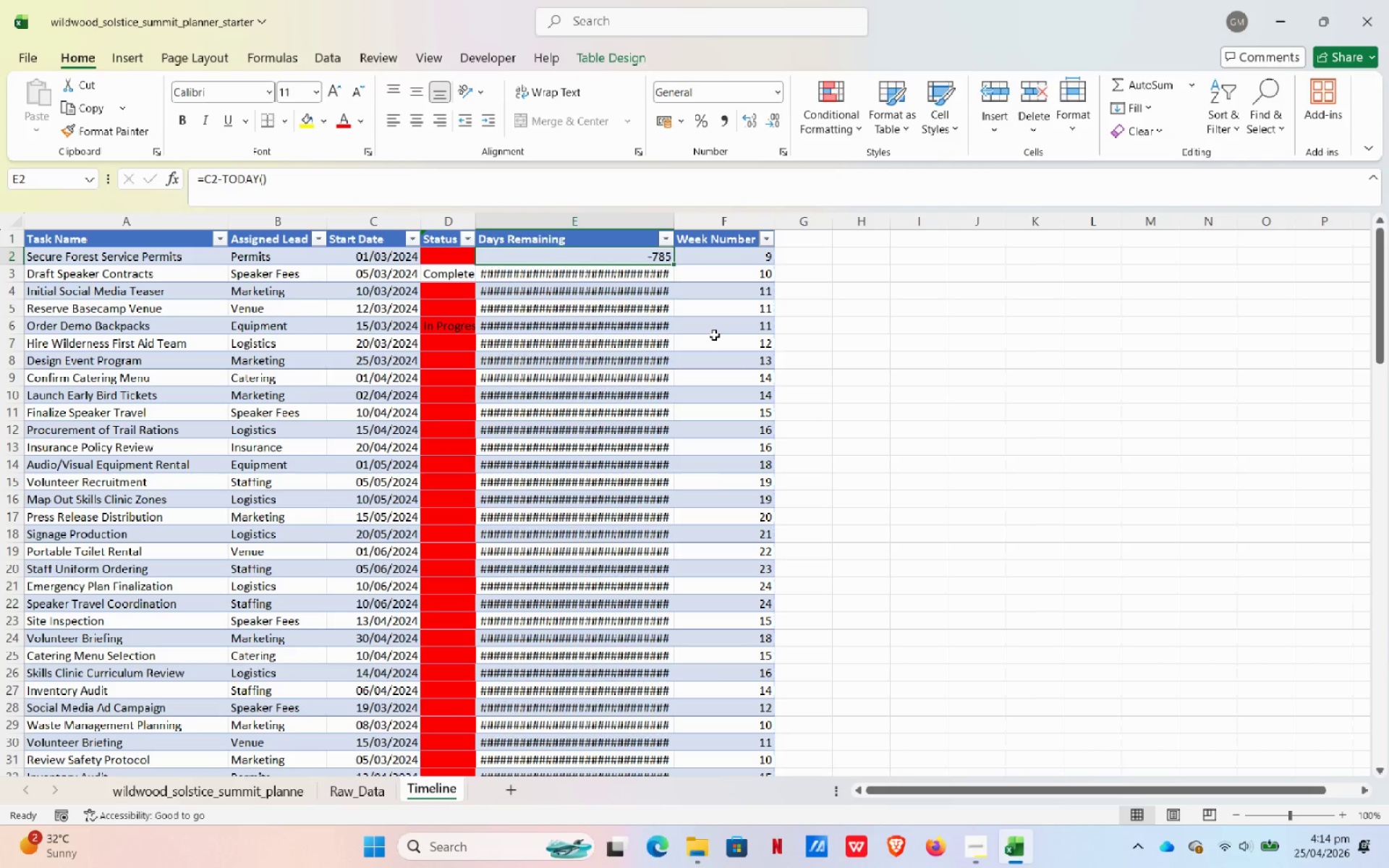 
key(Equal)
 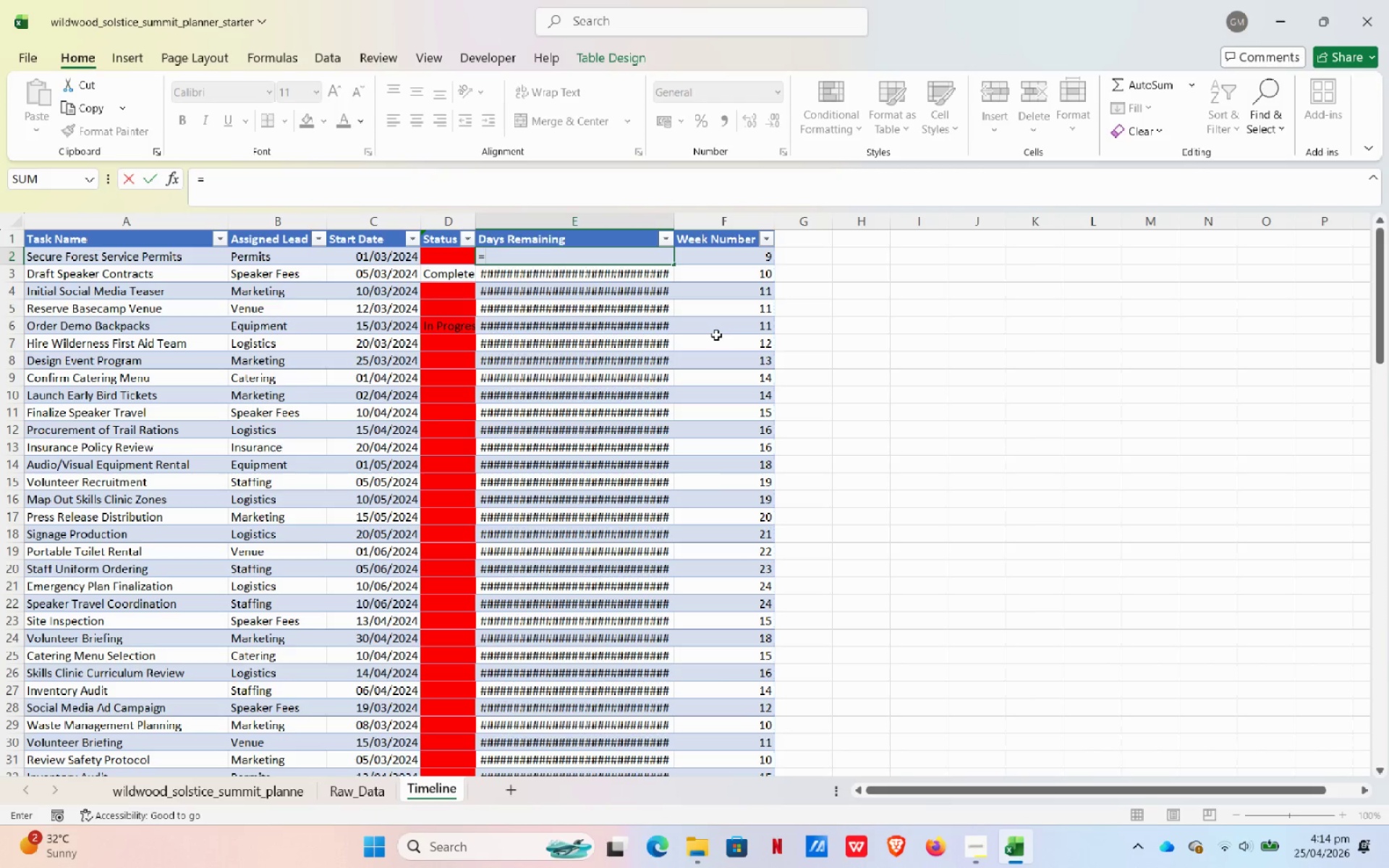 
key(BracketLeft)
 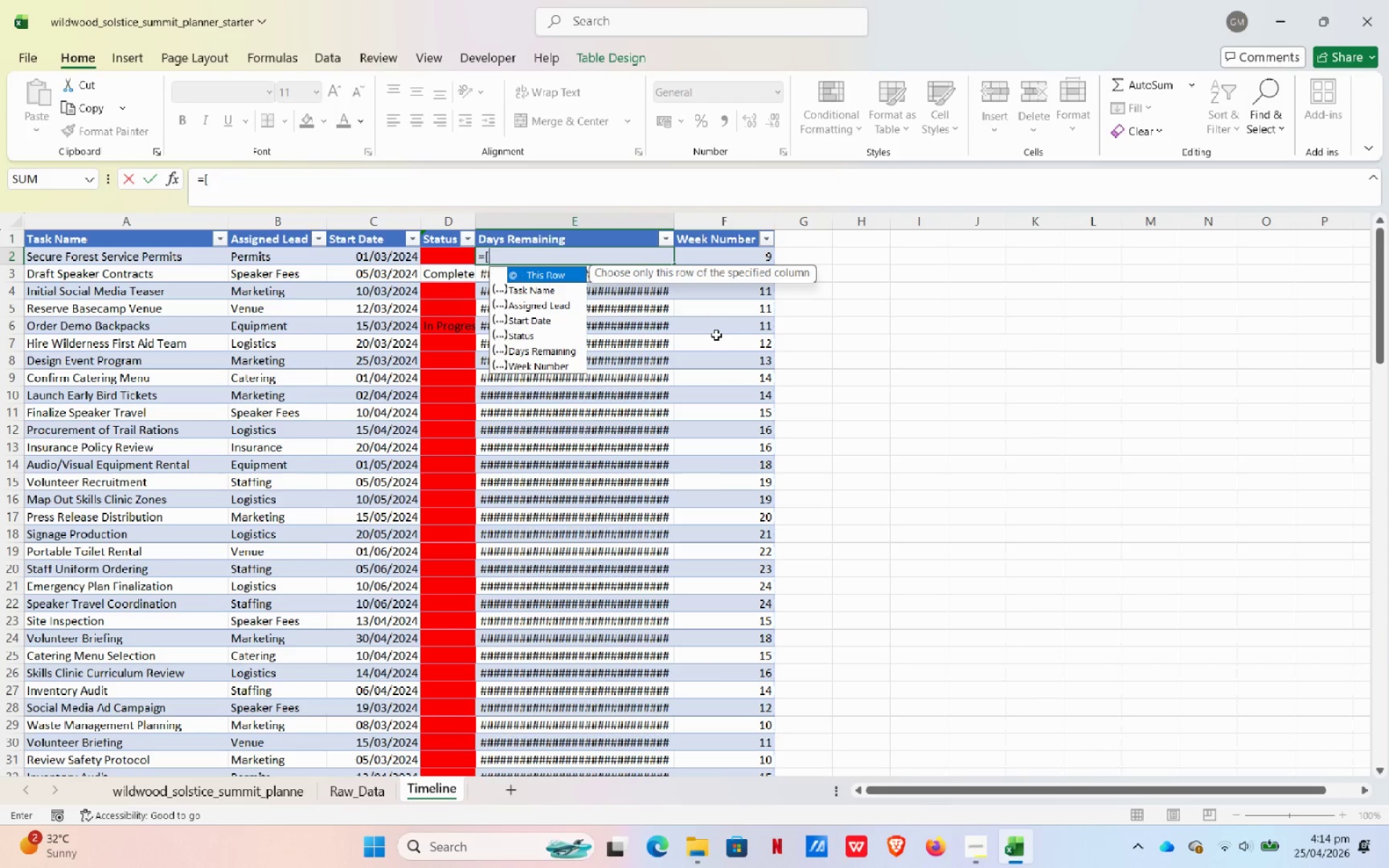 
key(Shift+2)
 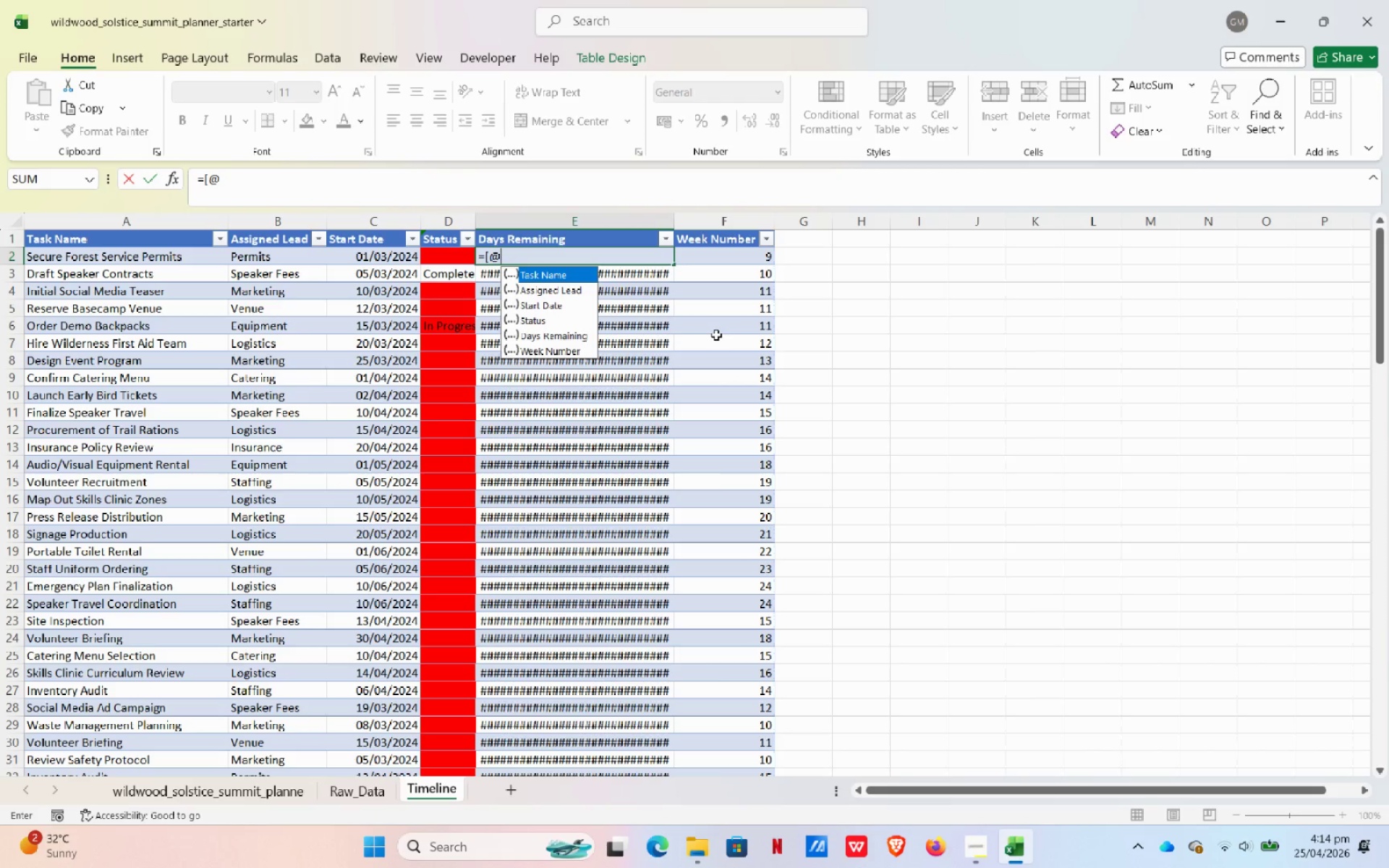 
type([Start Date)
 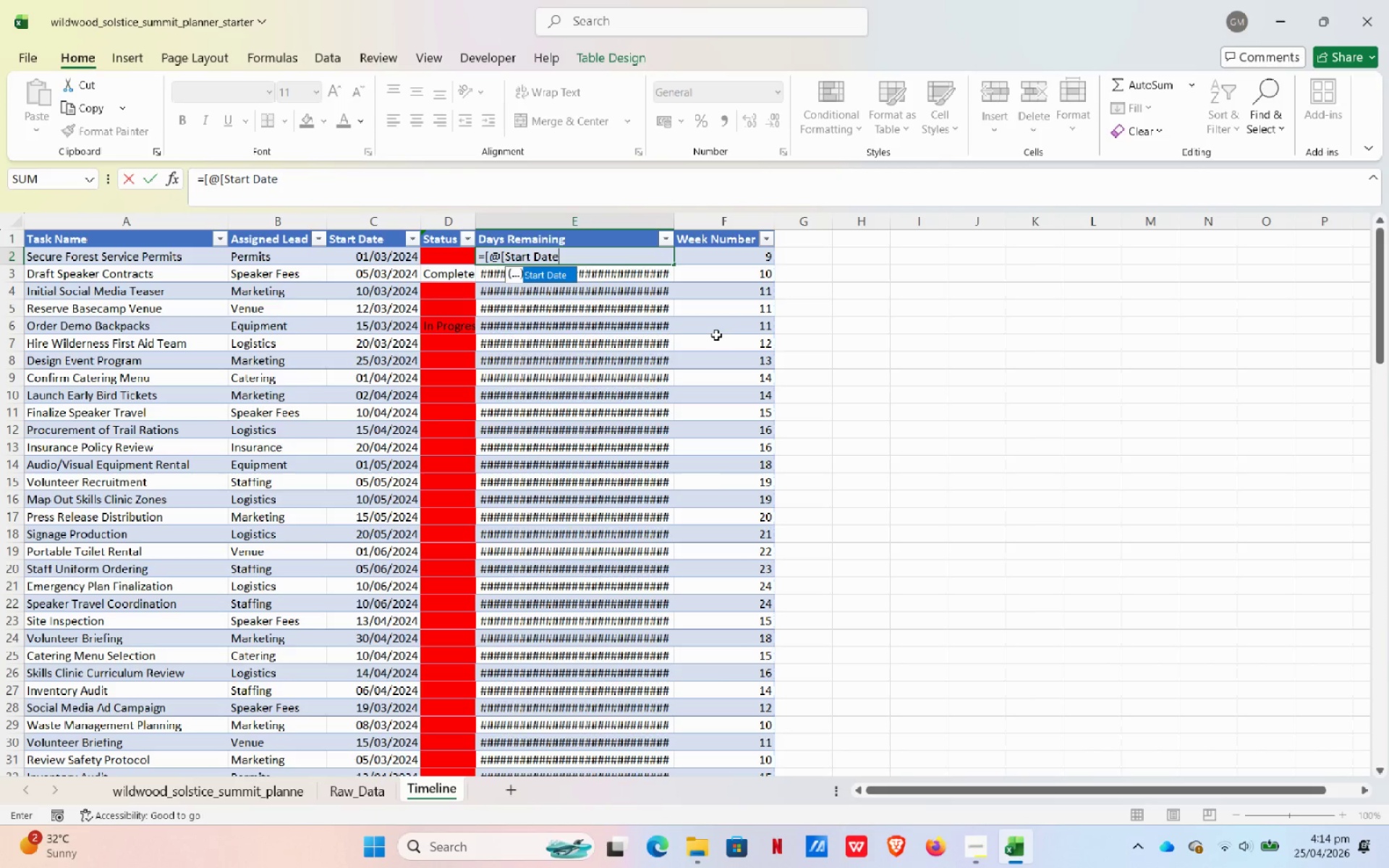 
key(BracketRight)
 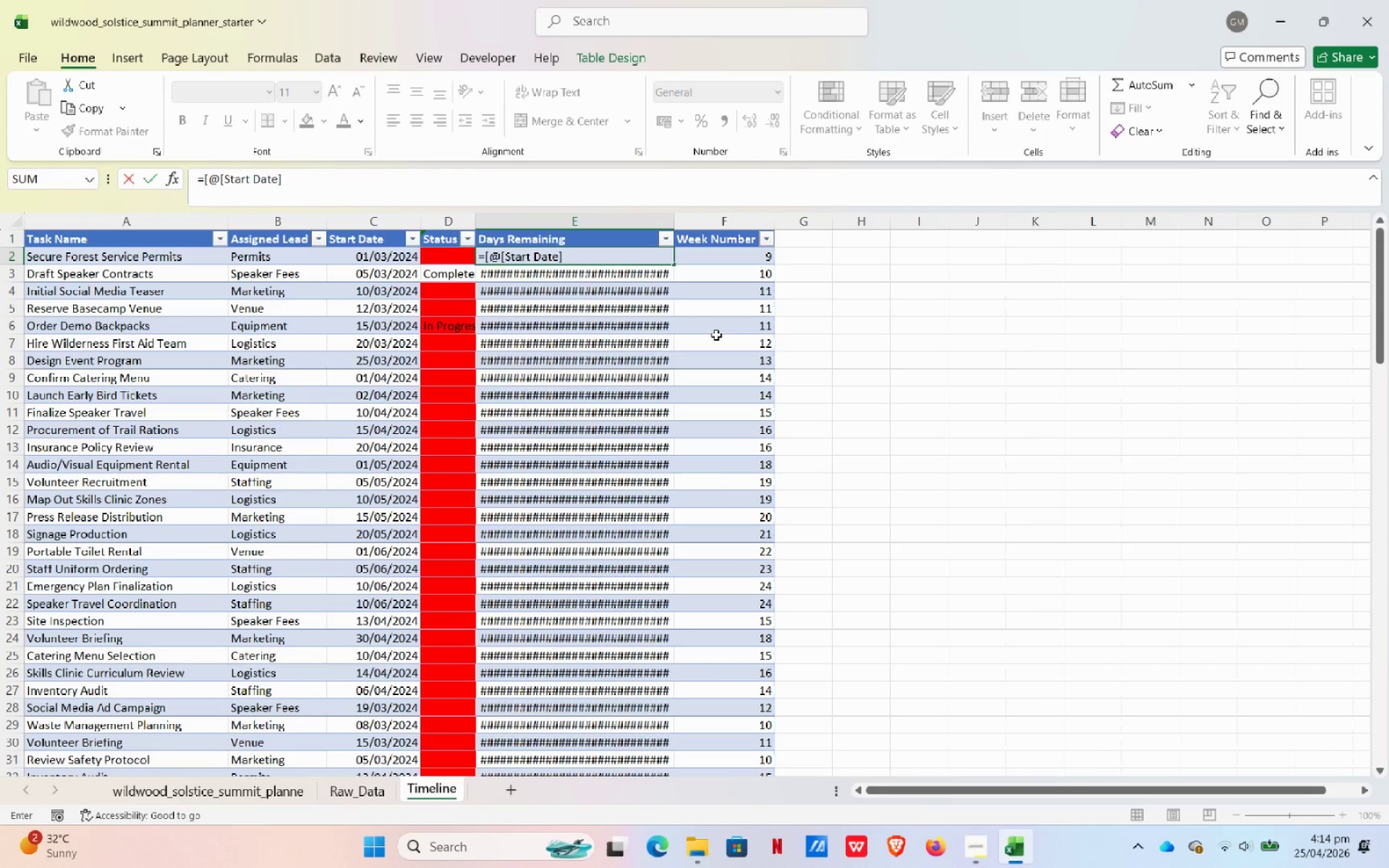 
key(BracketRight)
 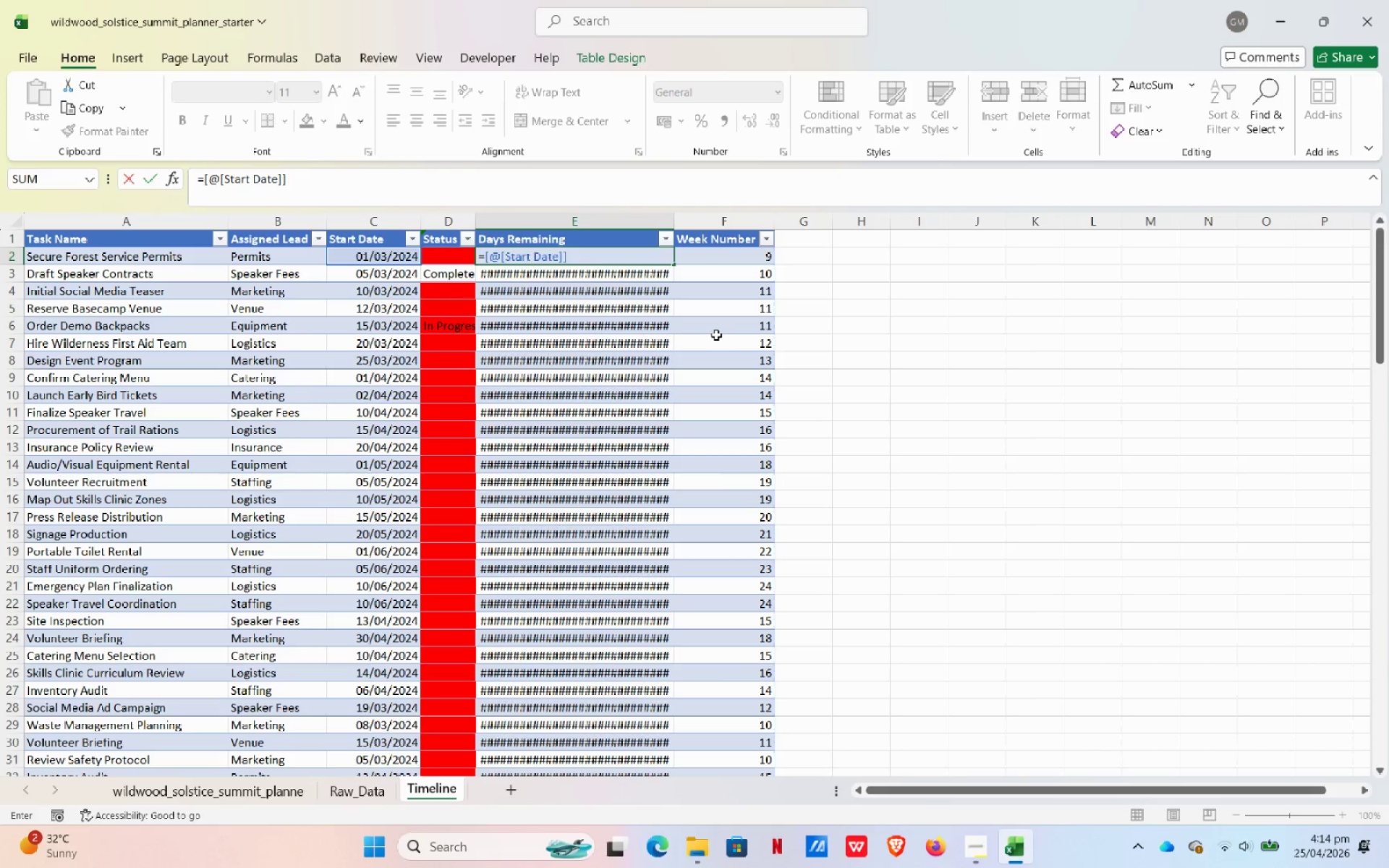 
type(-To)
 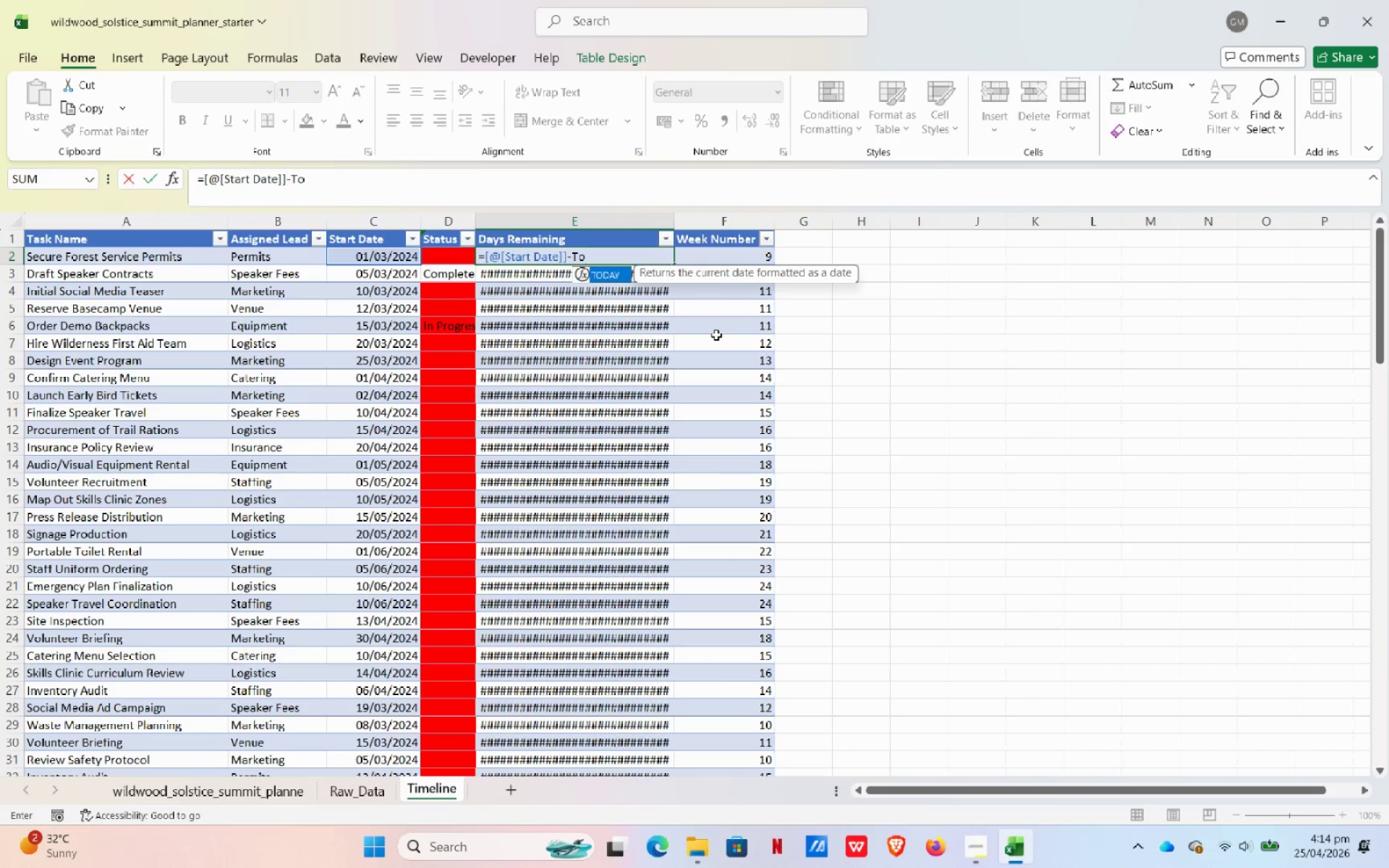 
left_click([601, 273])
 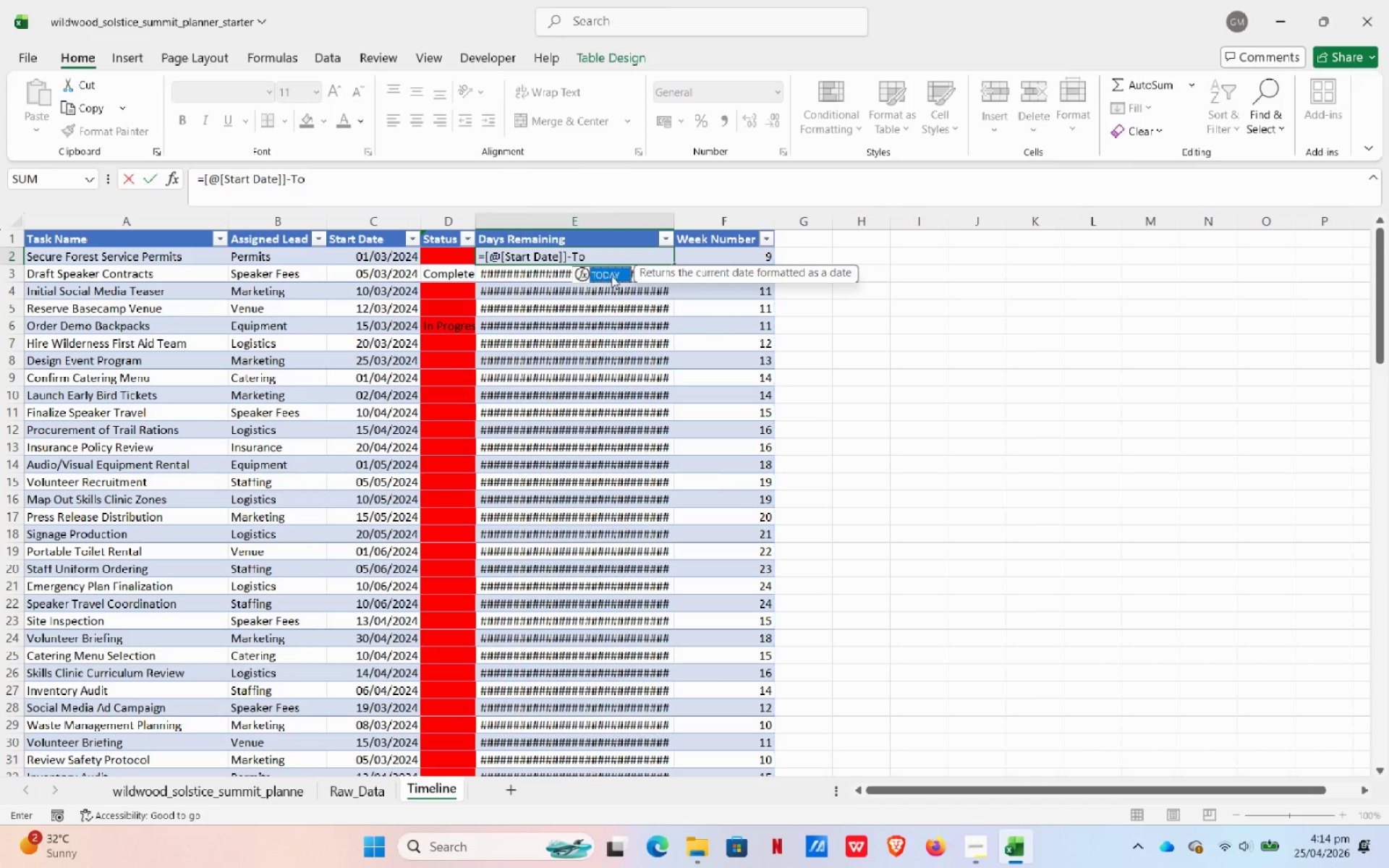 
left_click([617, 278])
 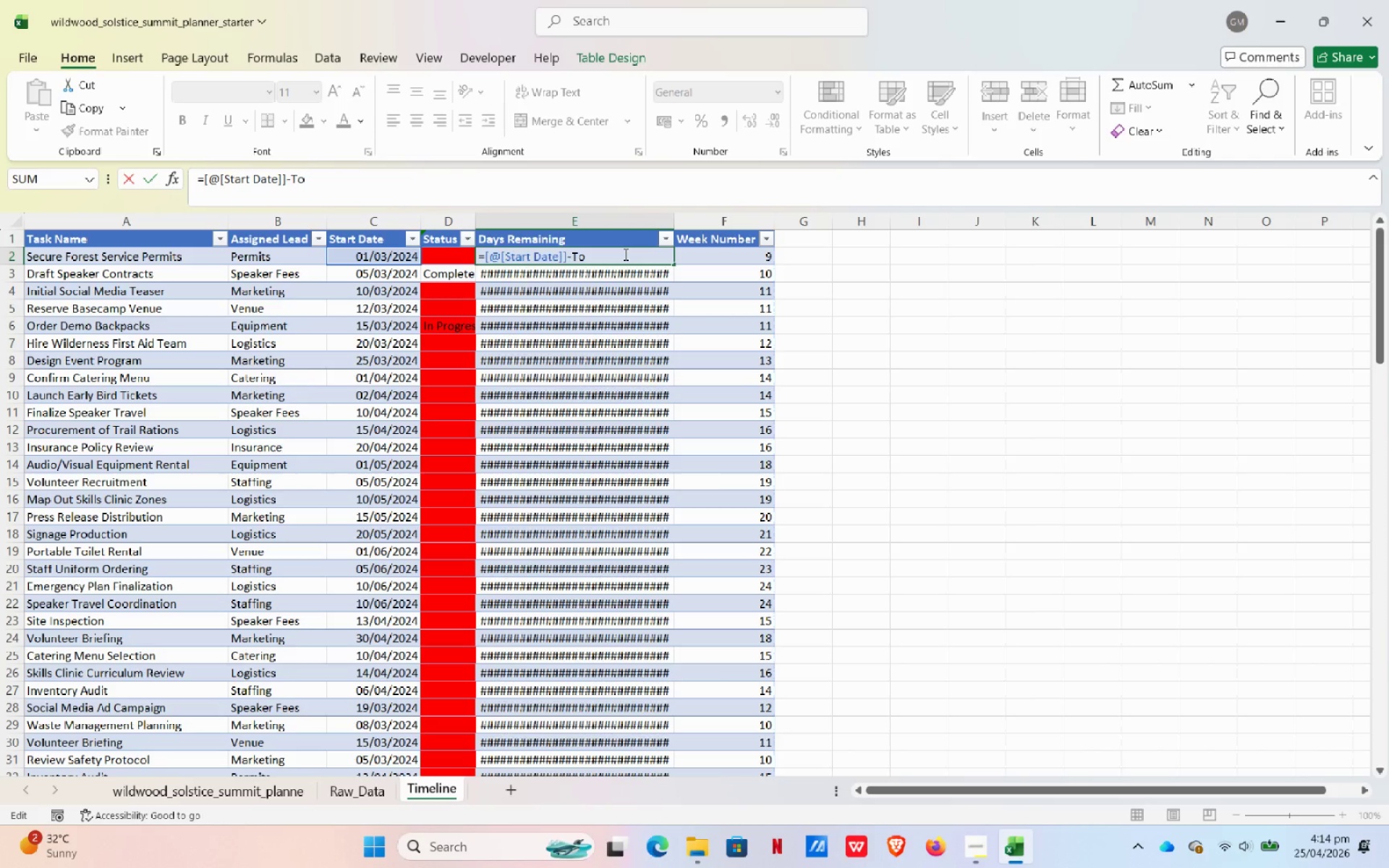 
key(Backspace)
type(ODAY())
key(Backspace)
type( ))
 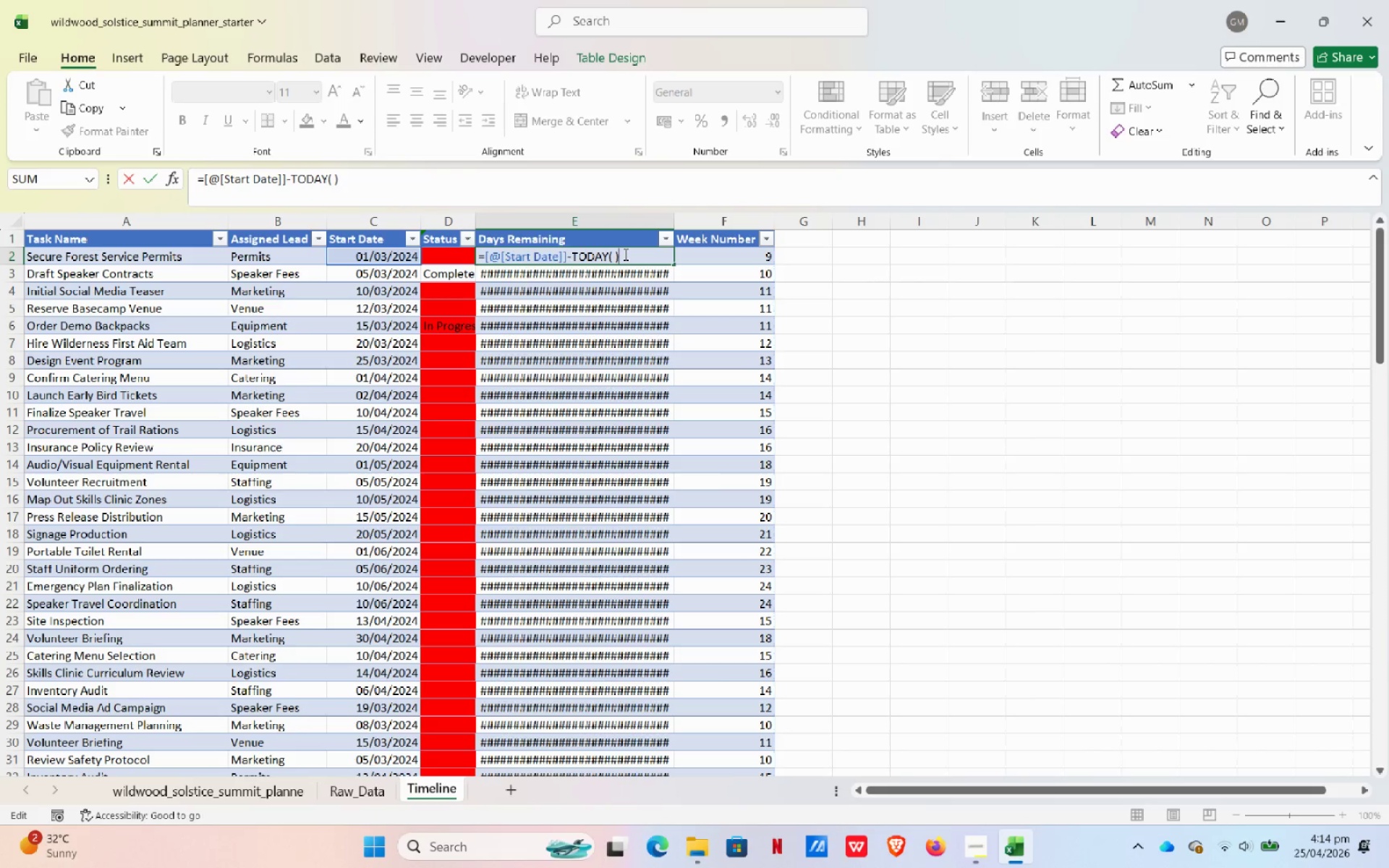 
key(Enter)
 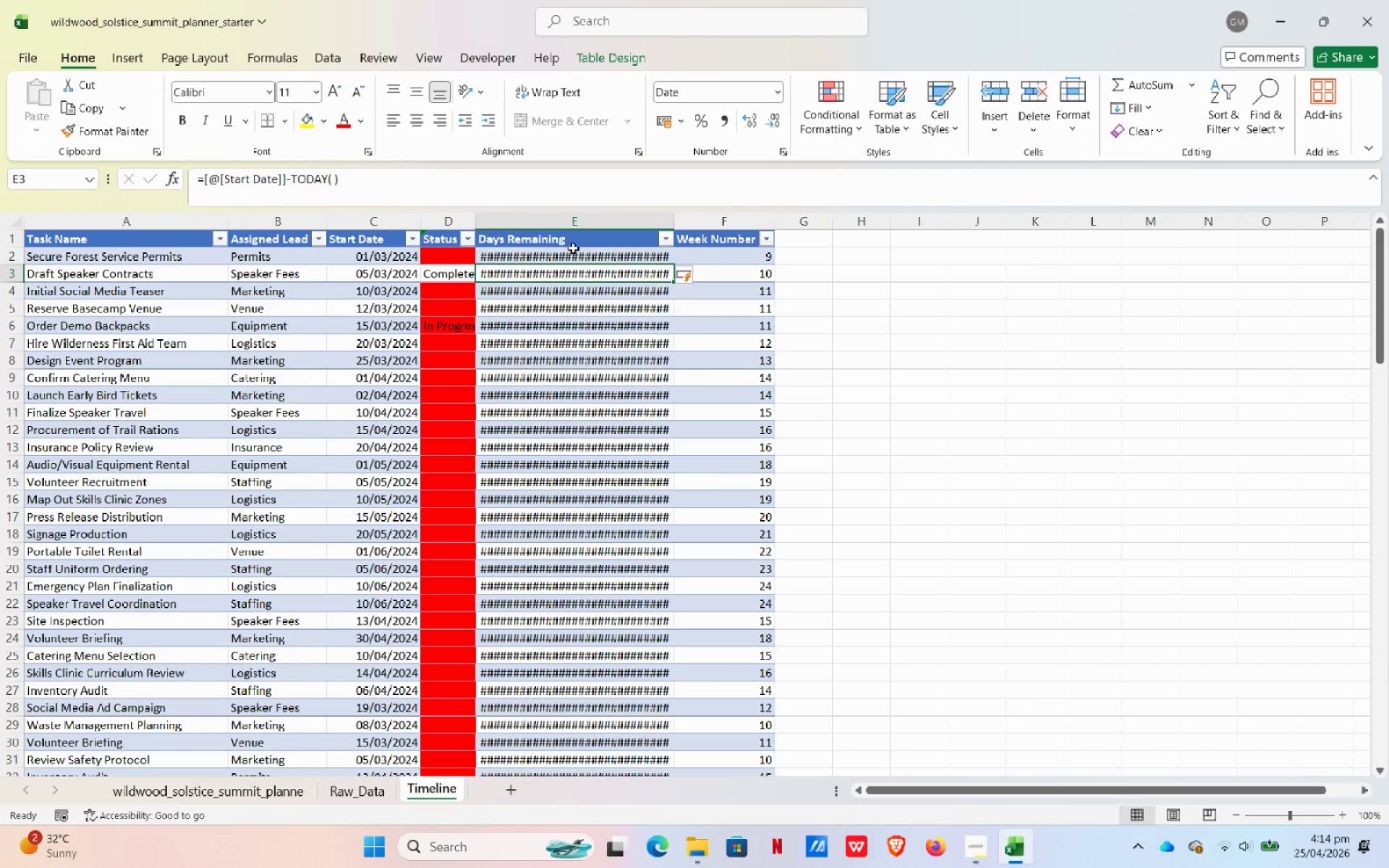 
left_click([563, 257])
 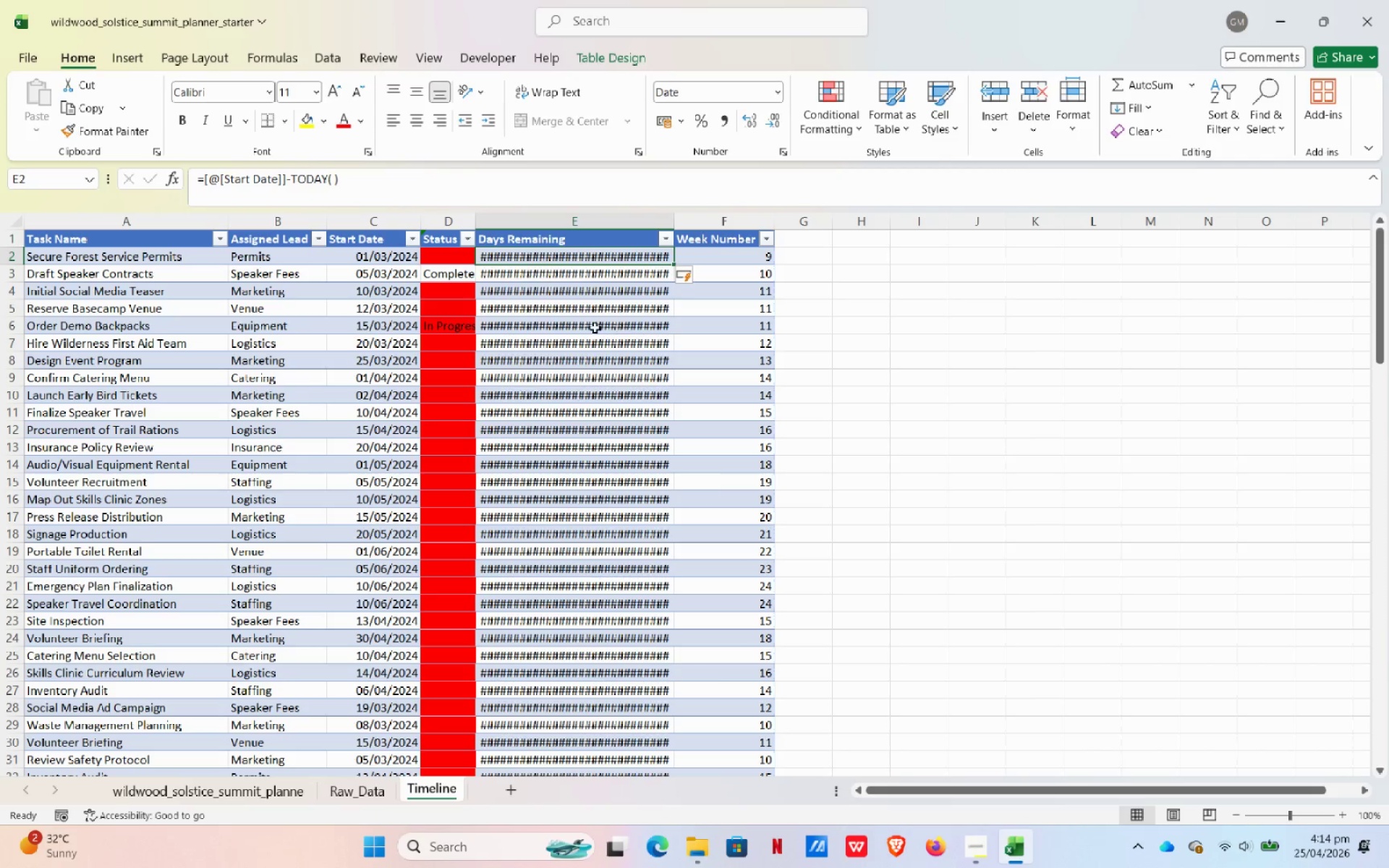 
wait(6.03)
 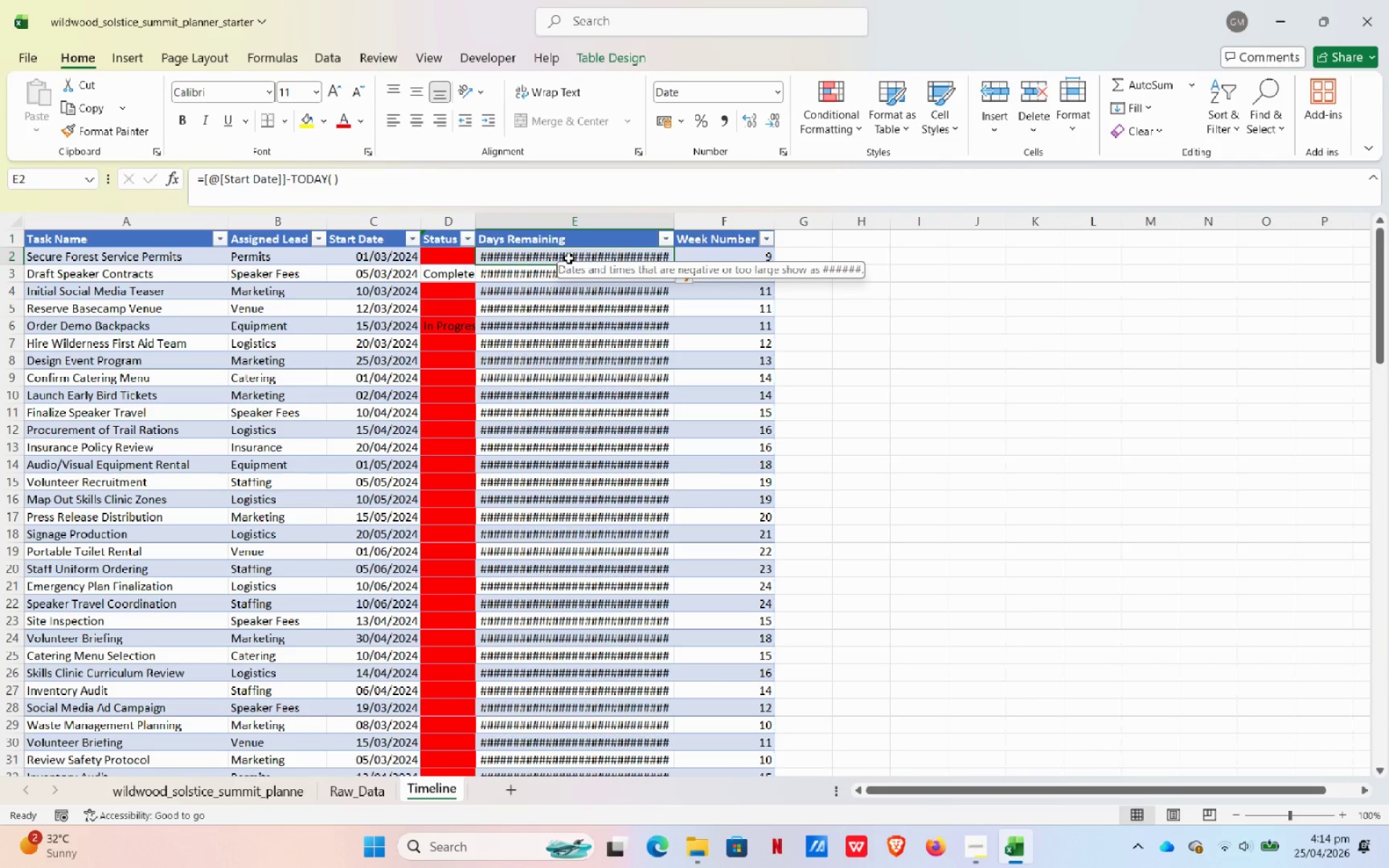 
left_click([778, 88])
 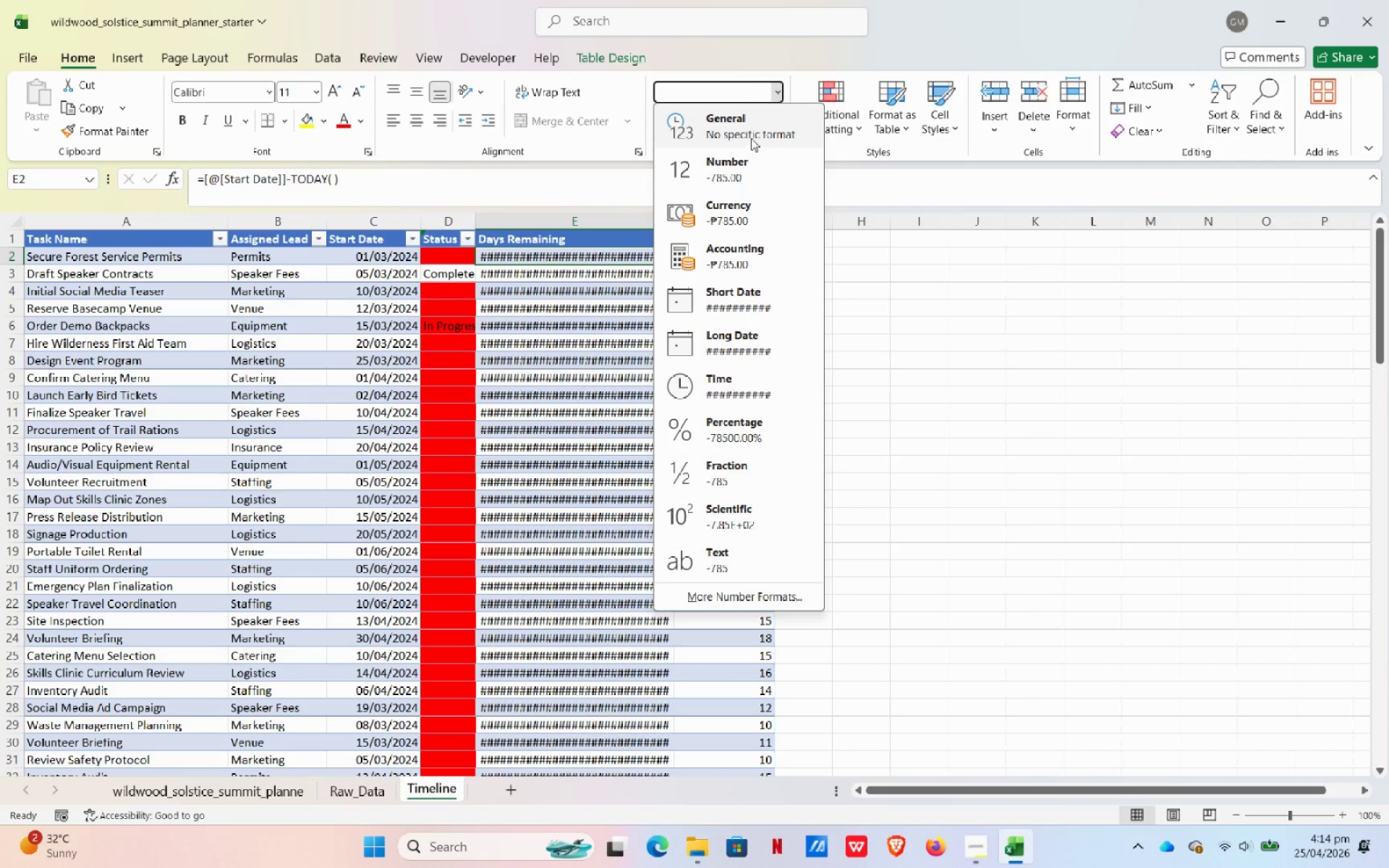 
left_click([751, 138])
 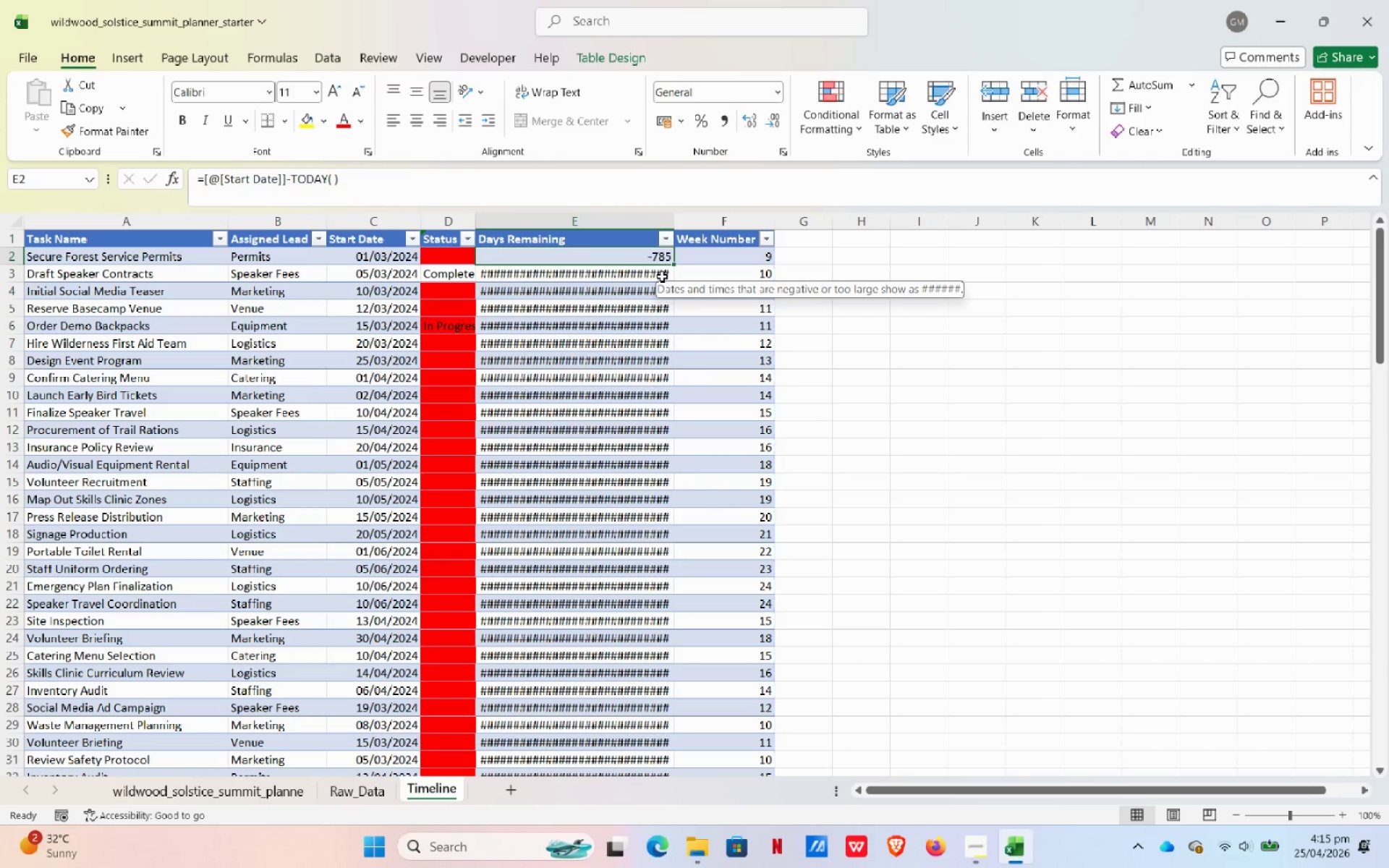 
left_click([609, 223])
 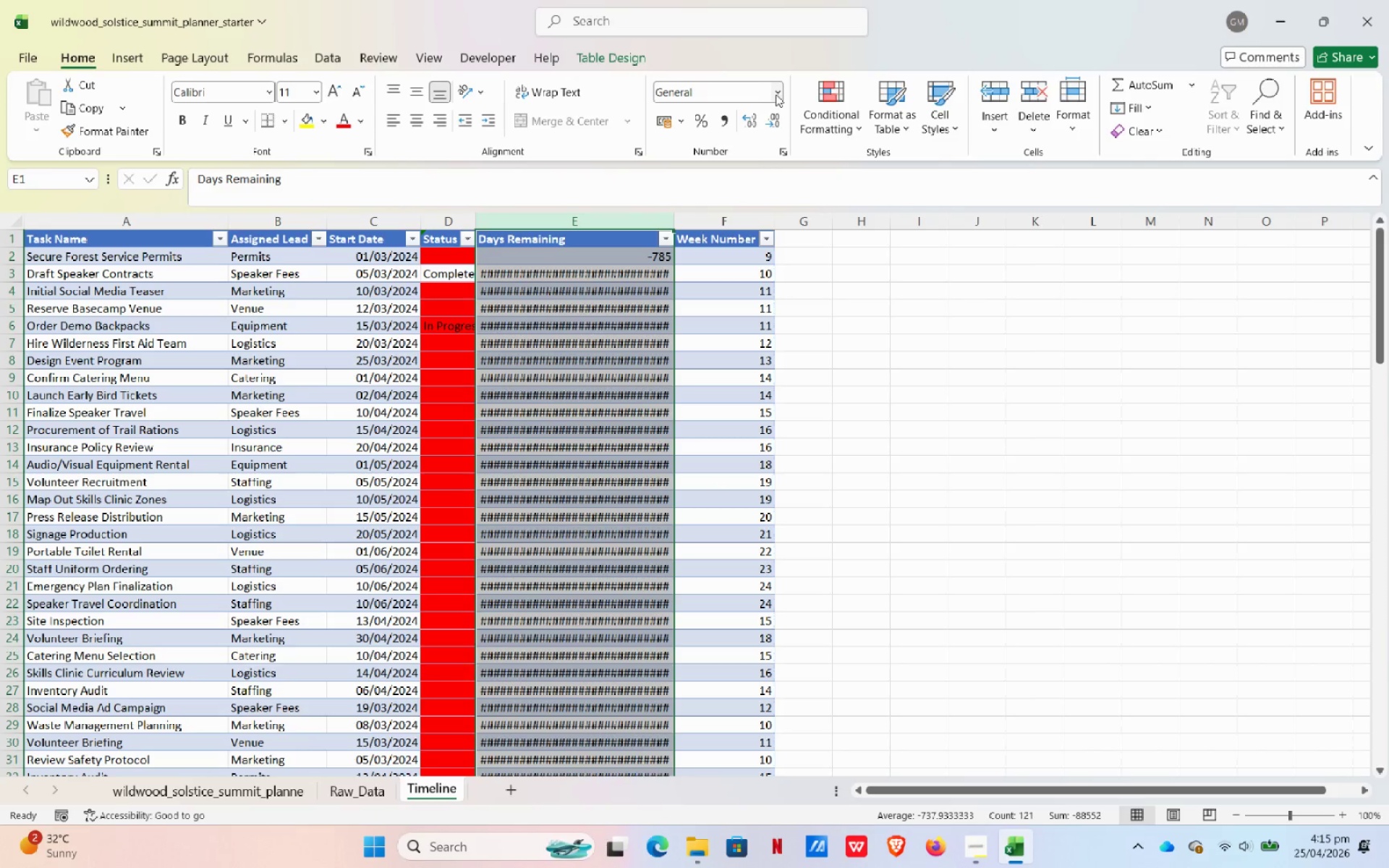 
left_click([744, 94])
 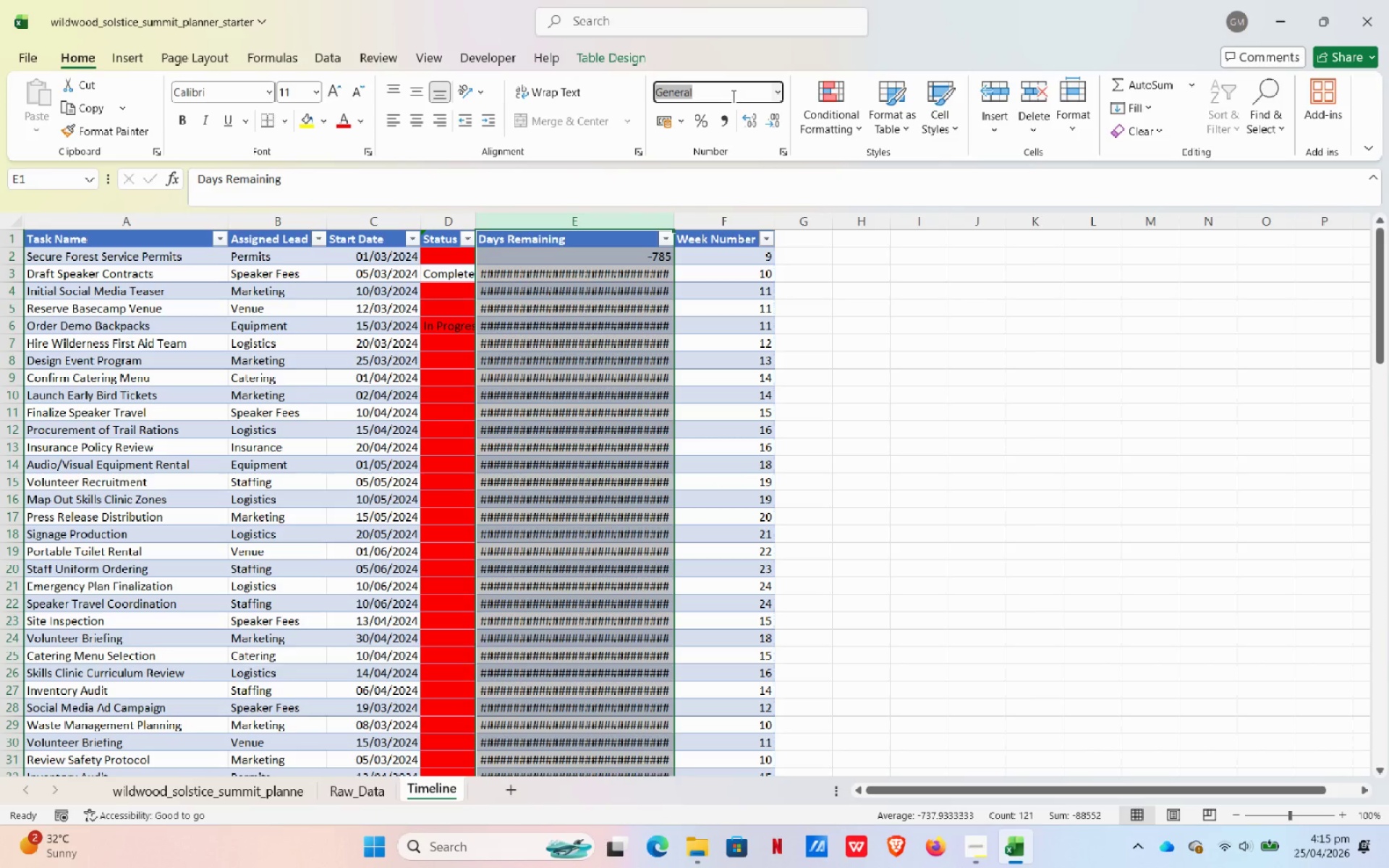 
key(NumpadEnter)
 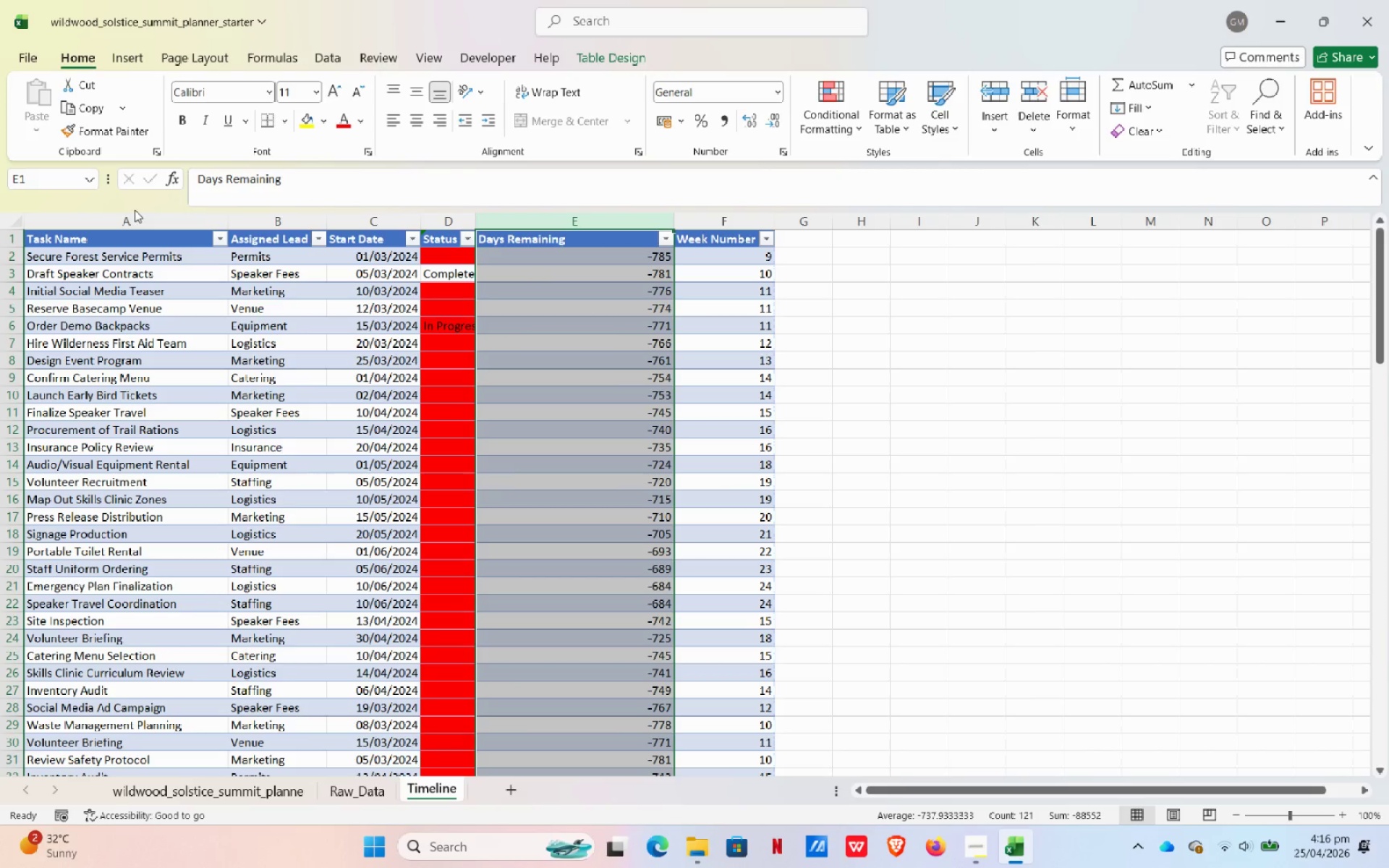 
wait(64.67)
 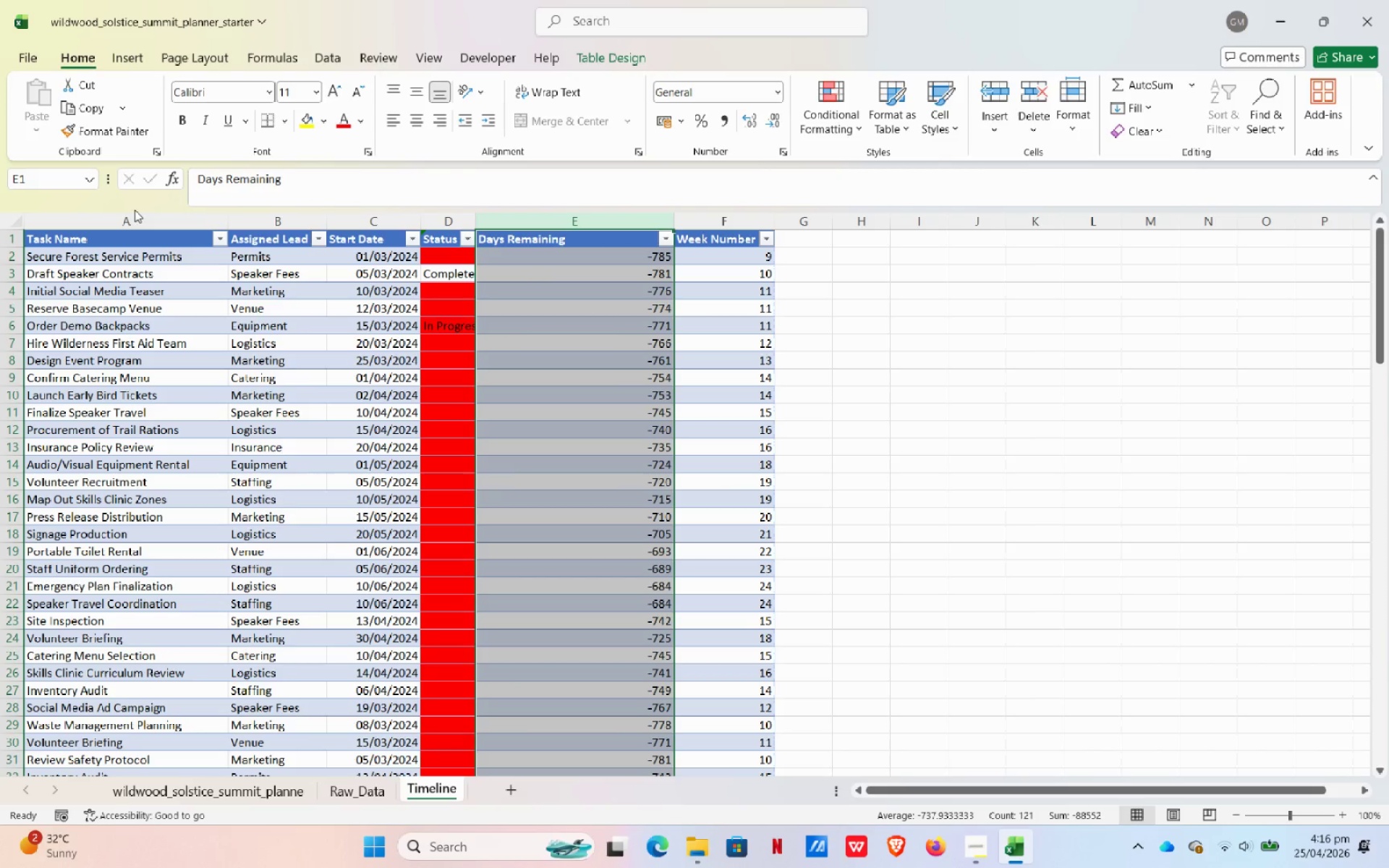 
left_click([828, 362])
 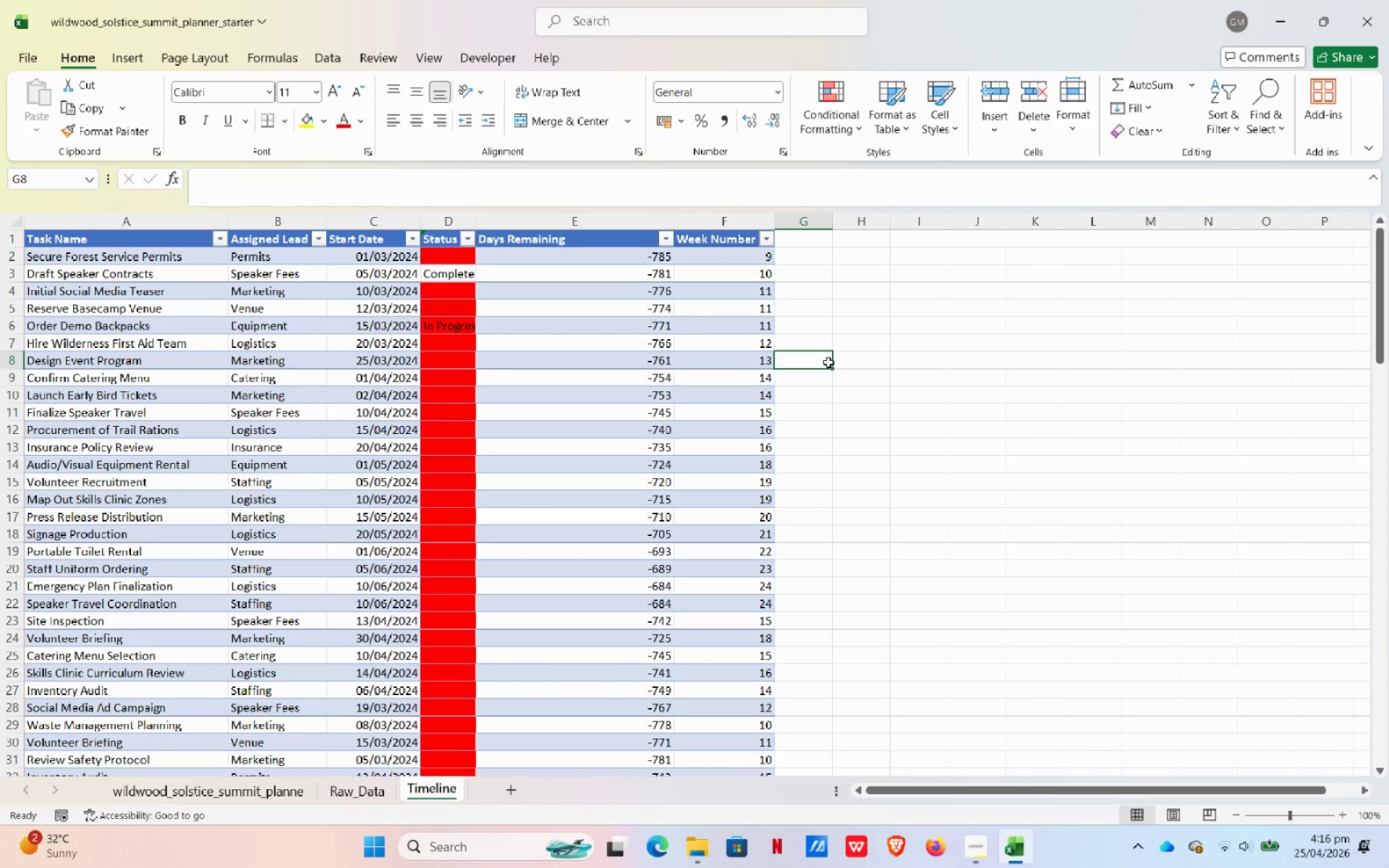 
hold_key(key=ShiftLeft, duration=0.44)
 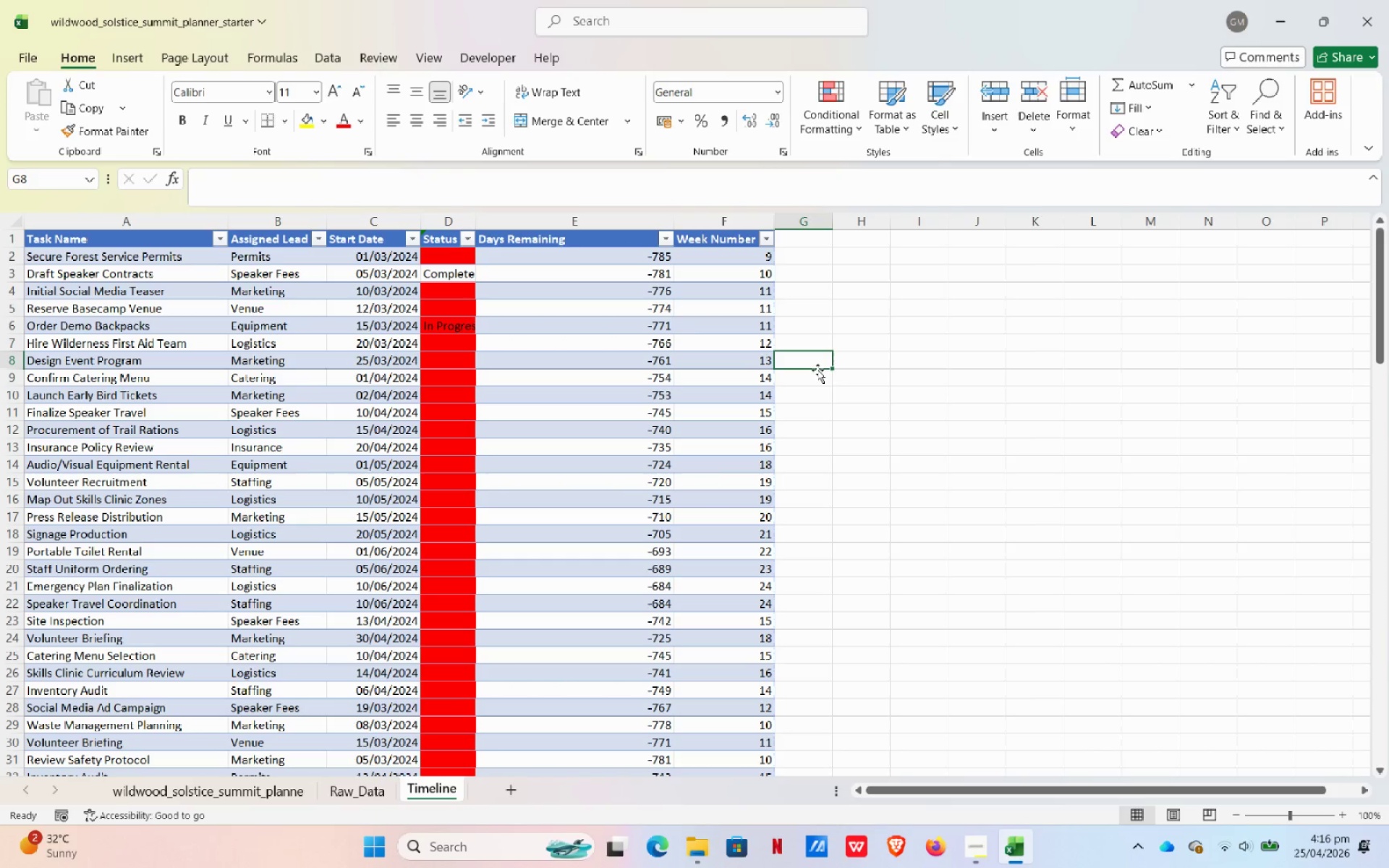 
key(Control+F)
 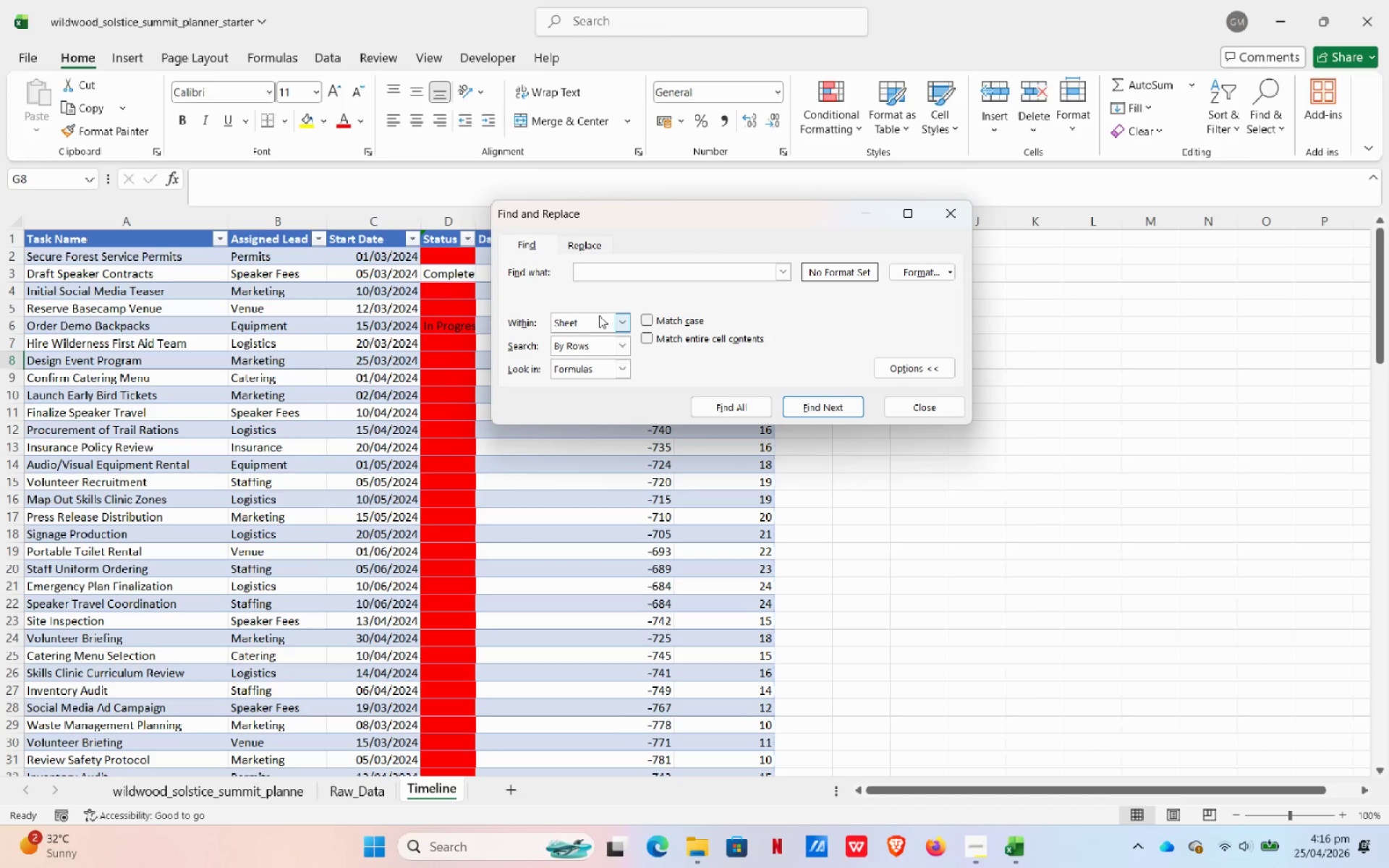 
wait(8.8)
 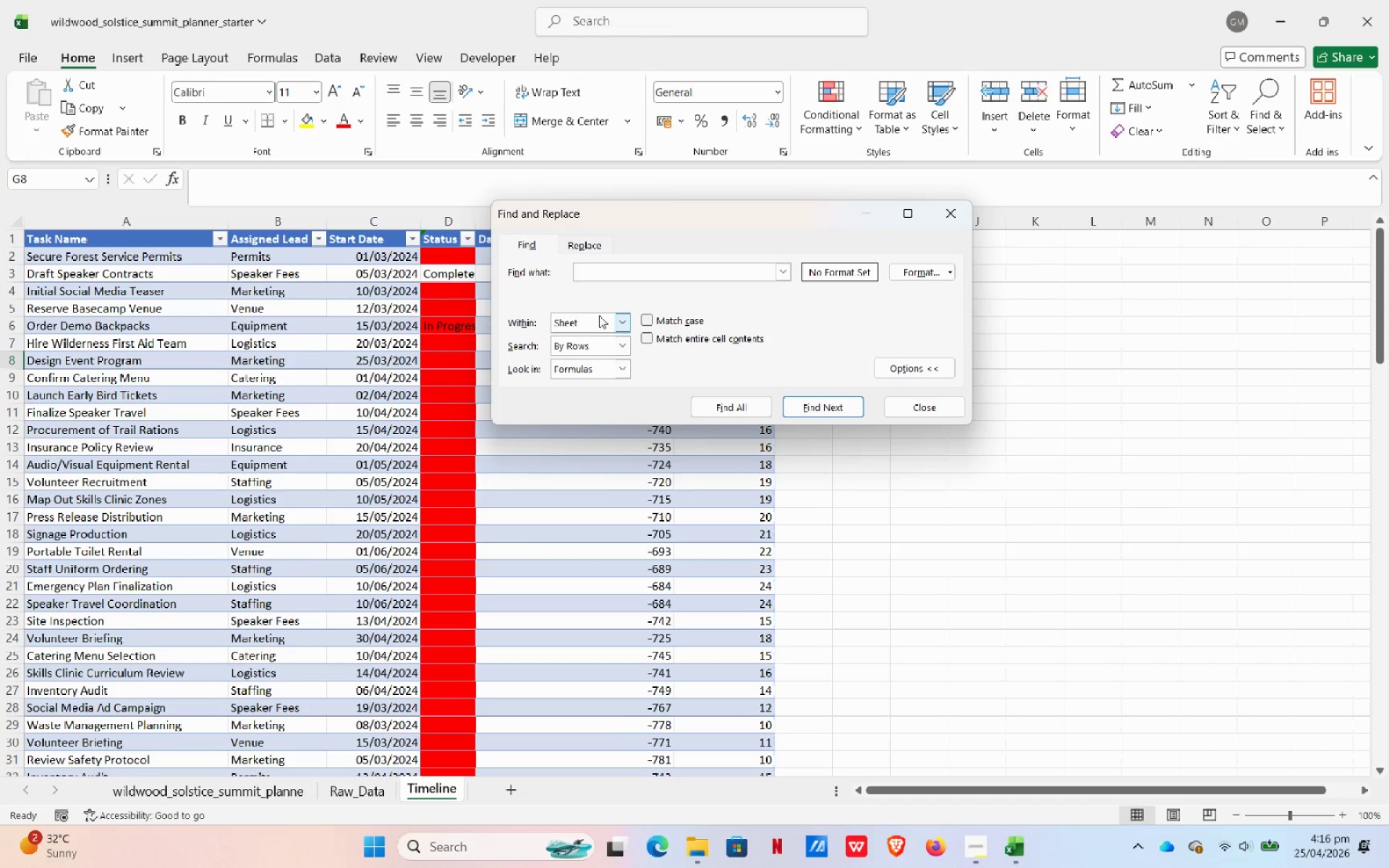 
left_click([956, 218])
 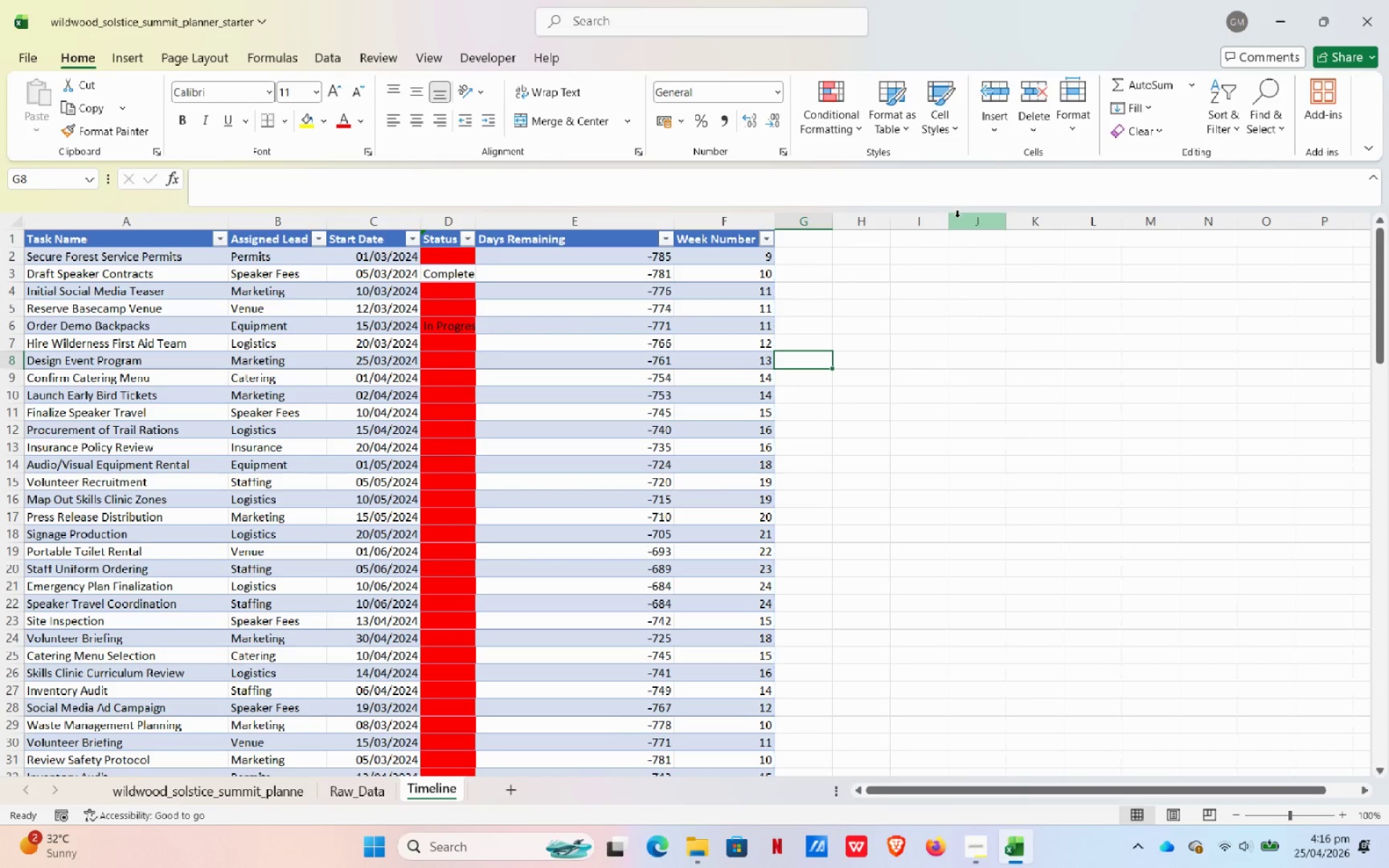 
key(Control+H)
 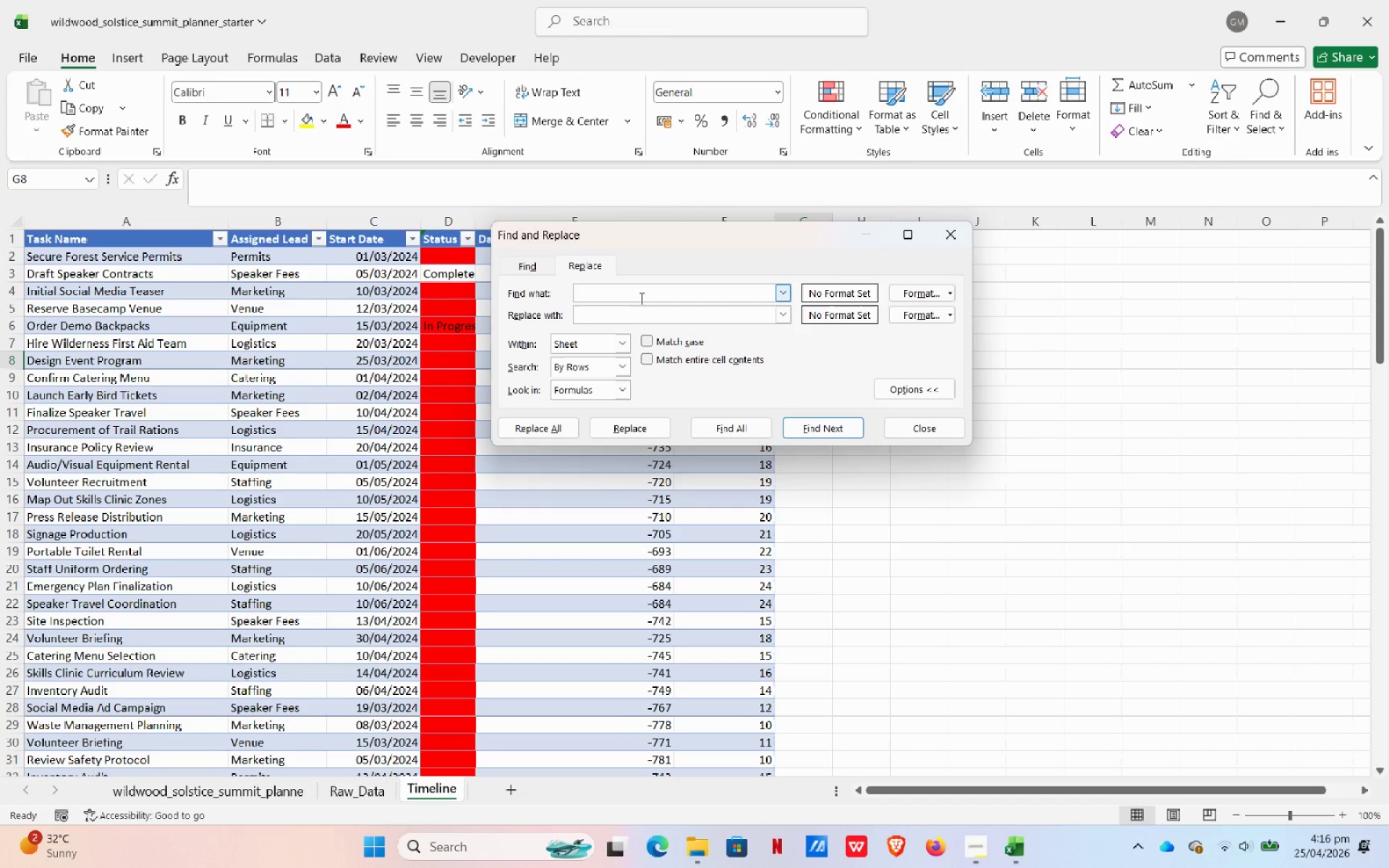 
key(Numpad2)
 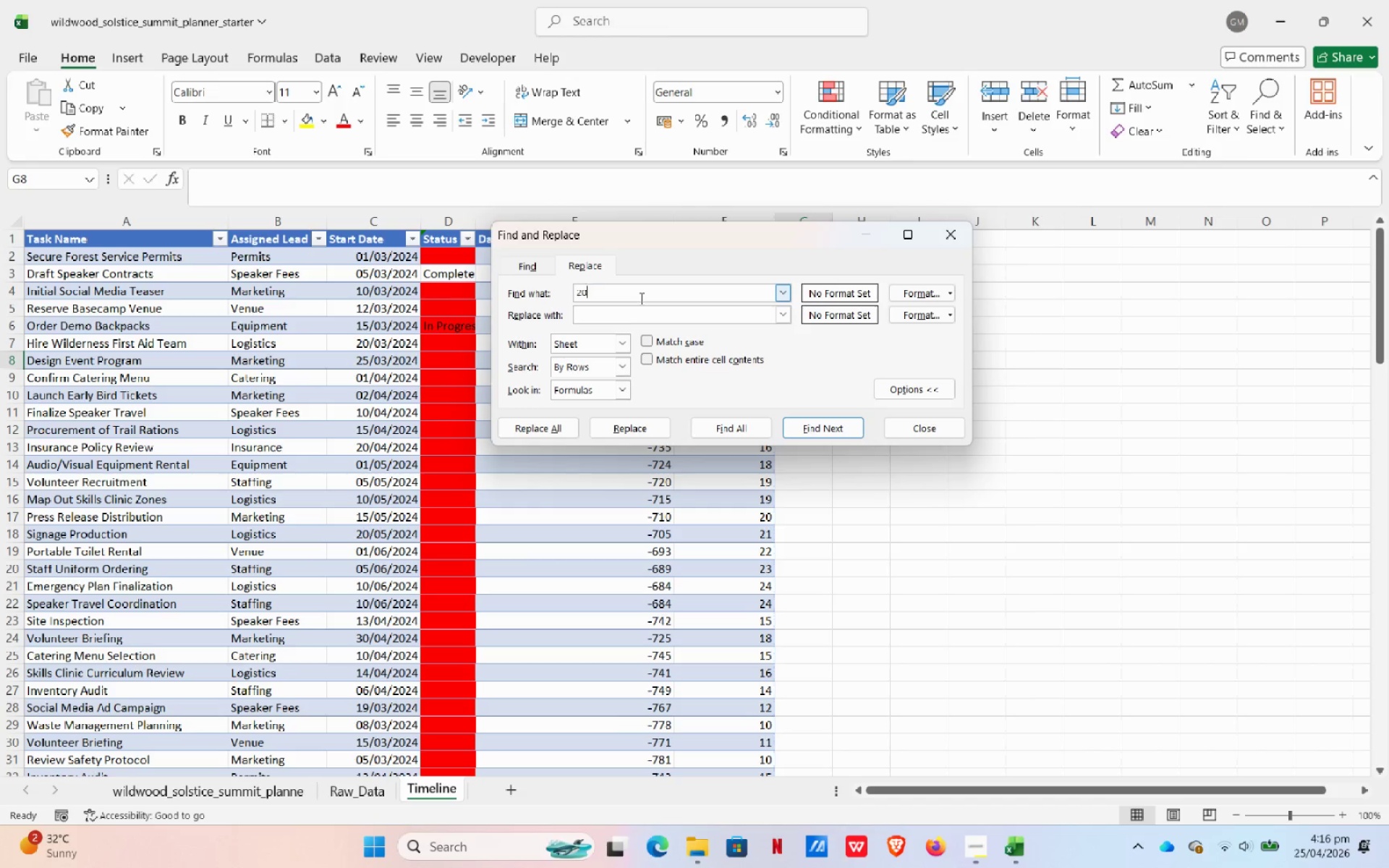 
key(Numpad0)
 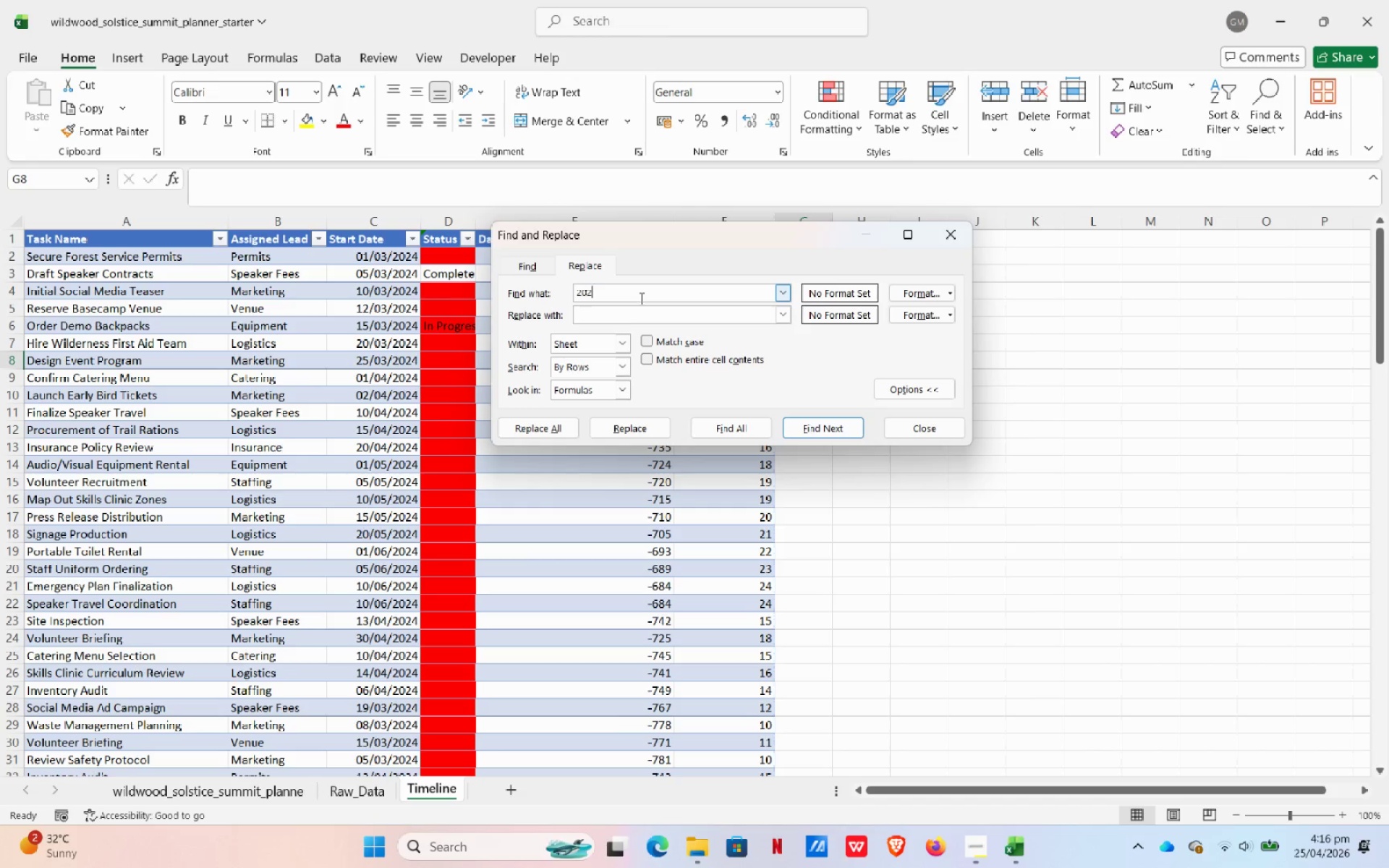 
key(Numpad2)
 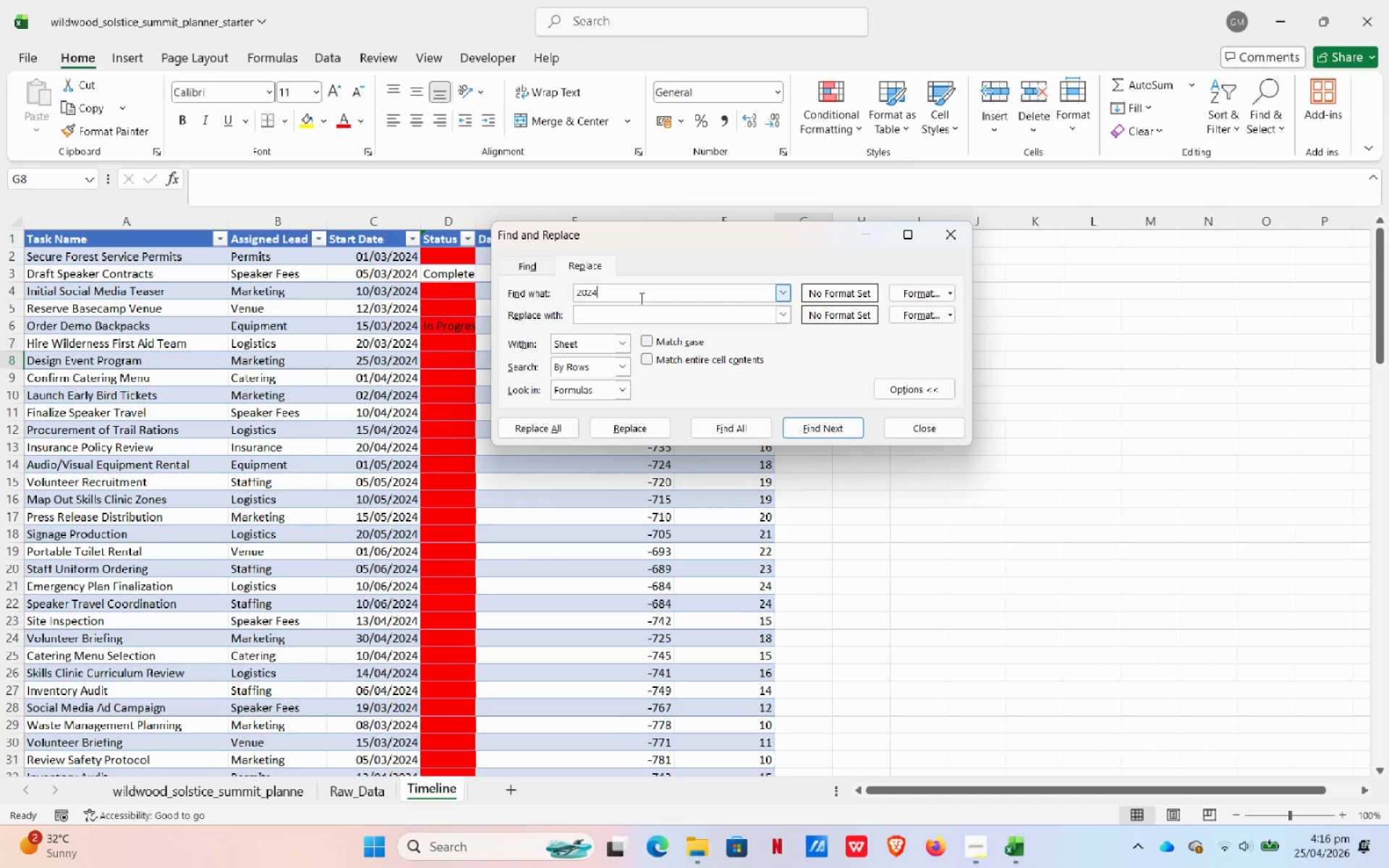 
key(Numpad4)
 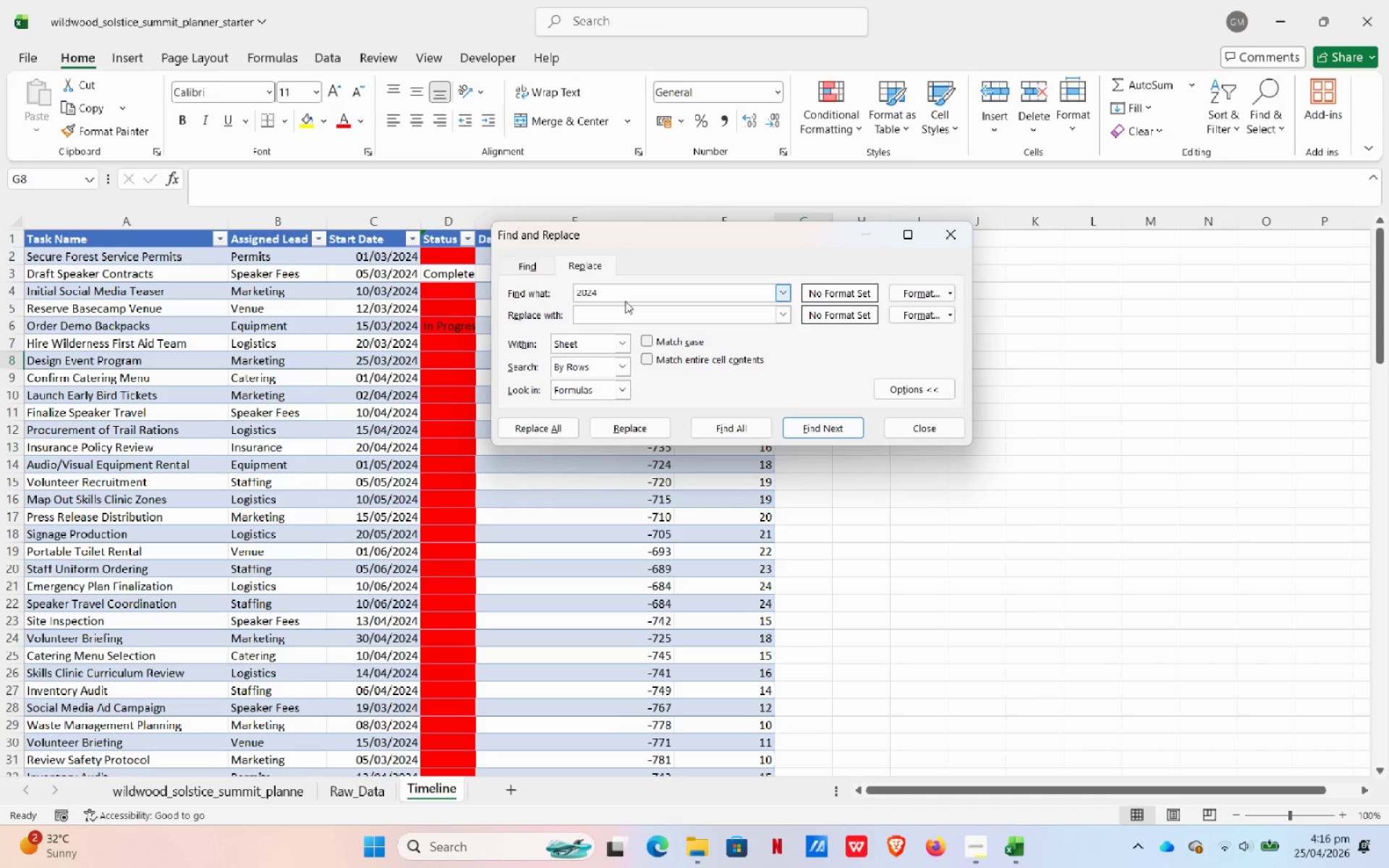 
left_click([617, 305])
 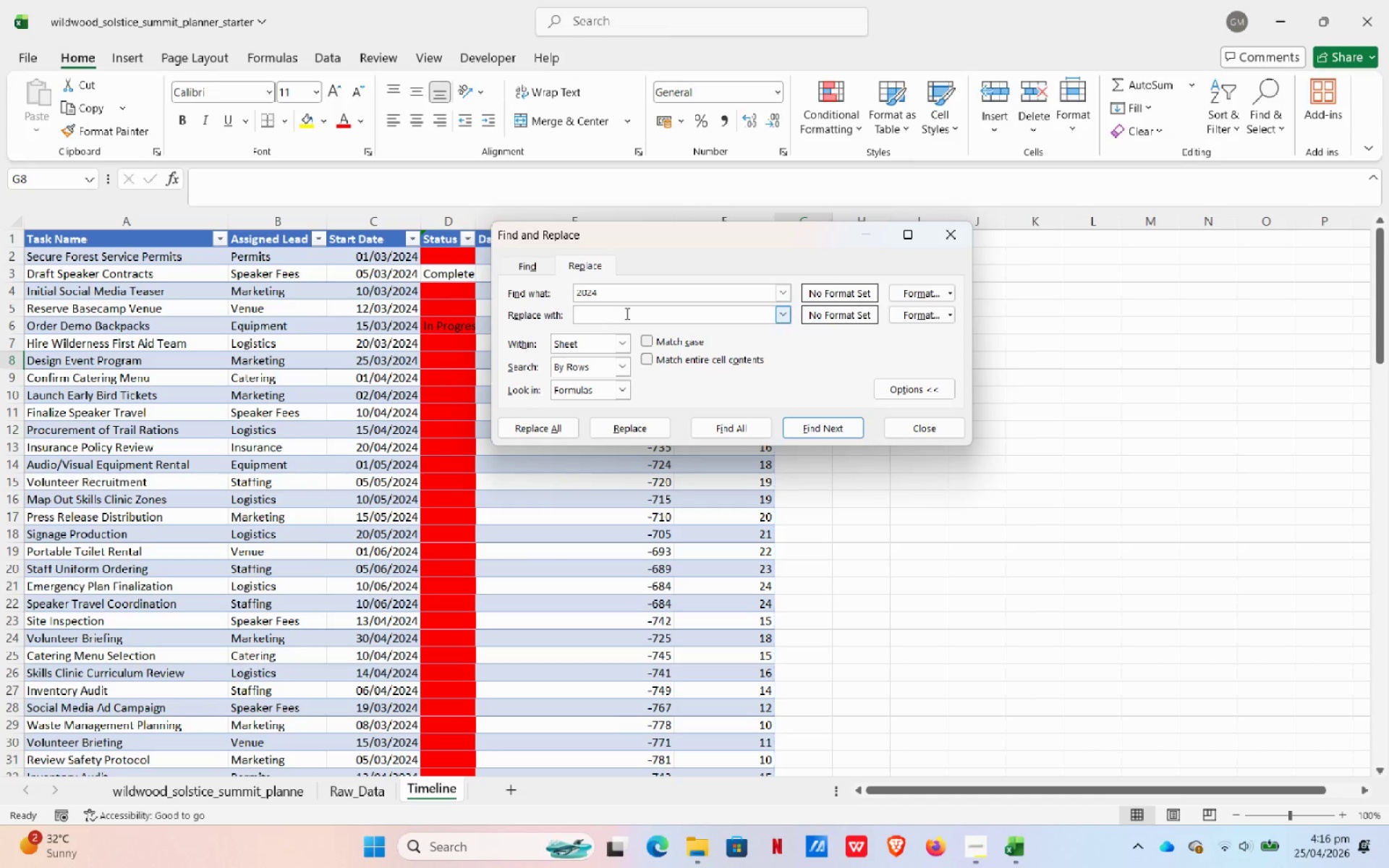 
key(Numpad2)
 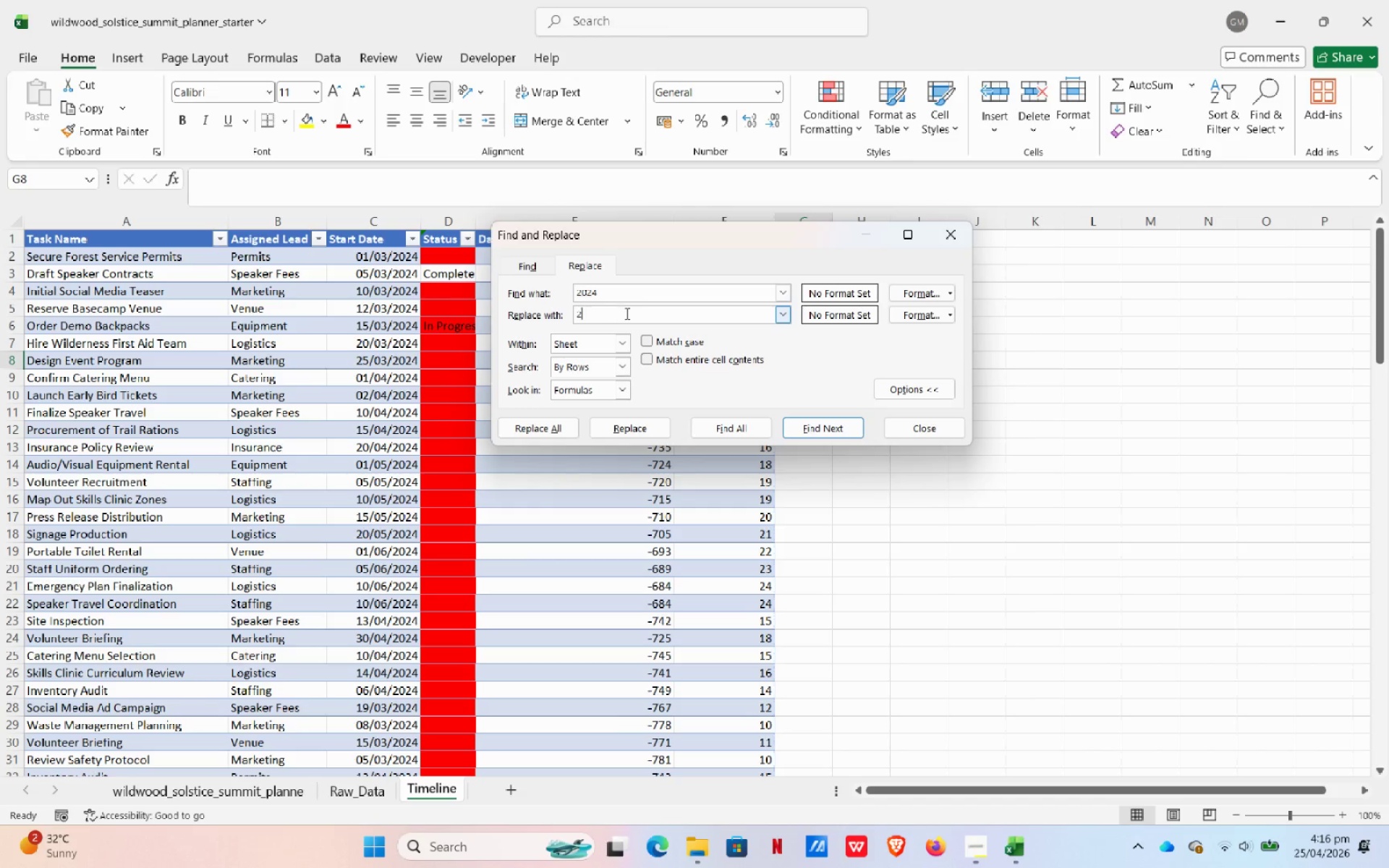 
key(Numpad0)
 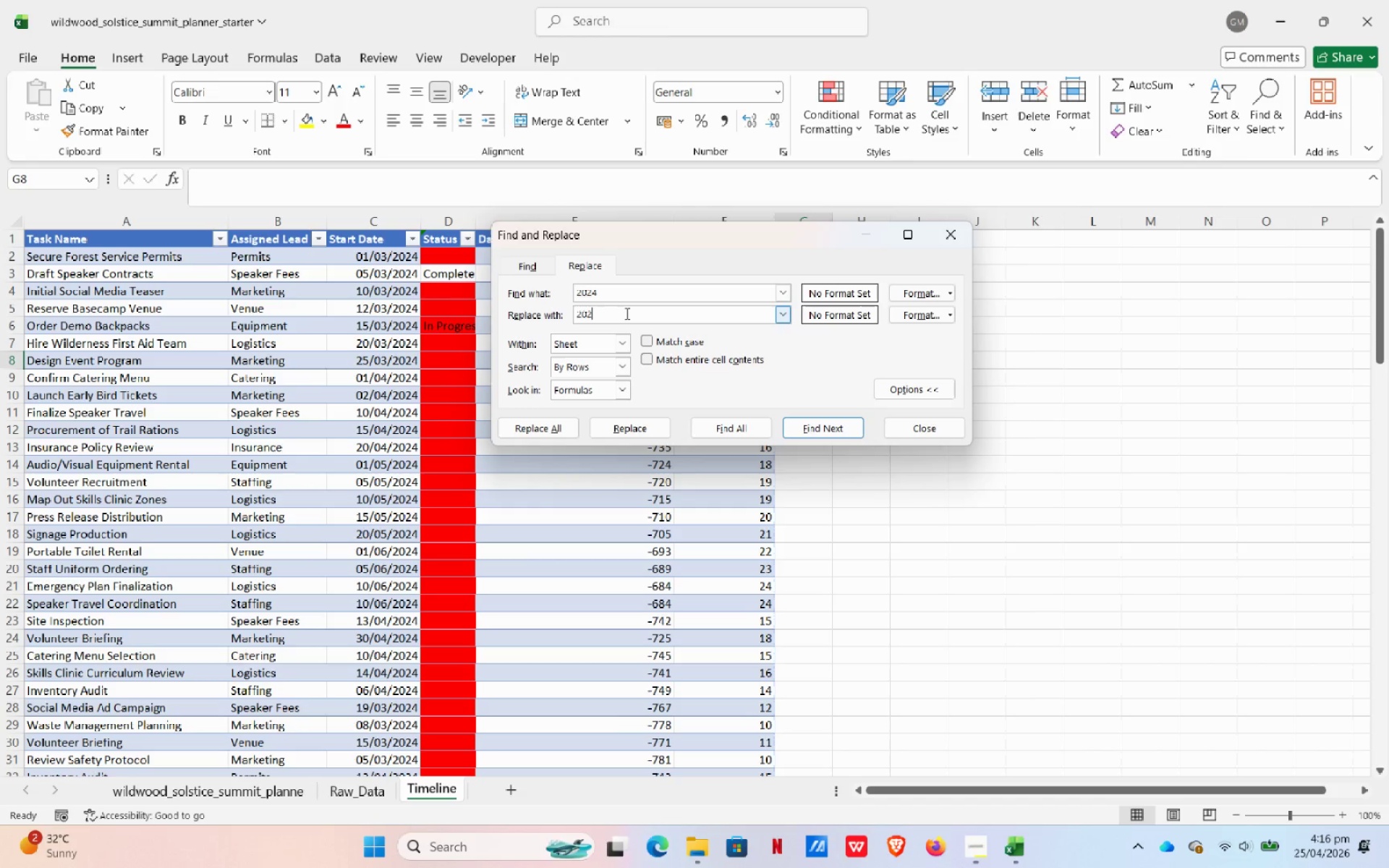 
key(Numpad2)
 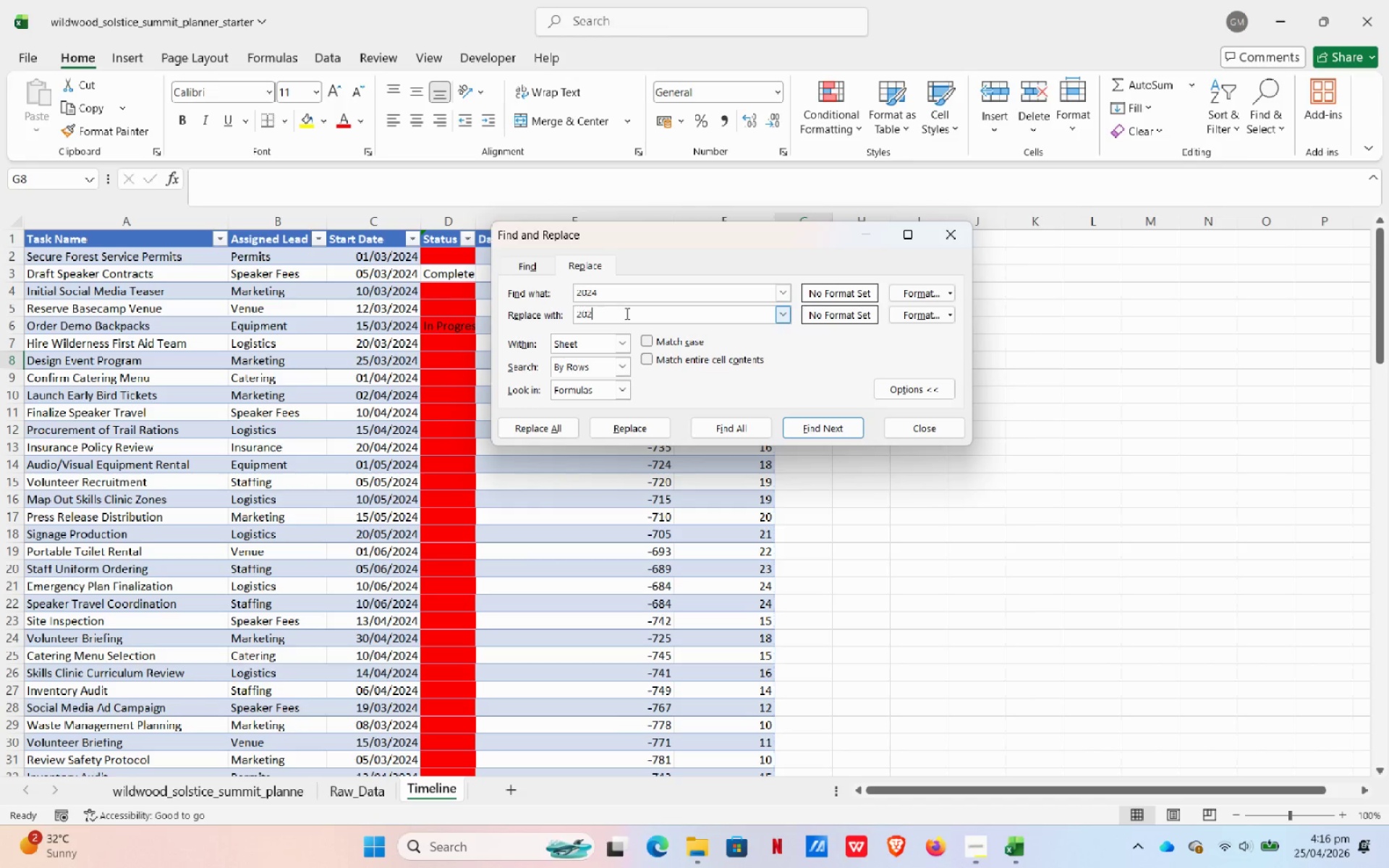 
key(Numpad6)
 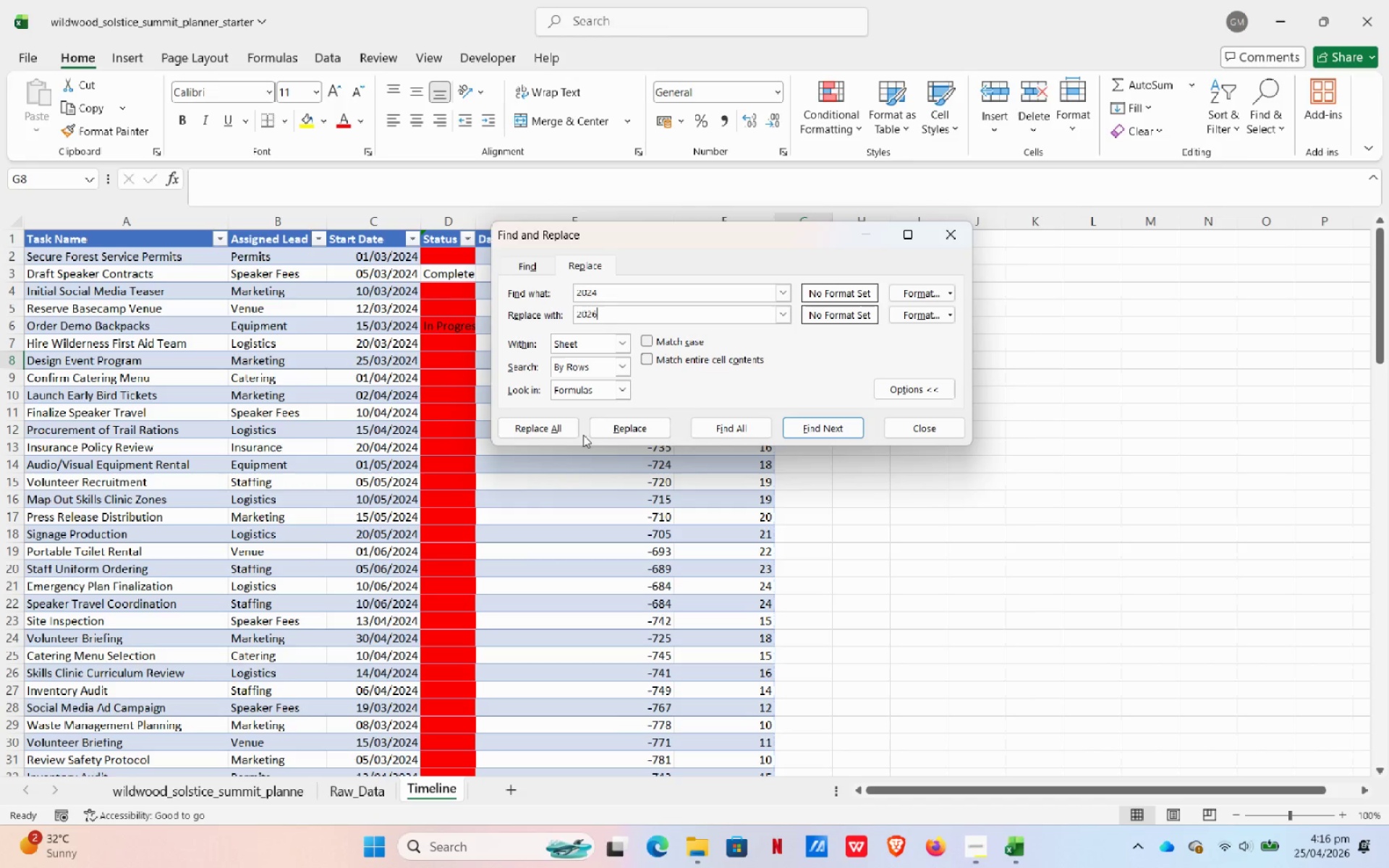 
left_click([548, 433])
 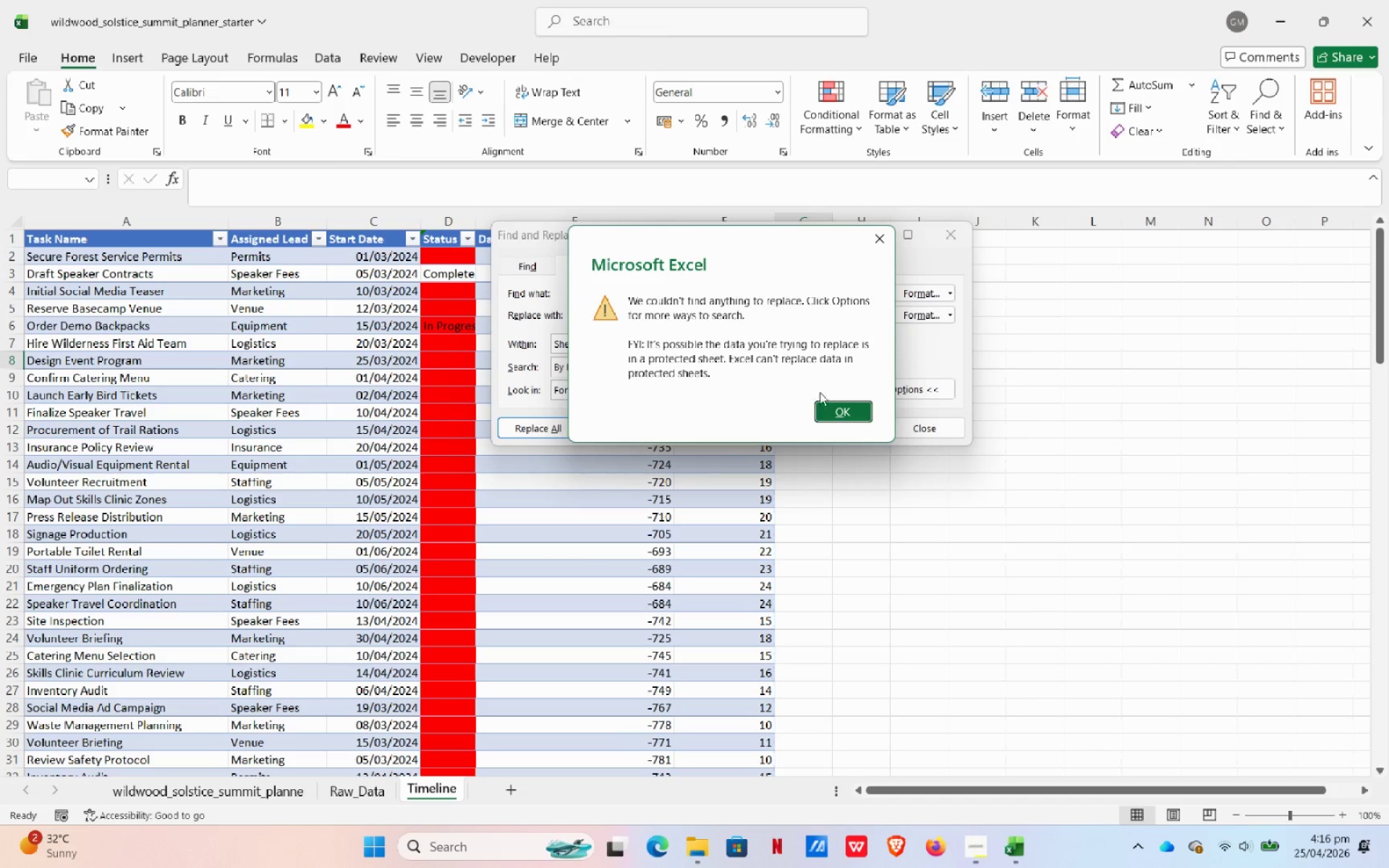 
left_click([848, 422])
 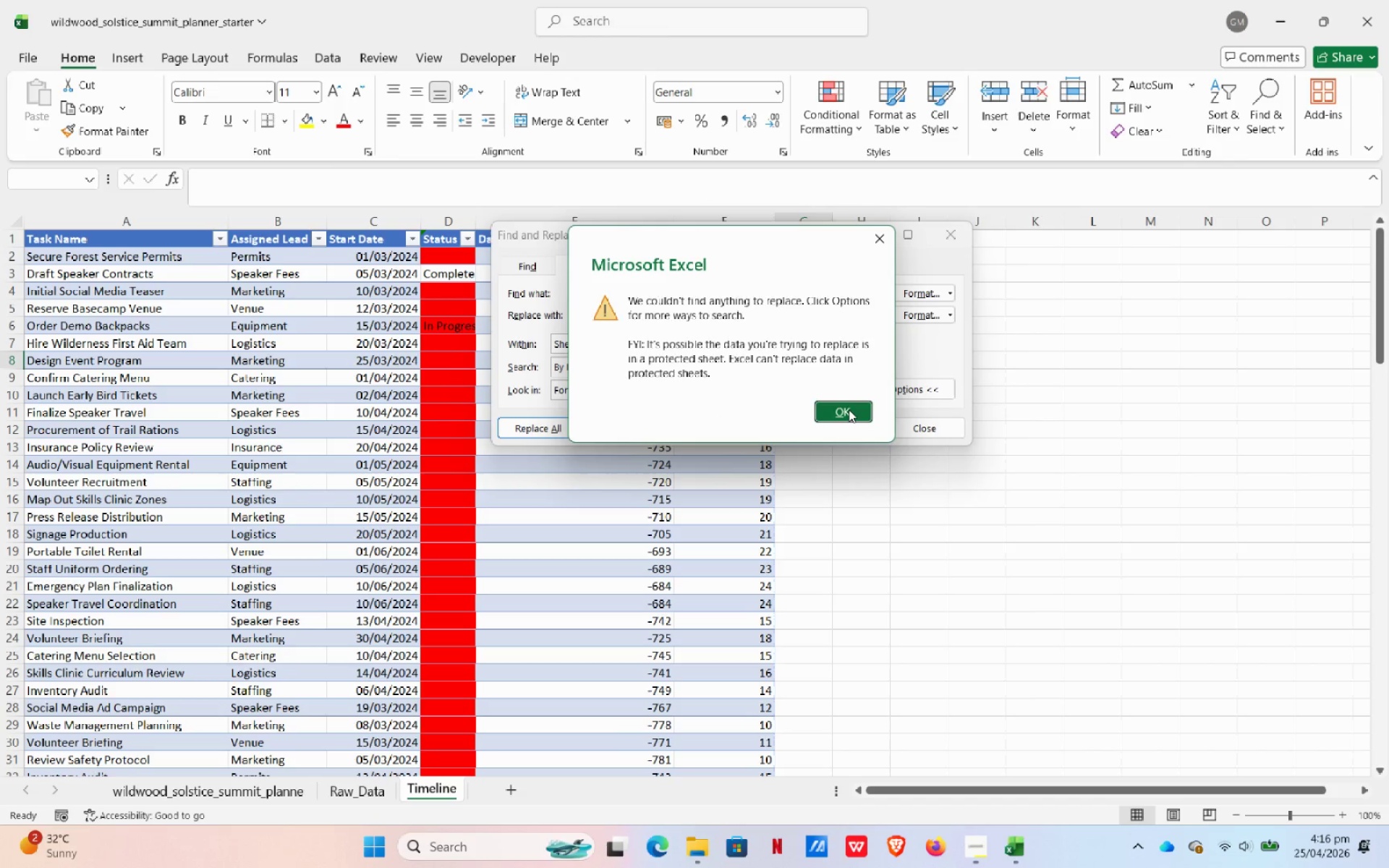 
left_click([848, 409])
 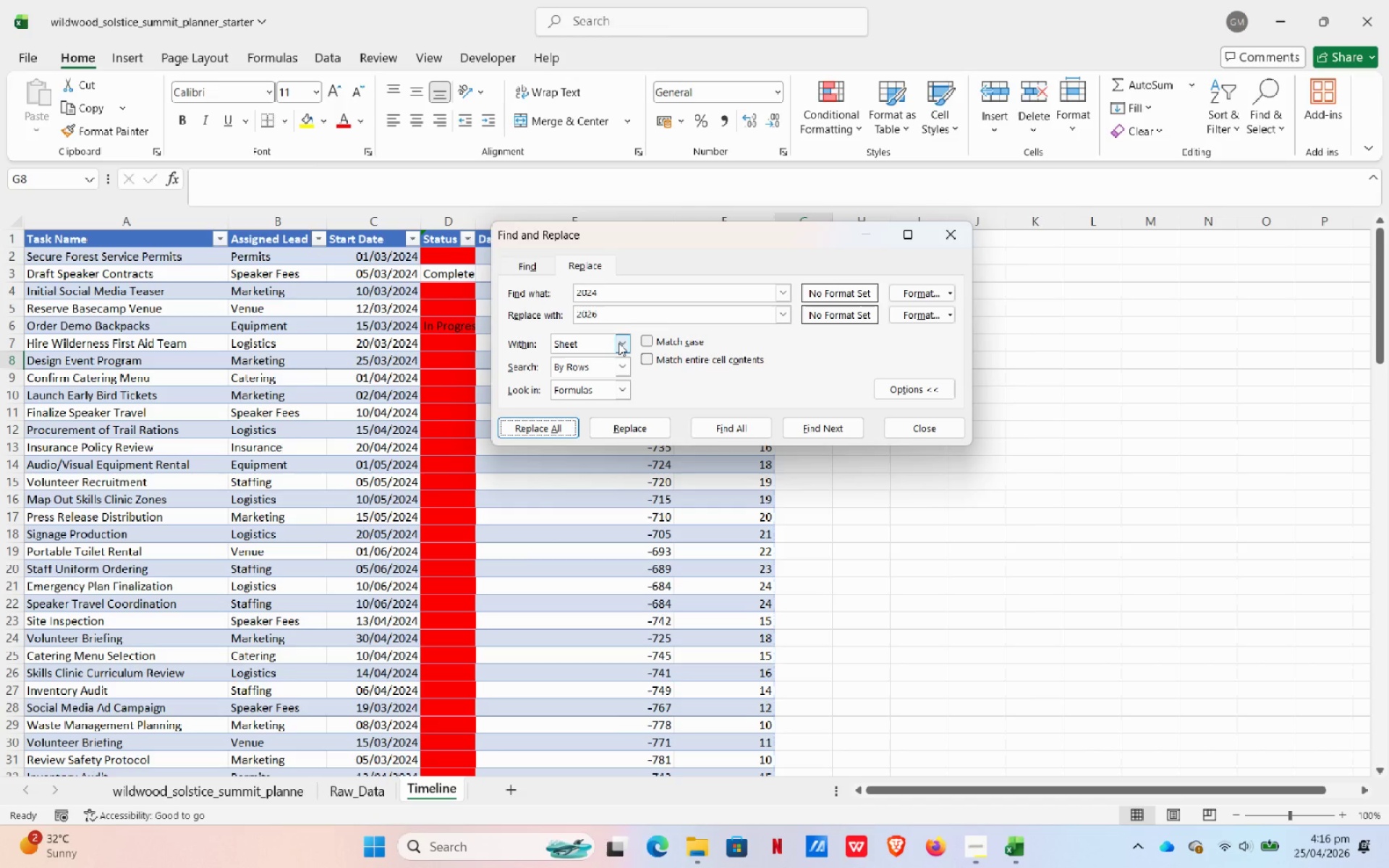 
left_click([619, 343])
 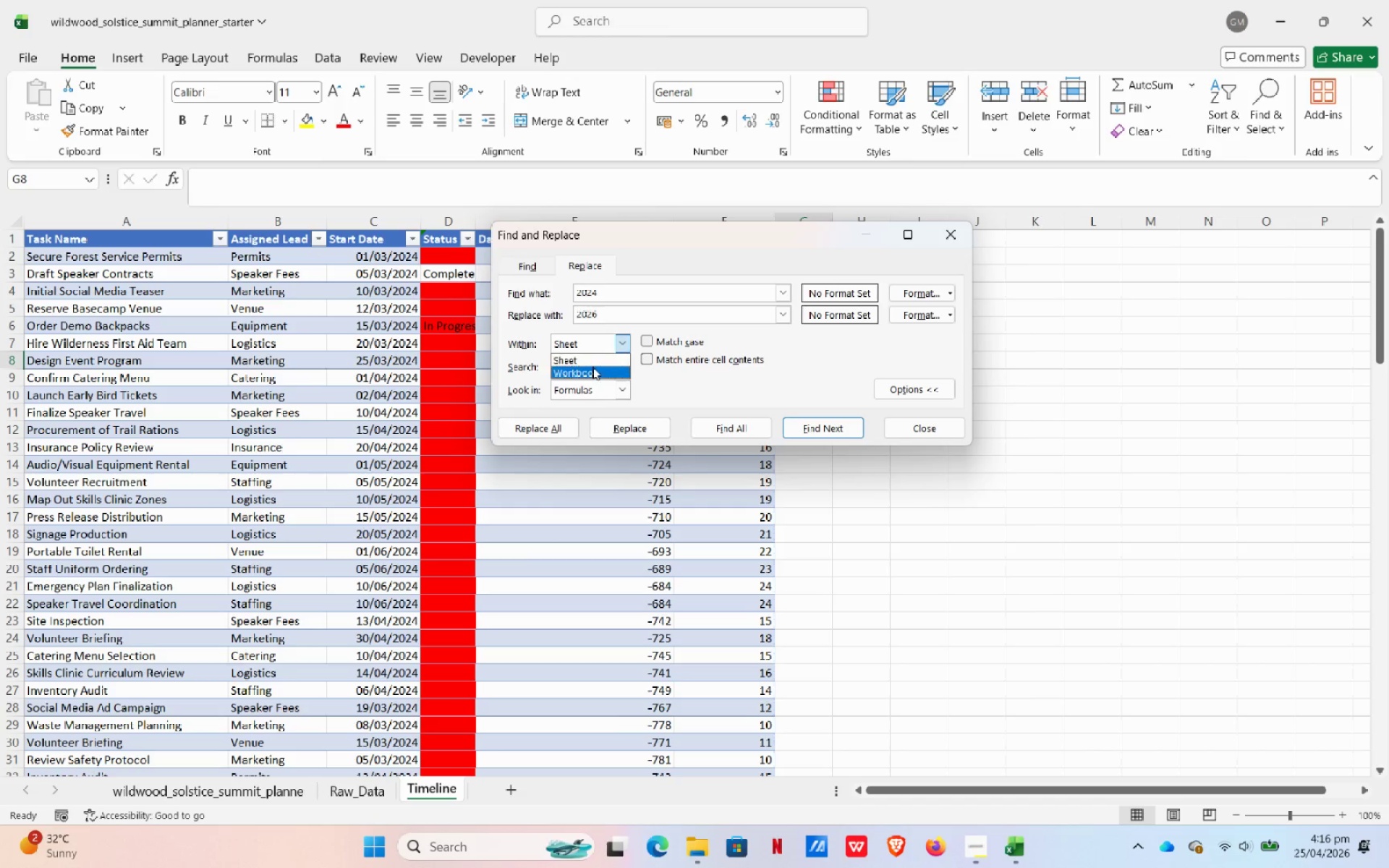 
left_click([592, 367])
 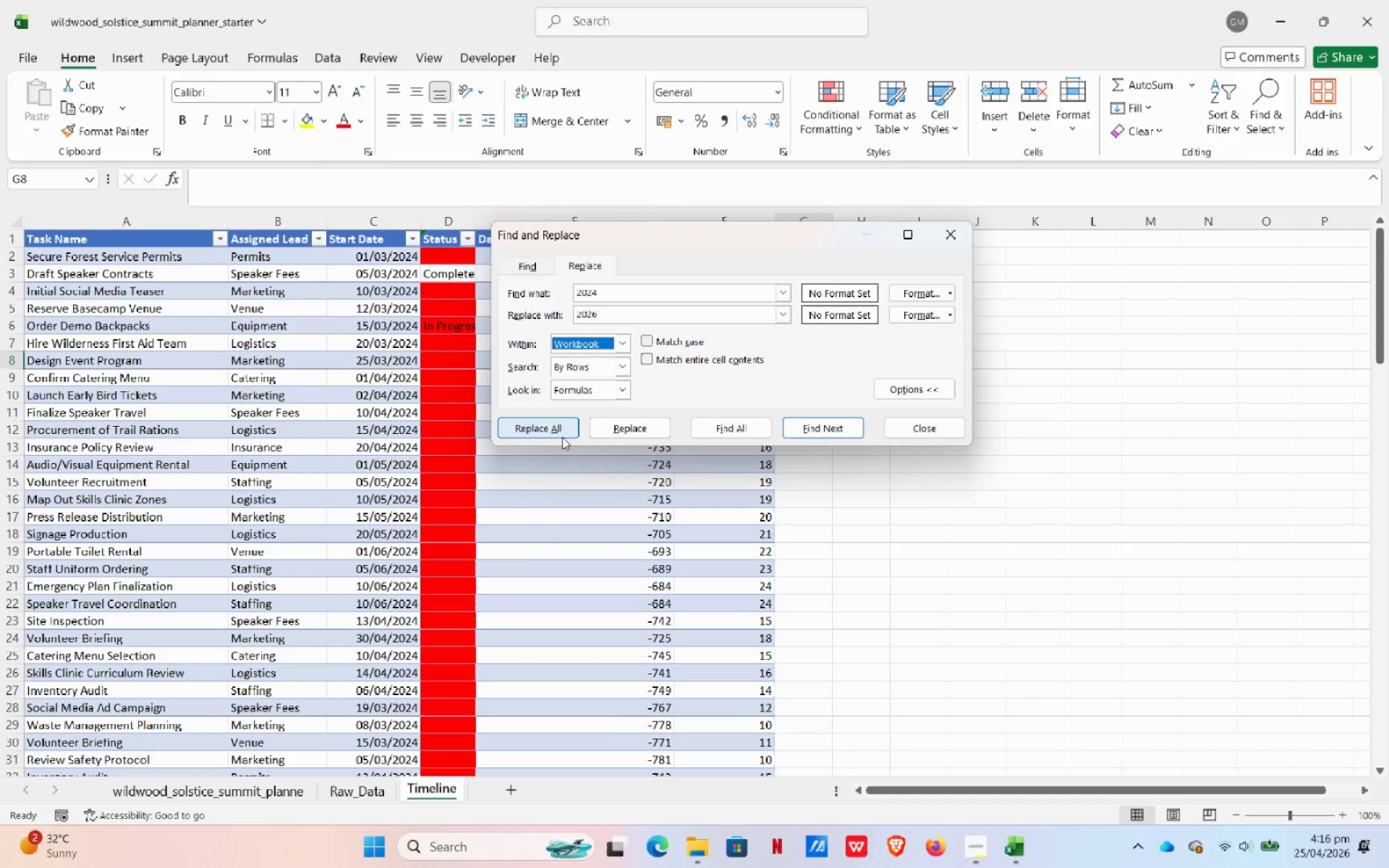 
left_click([558, 430])
 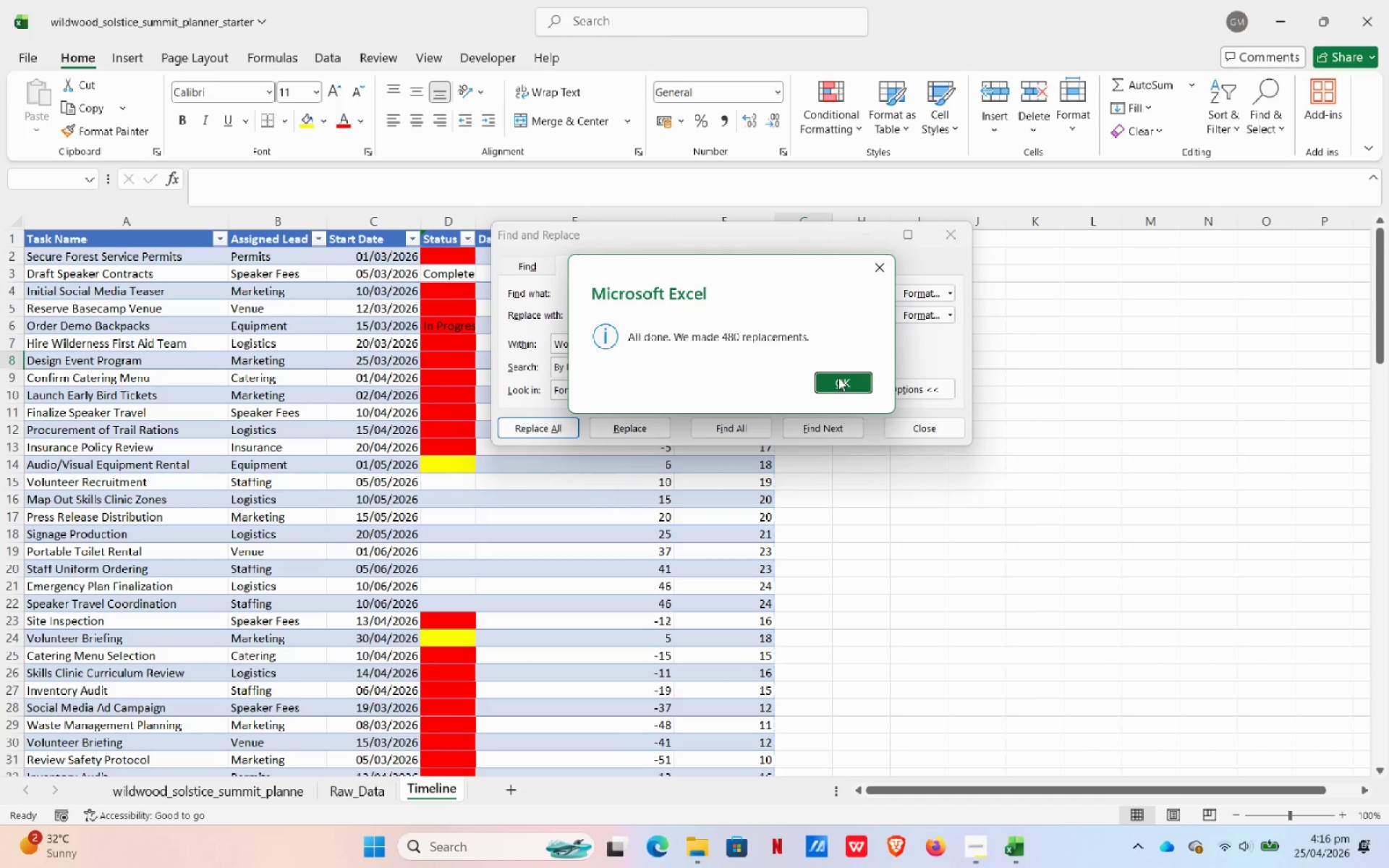 
wait(5.78)
 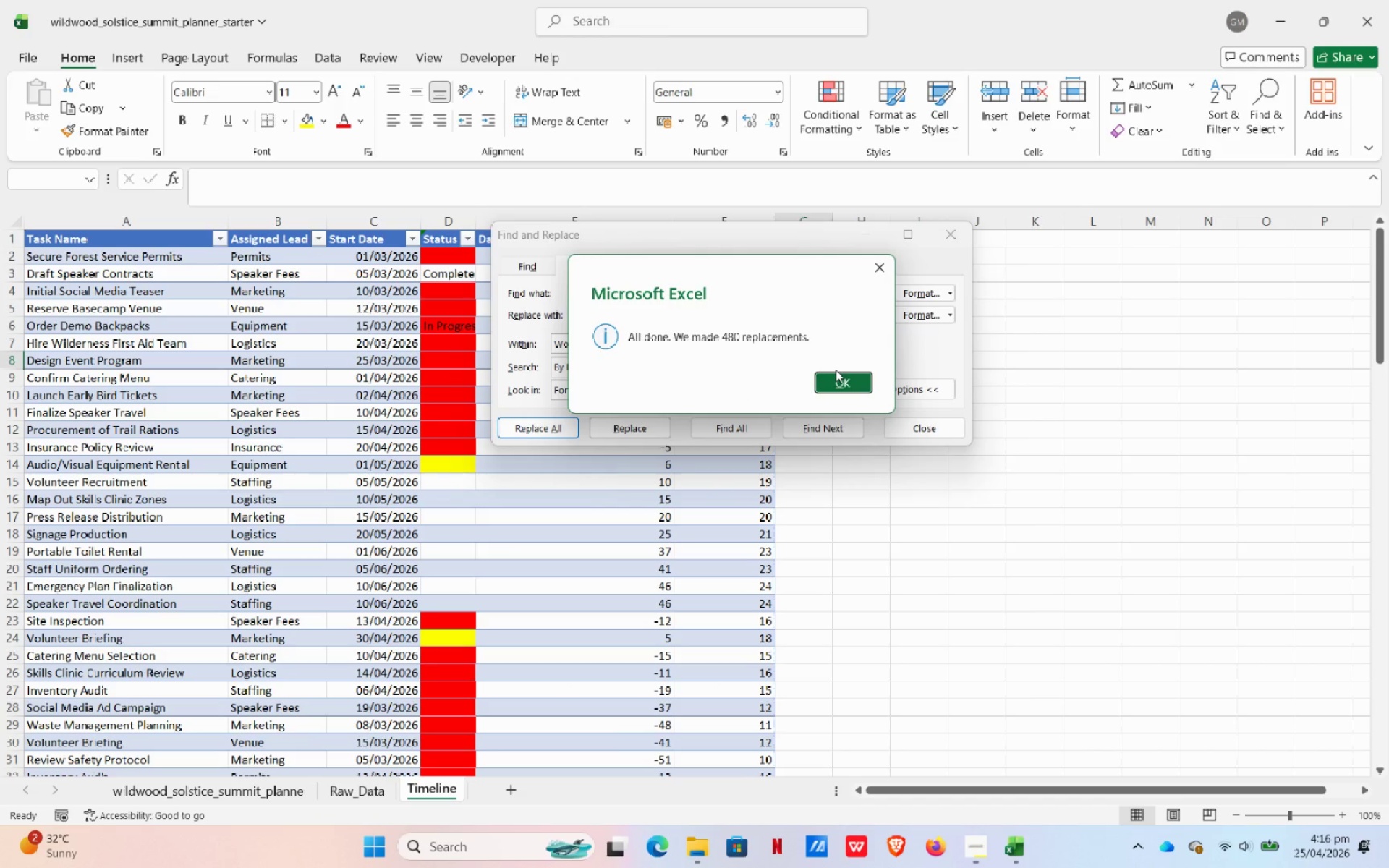 
left_click([838, 378])
 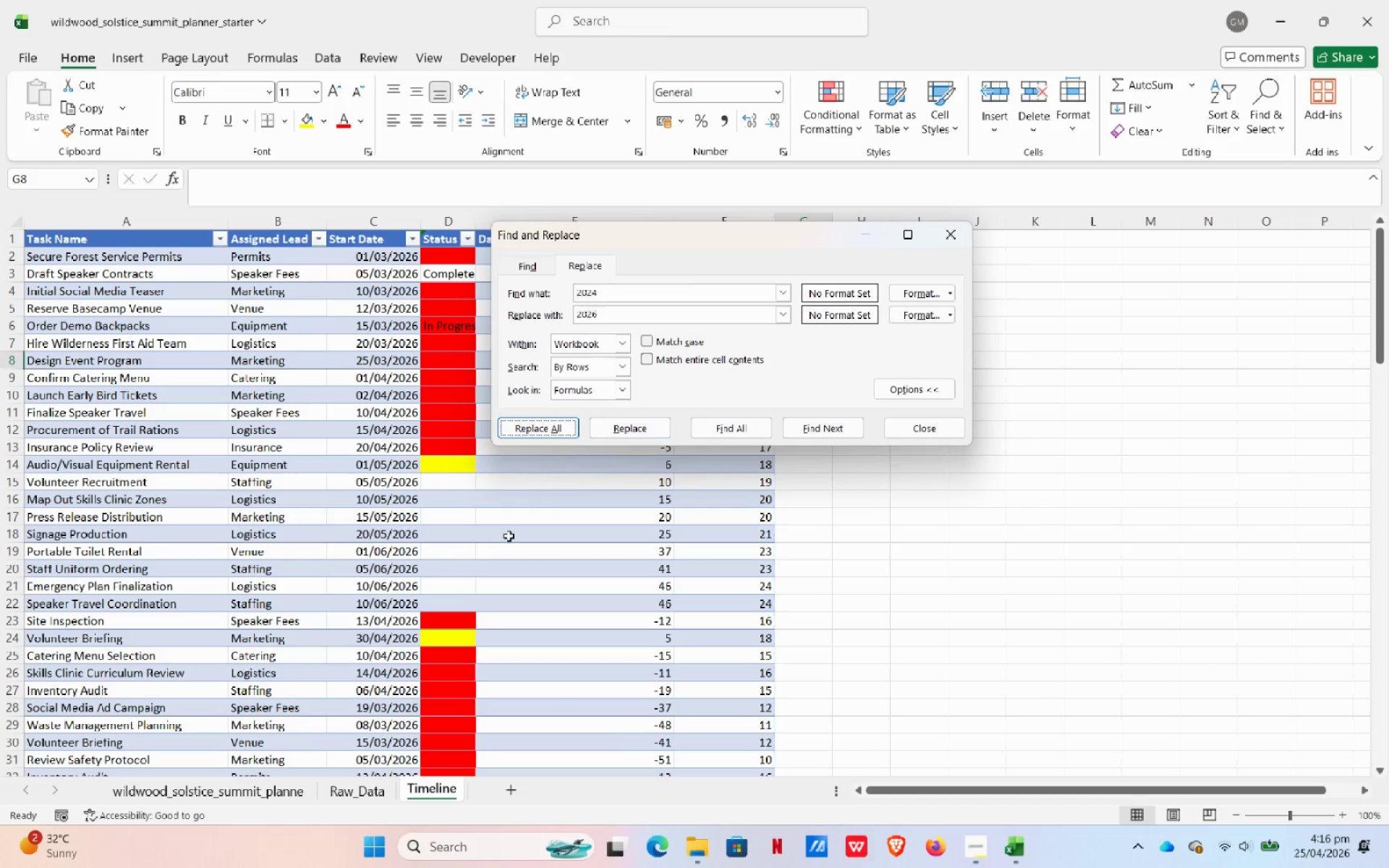 
scroll: coordinate [366, 718], scroll_direction: down, amount: 12.0
 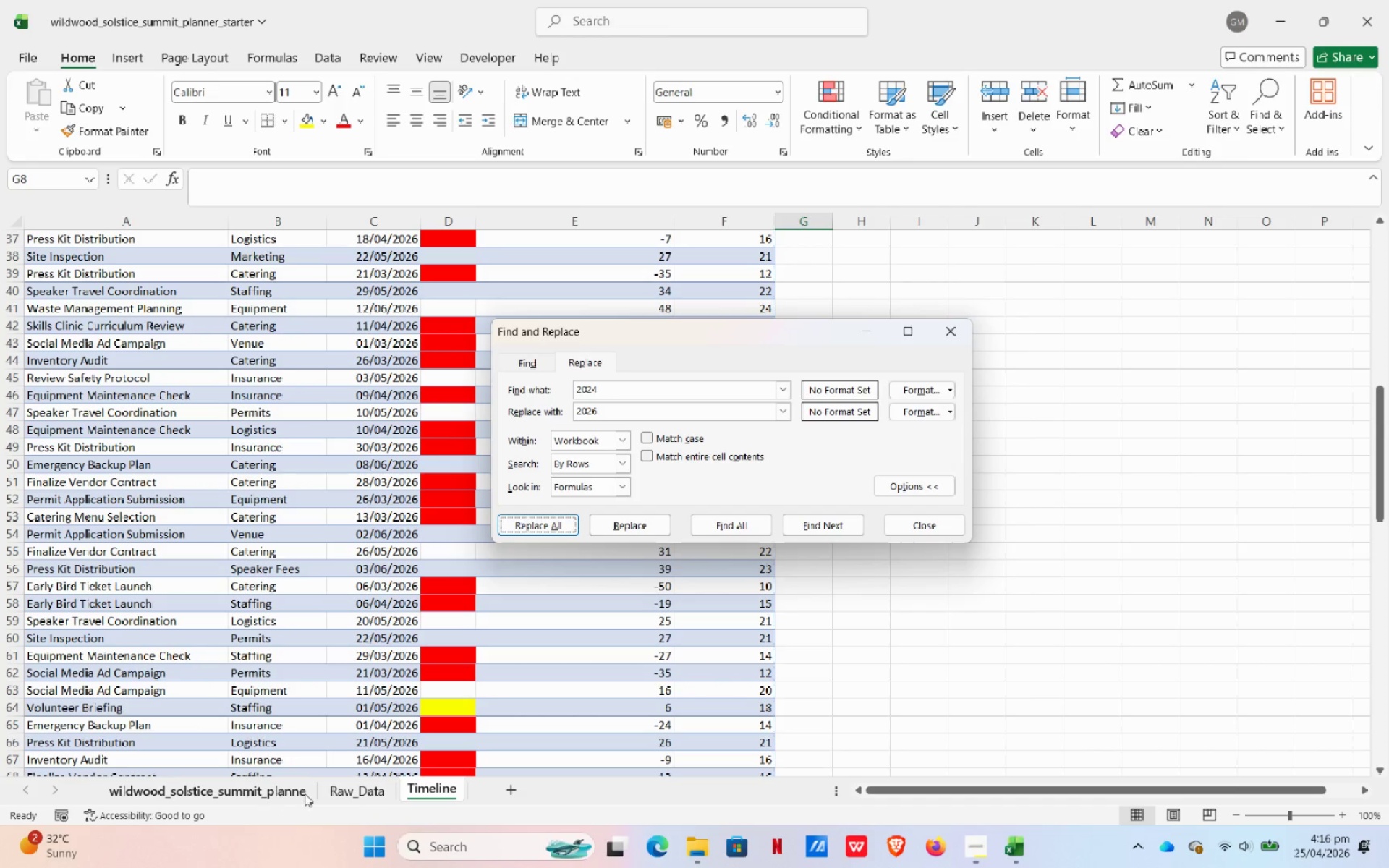 
left_click([358, 793])
 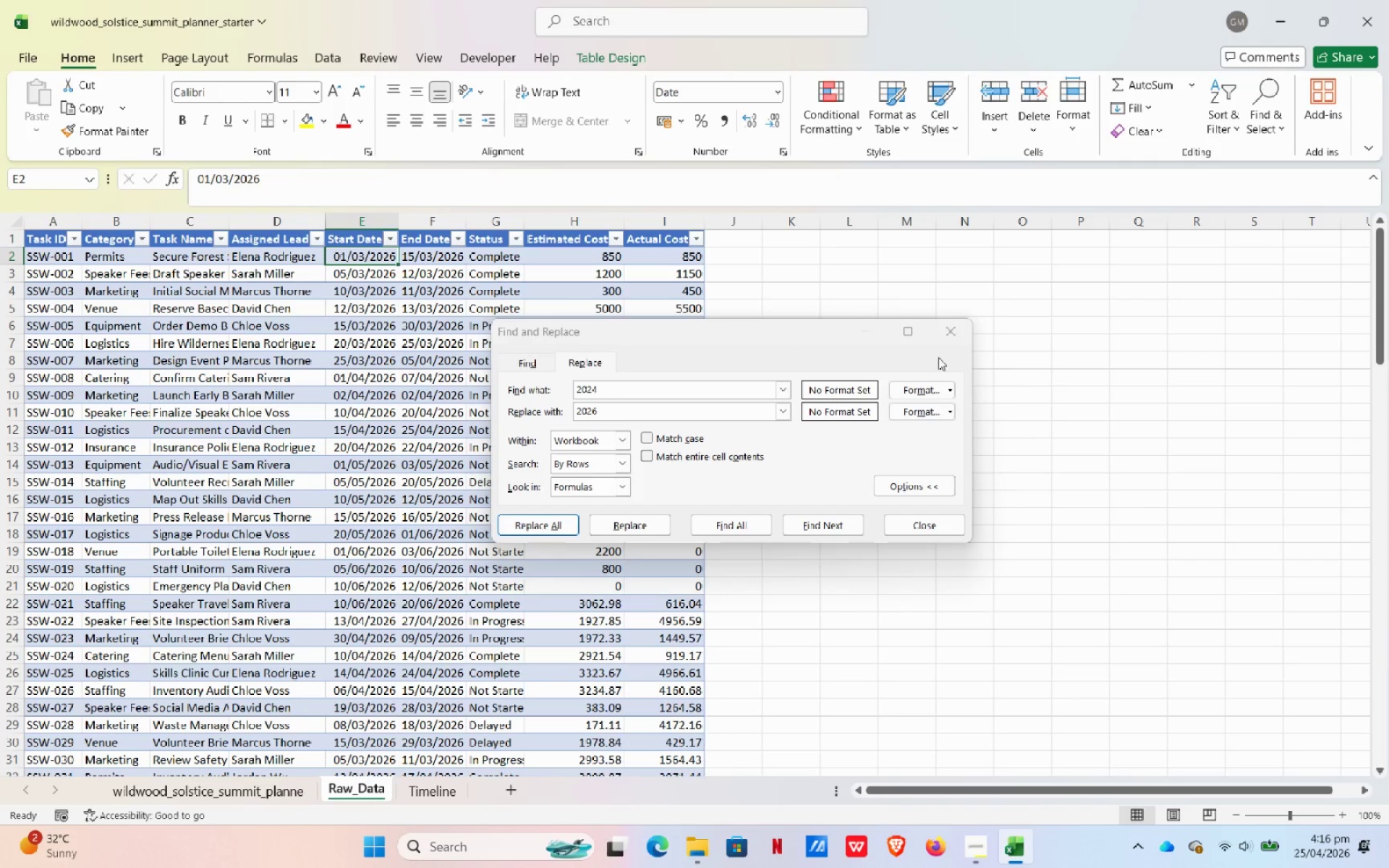 
left_click([951, 334])
 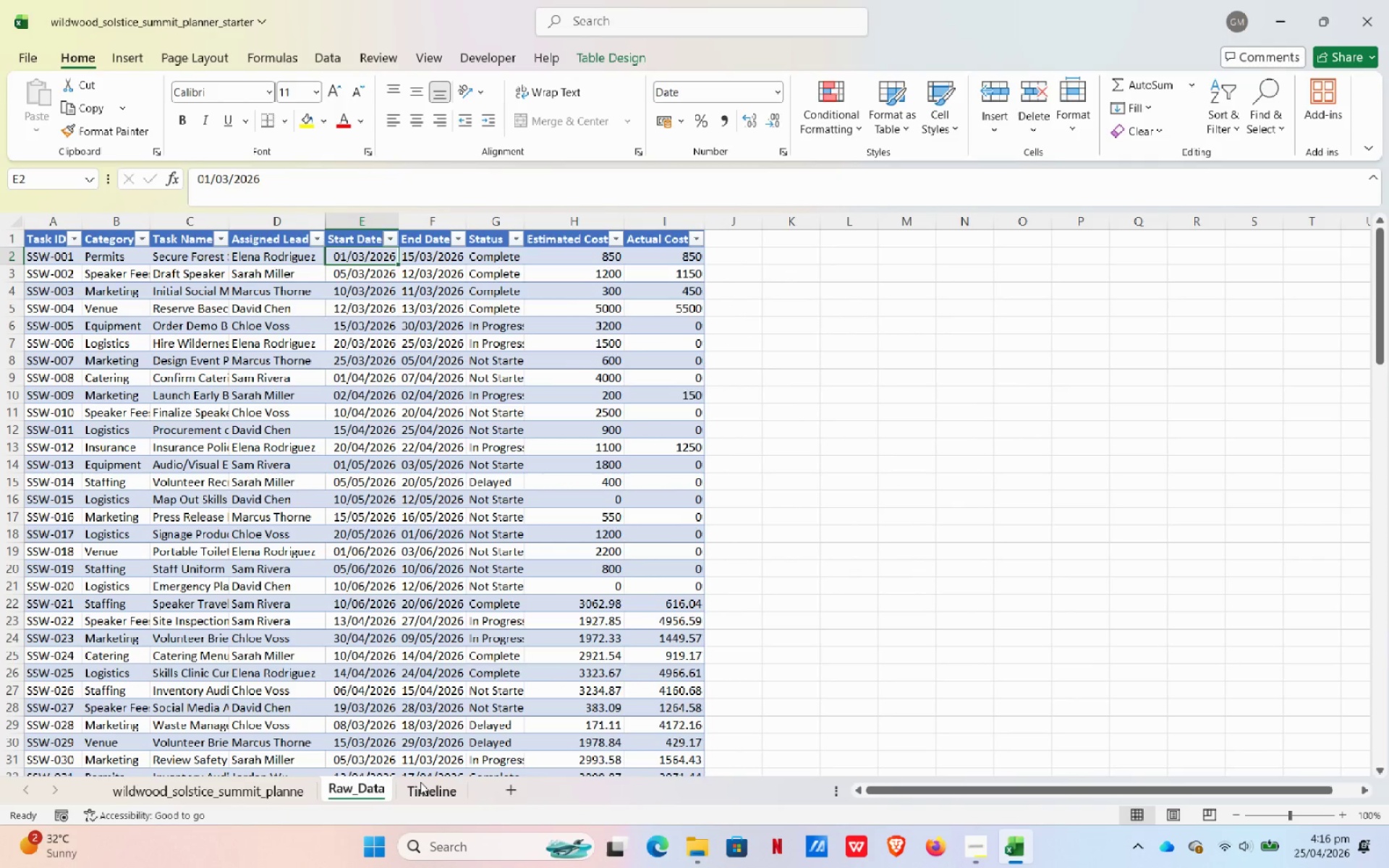 
left_click([419, 796])
 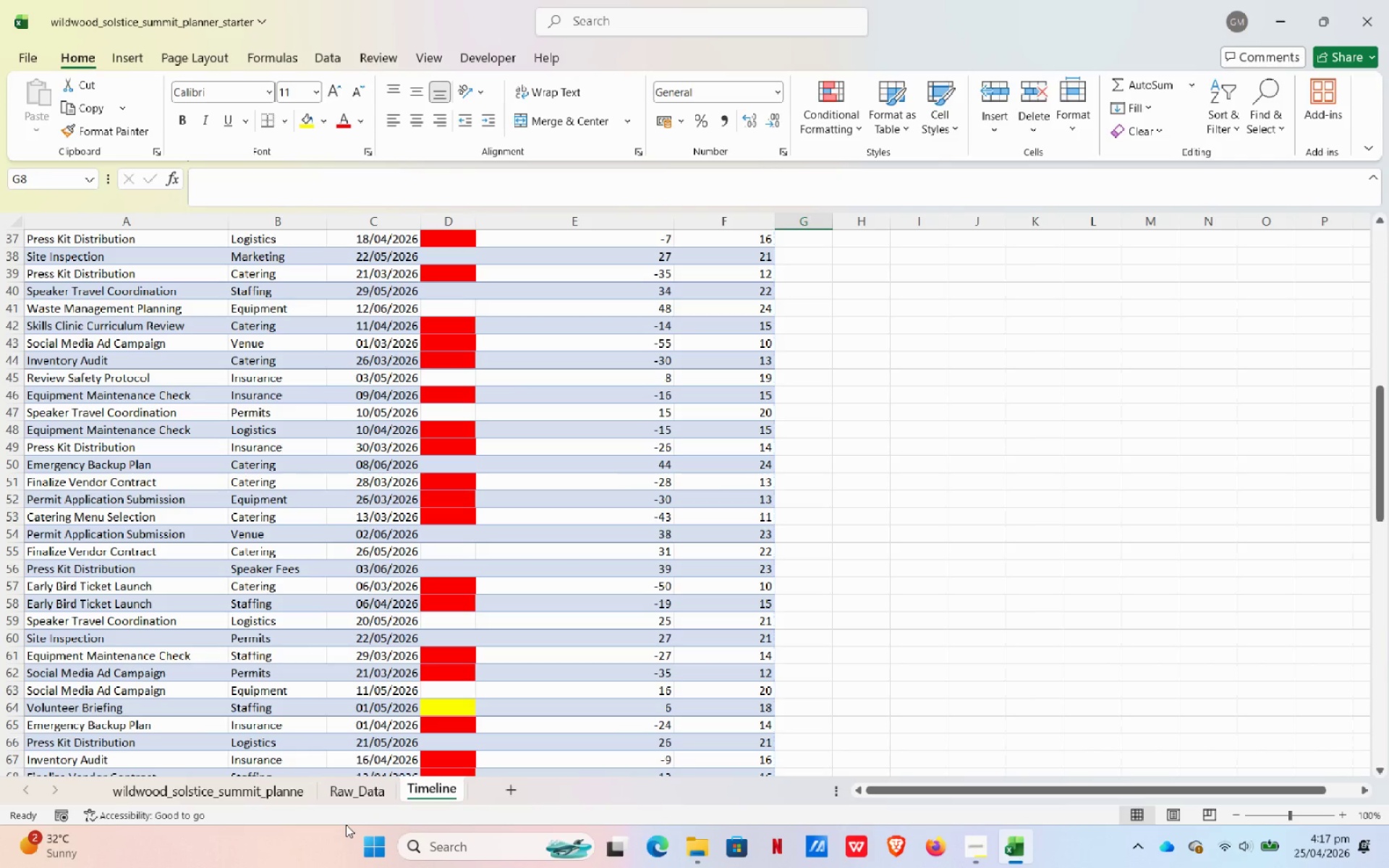 
wait(47.73)
 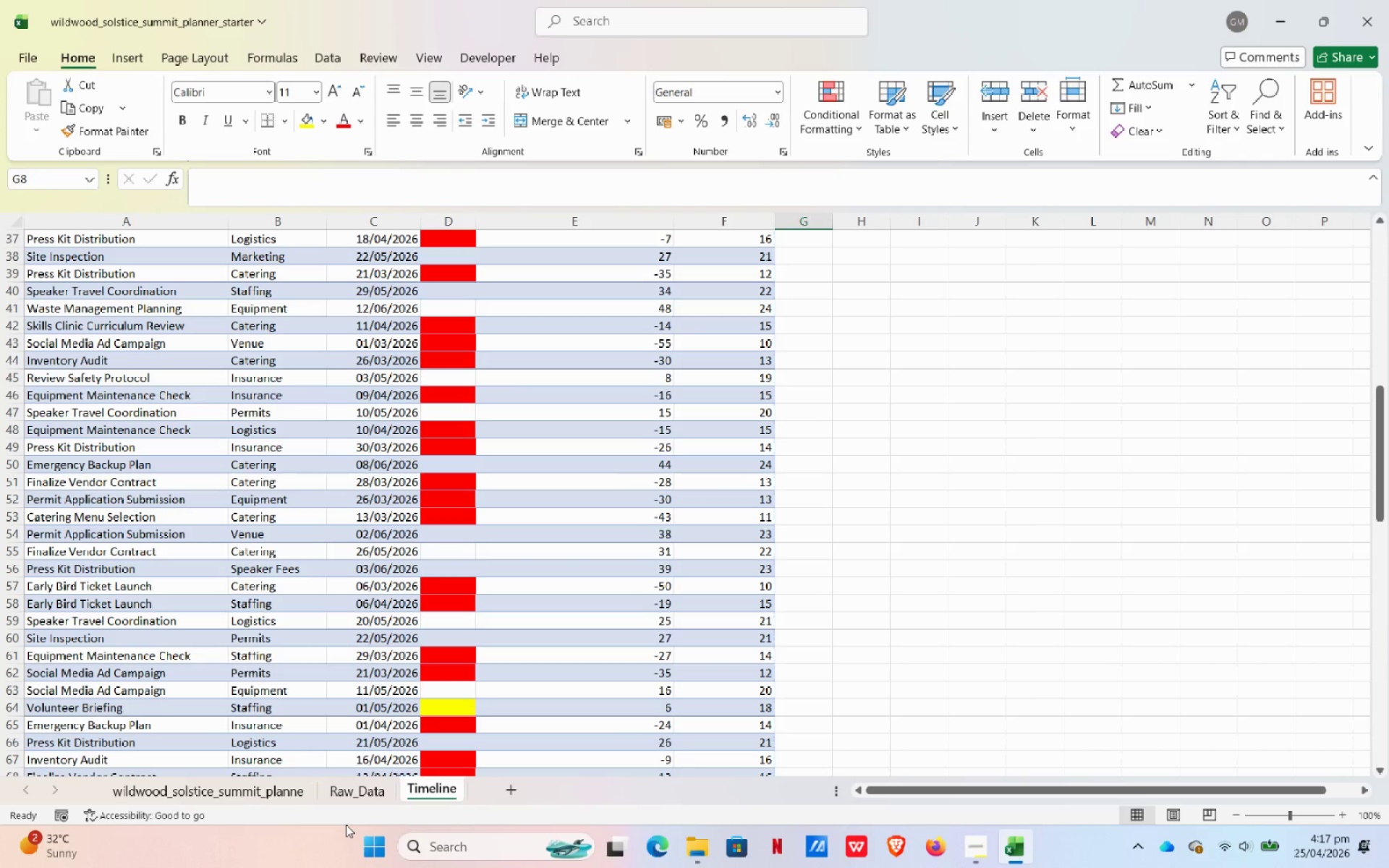 
left_click([338, 795])
 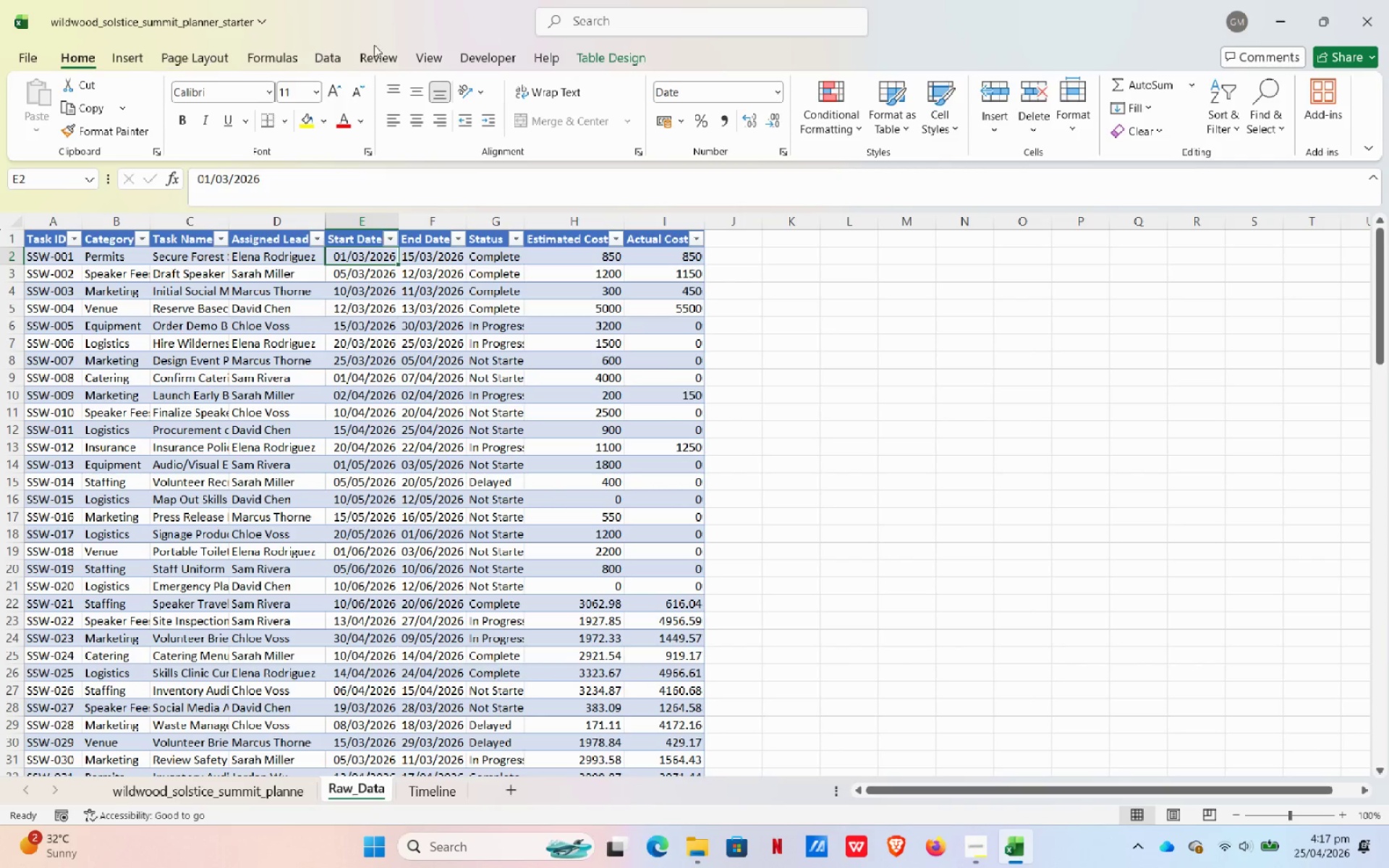 
left_click([623, 57])
 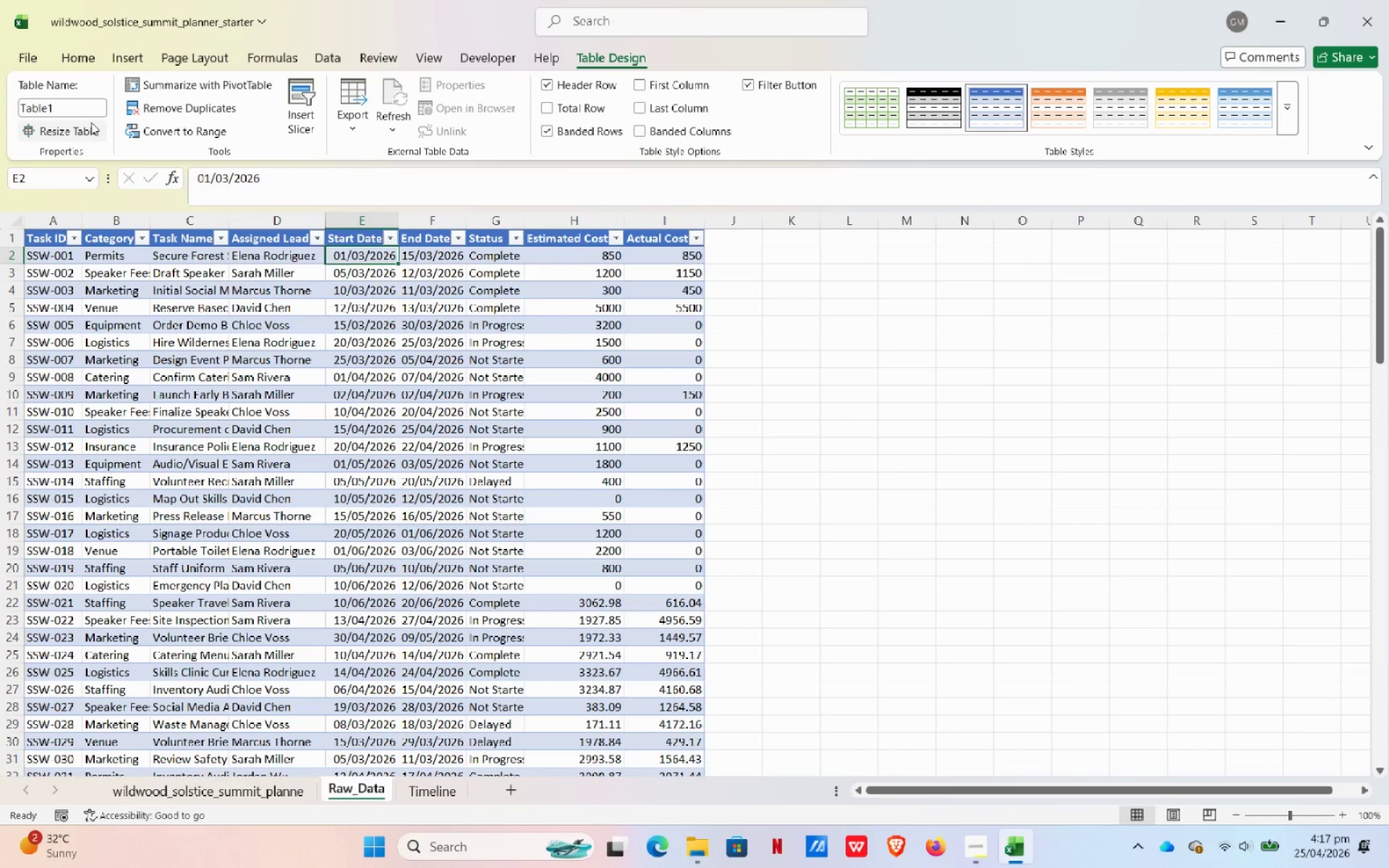 
double_click([75, 104])
 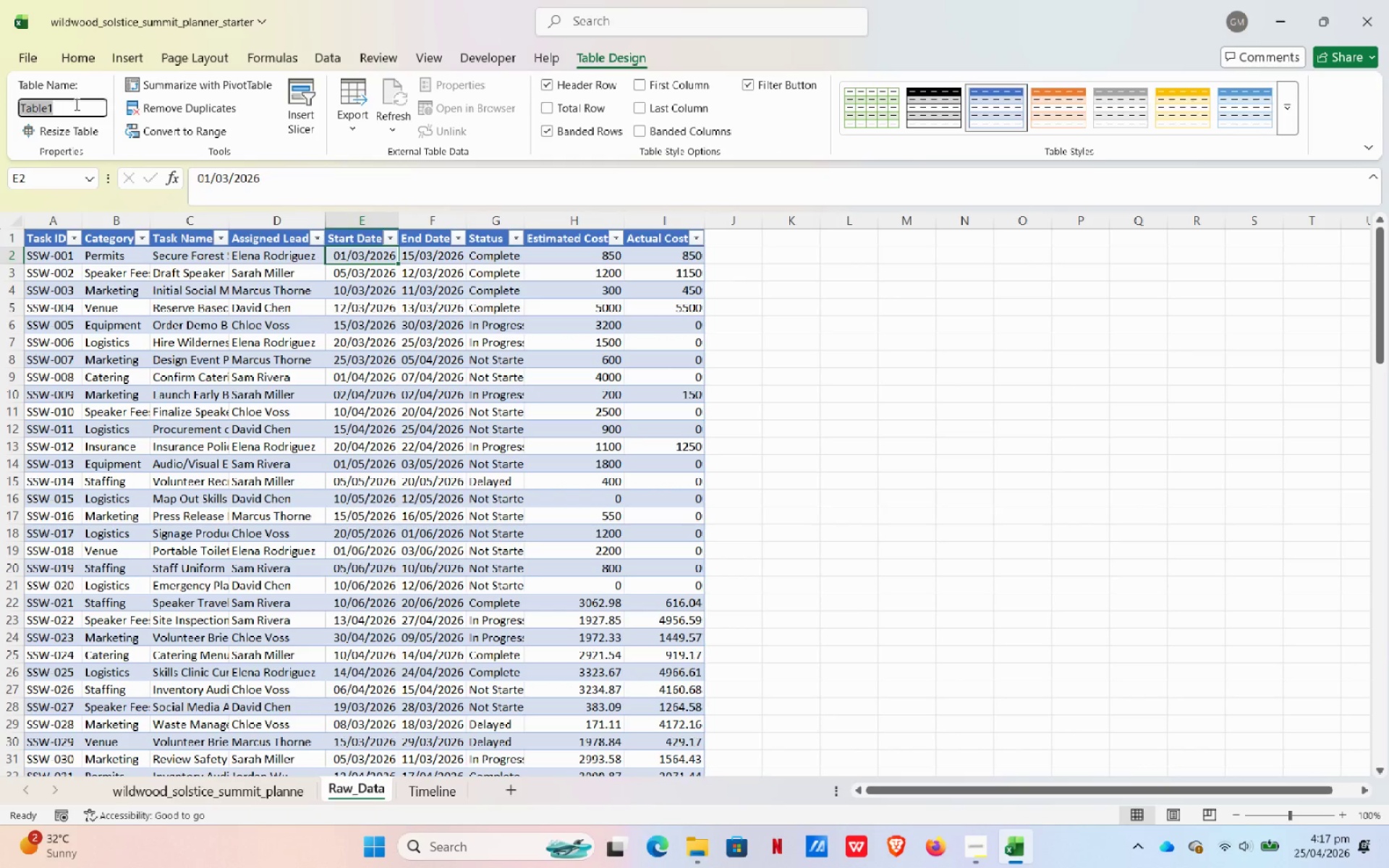 
triple_click([75, 104])
 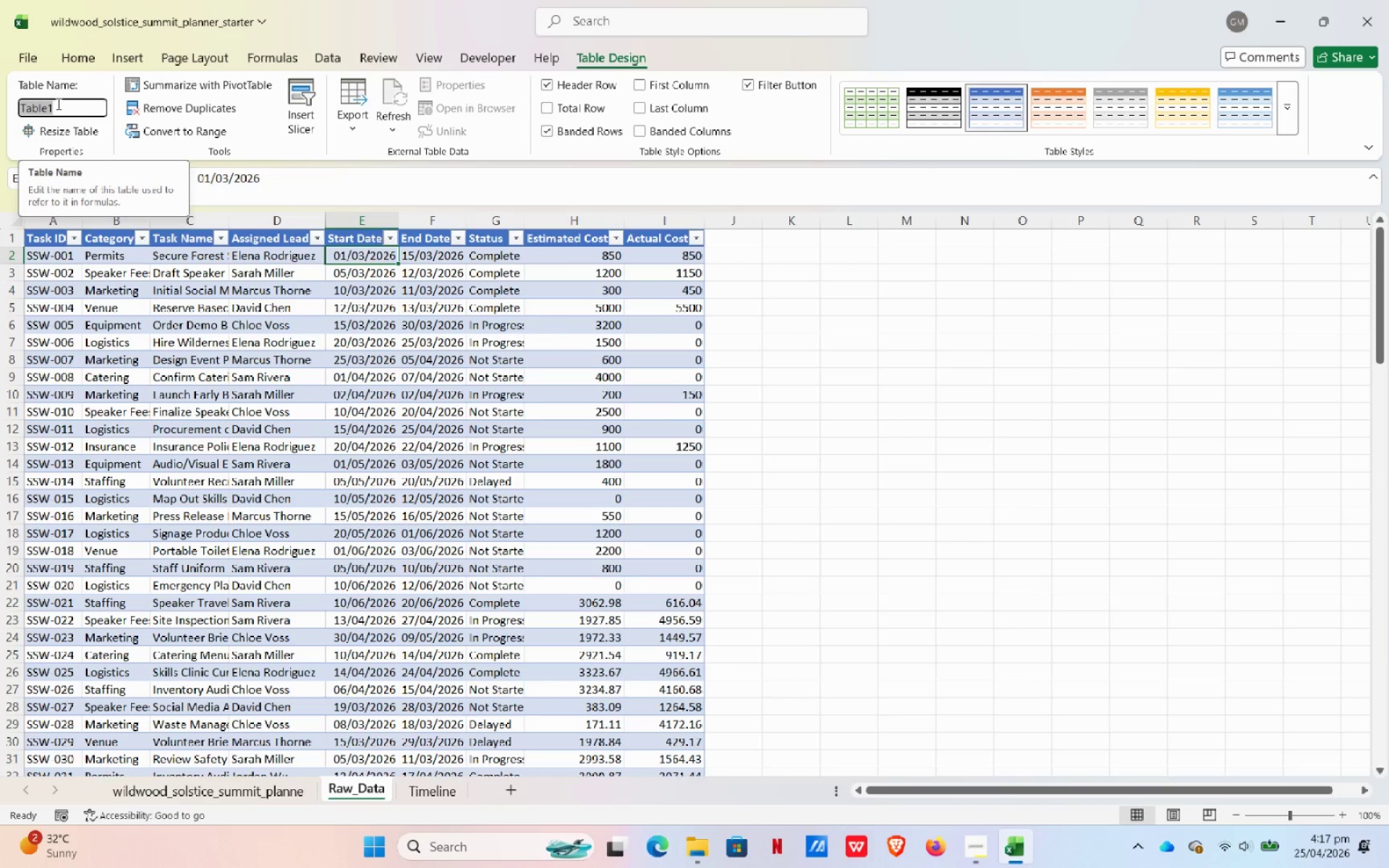 
type(tblRaw)
 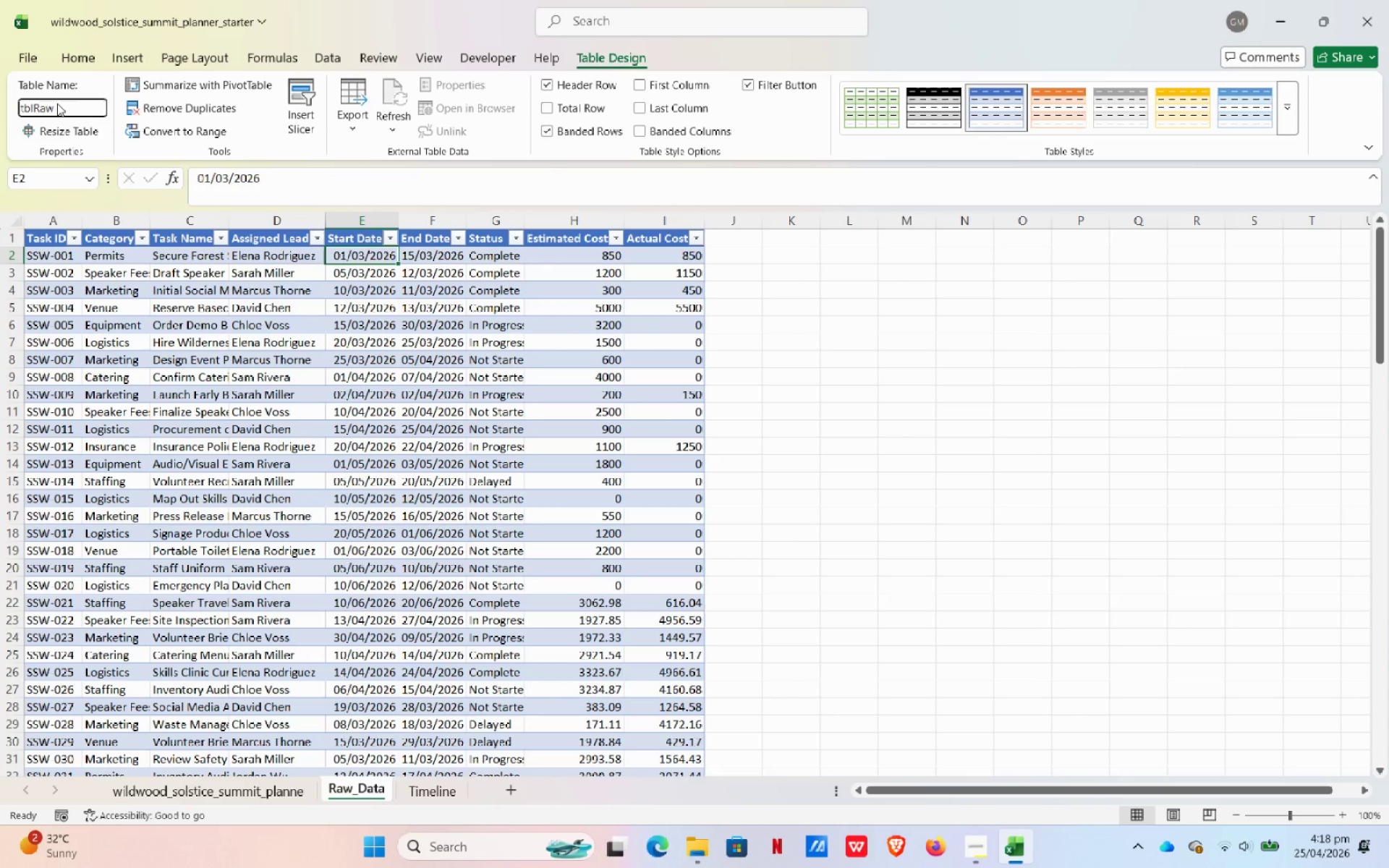 
left_click([865, 420])
 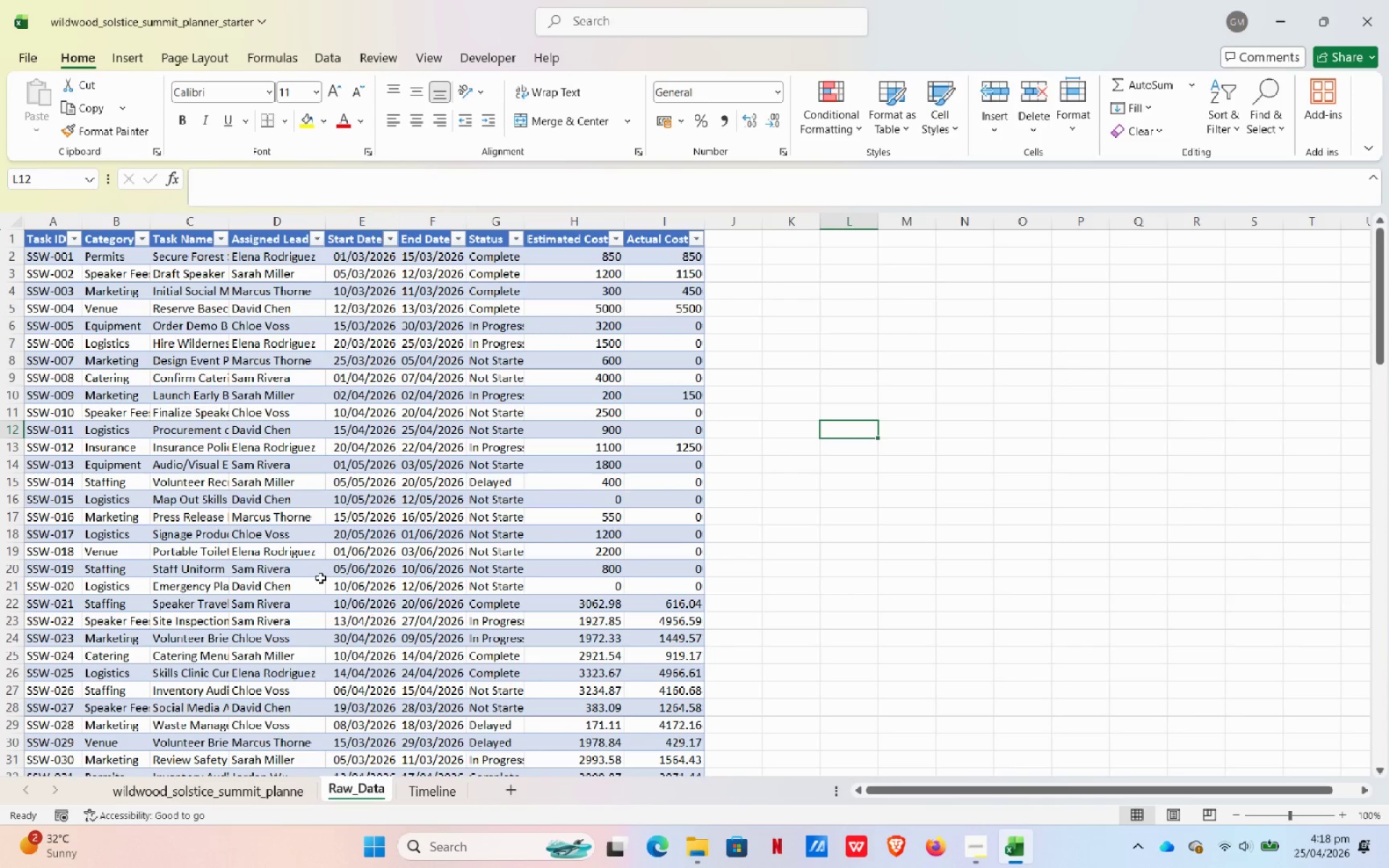 
wait(7.14)
 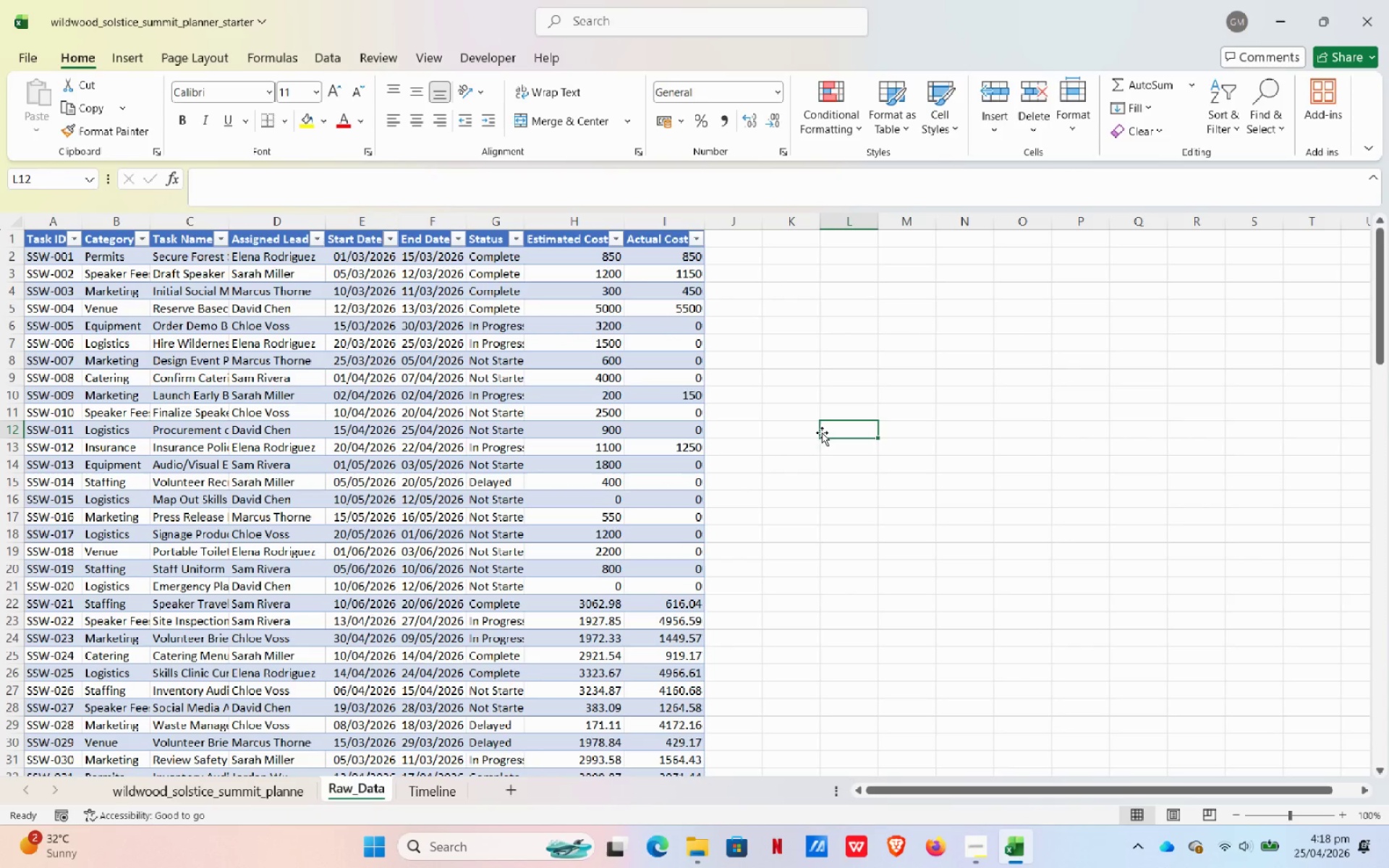 
left_click([104, 251])
 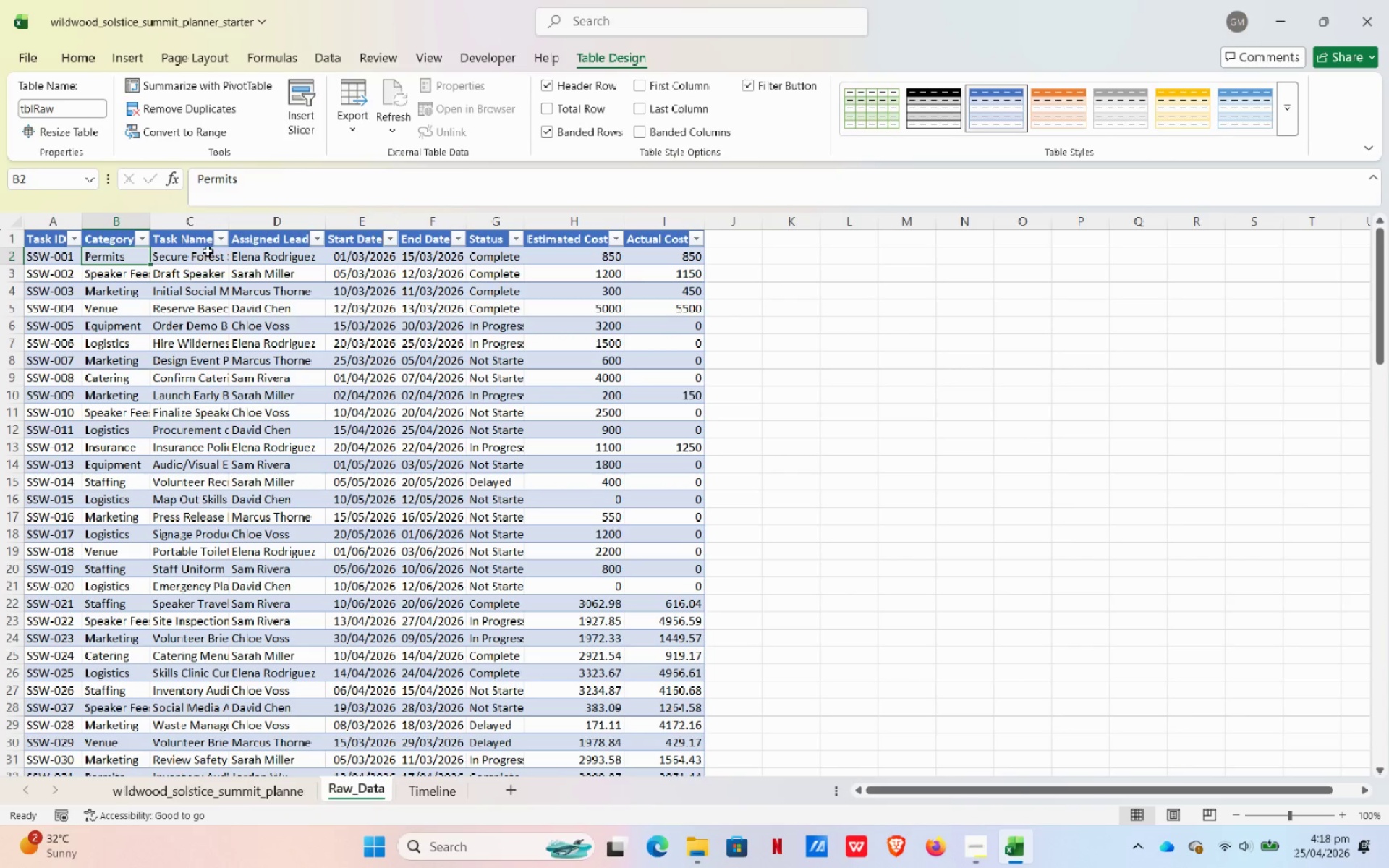 
left_click([199, 252])
 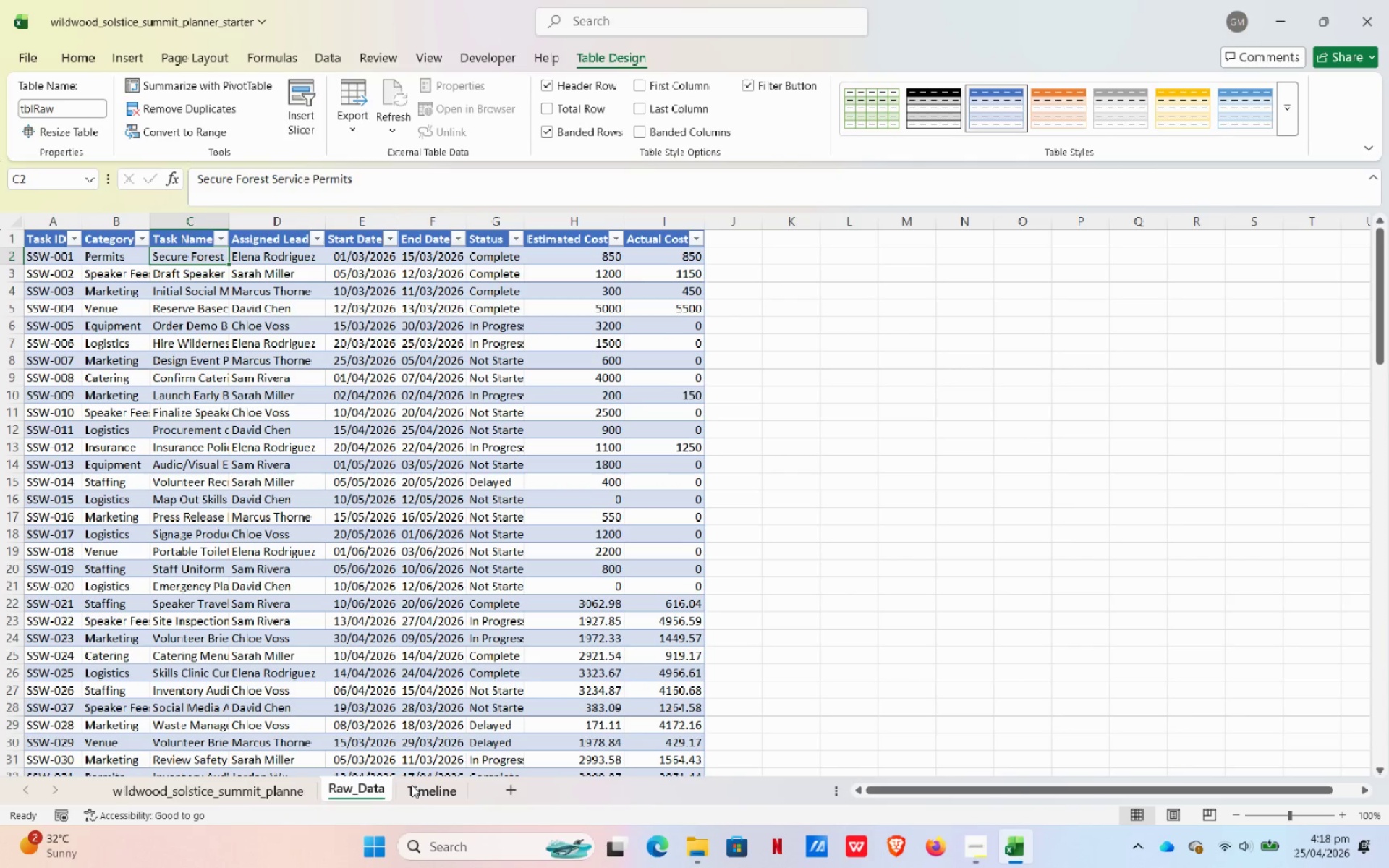 
left_click([419, 792])
 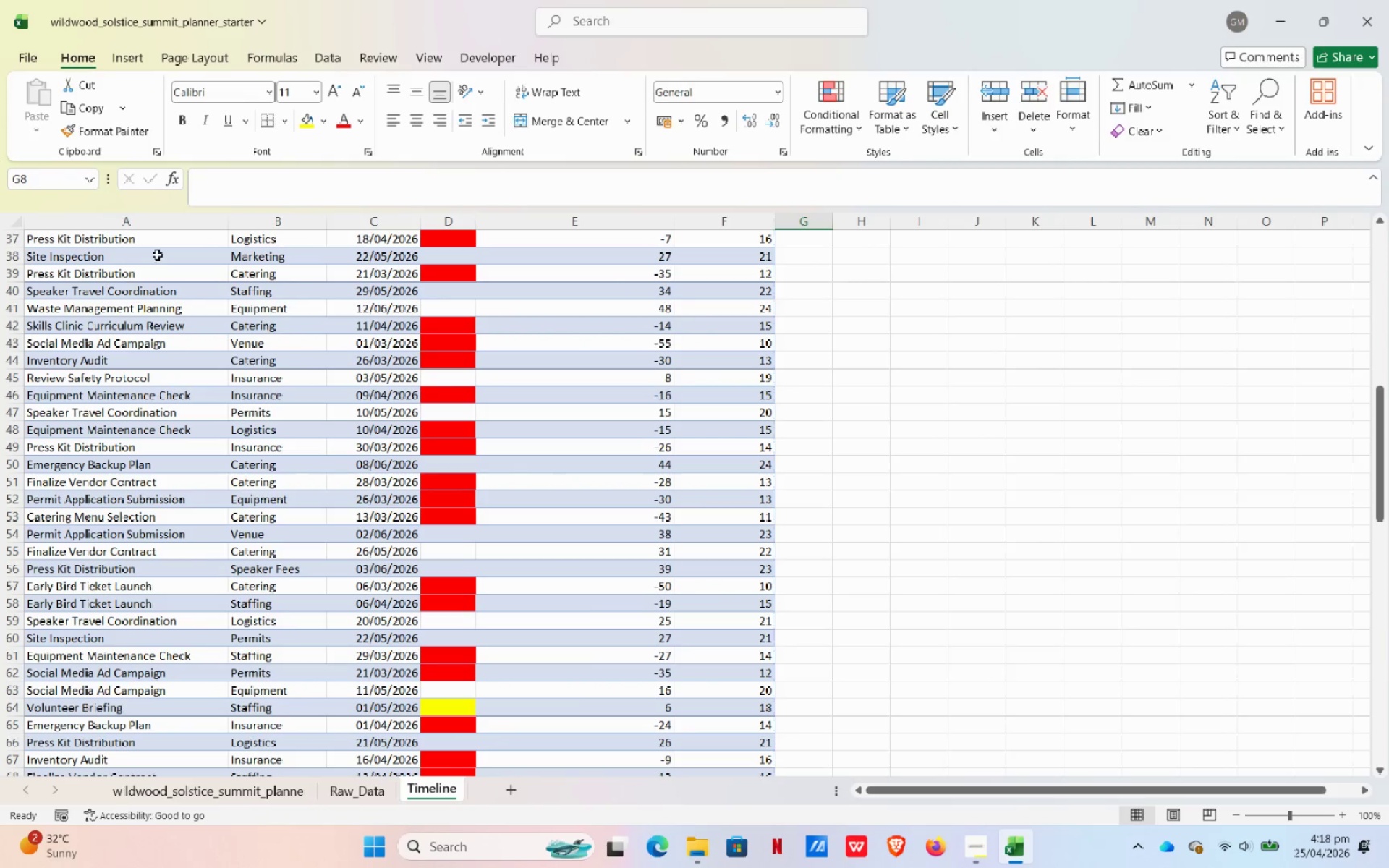 
scroll: coordinate [192, 387], scroll_direction: up, amount: 21.0
 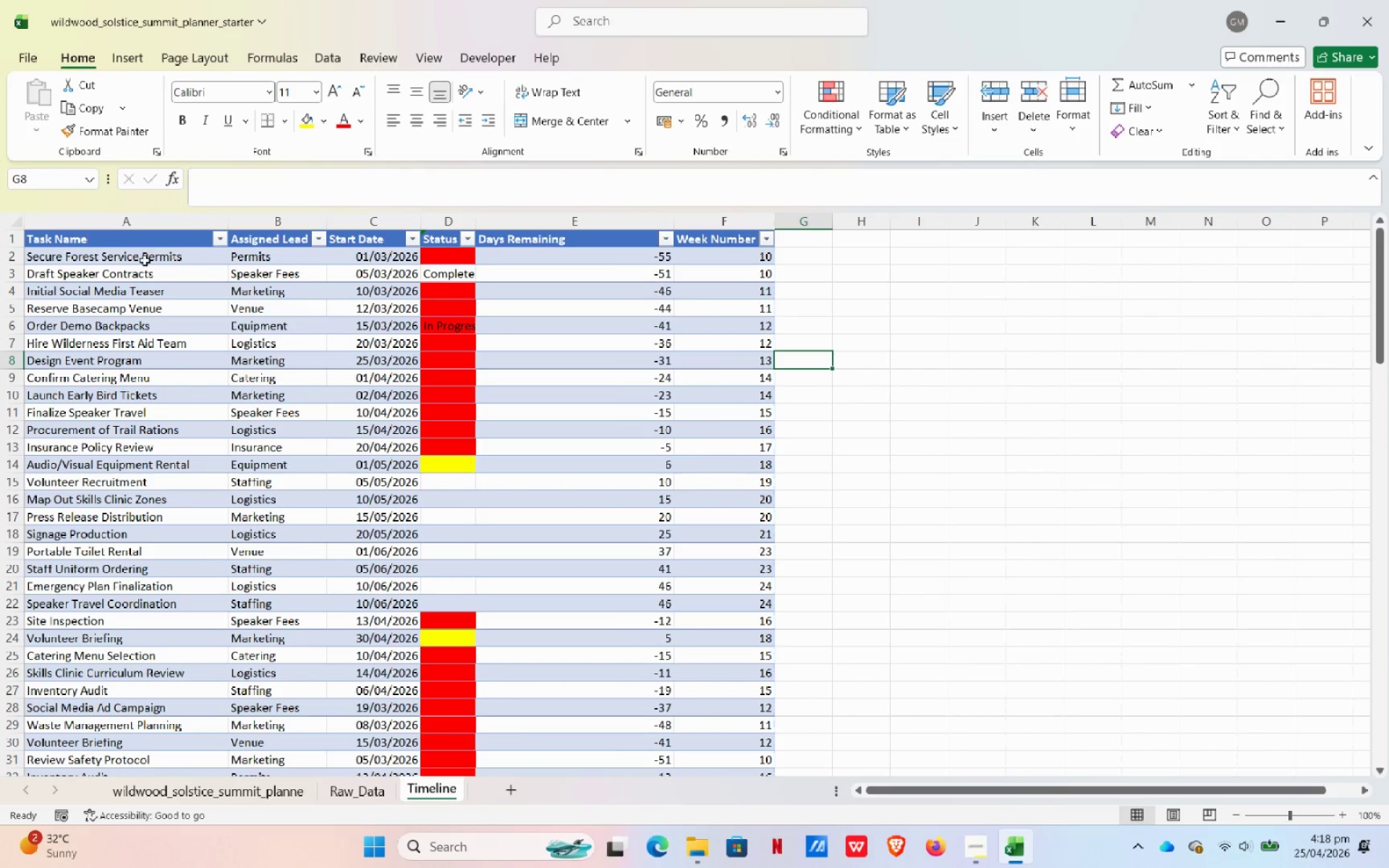 
left_click([155, 250])
 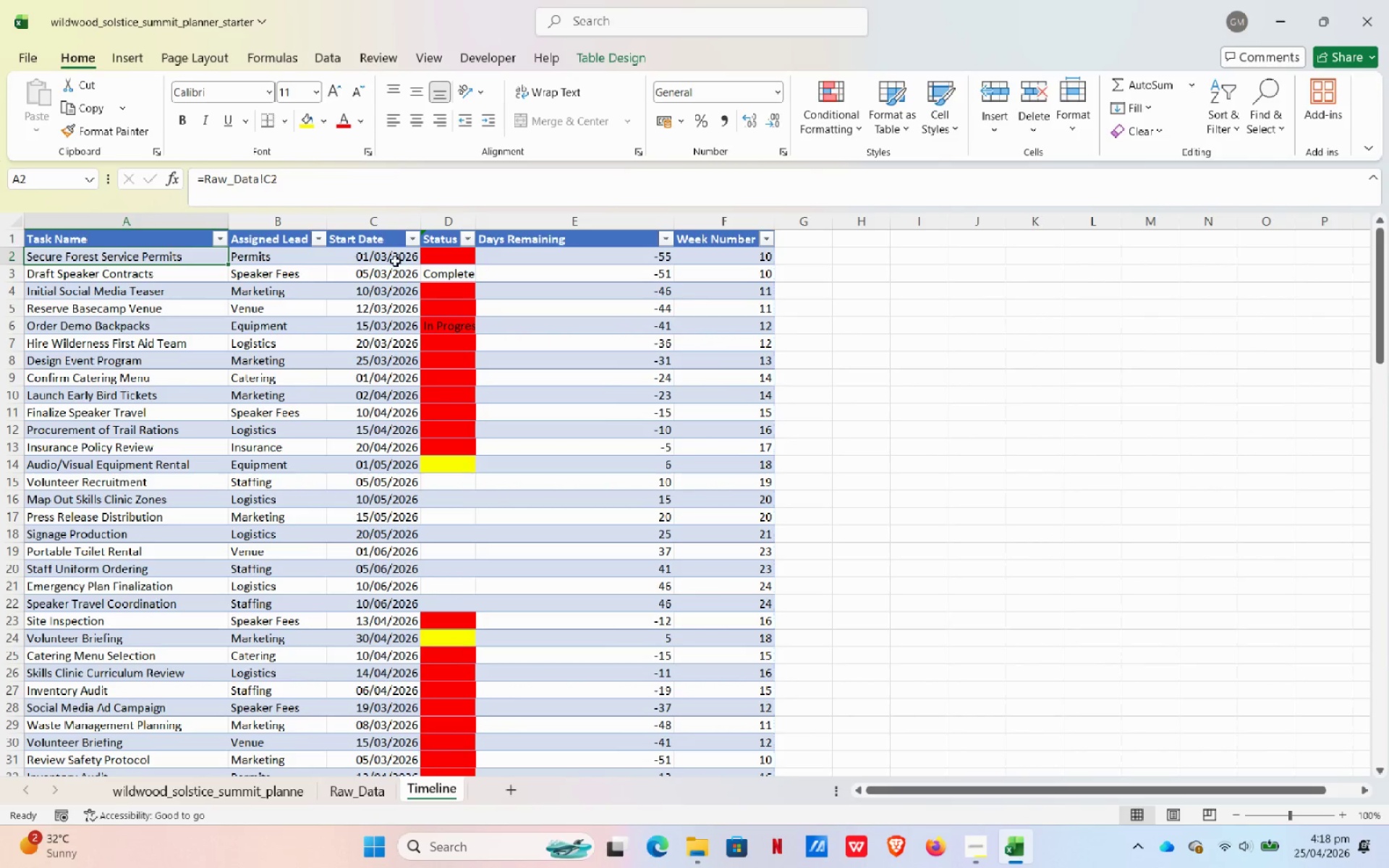 
mouse_move([479, 254])
 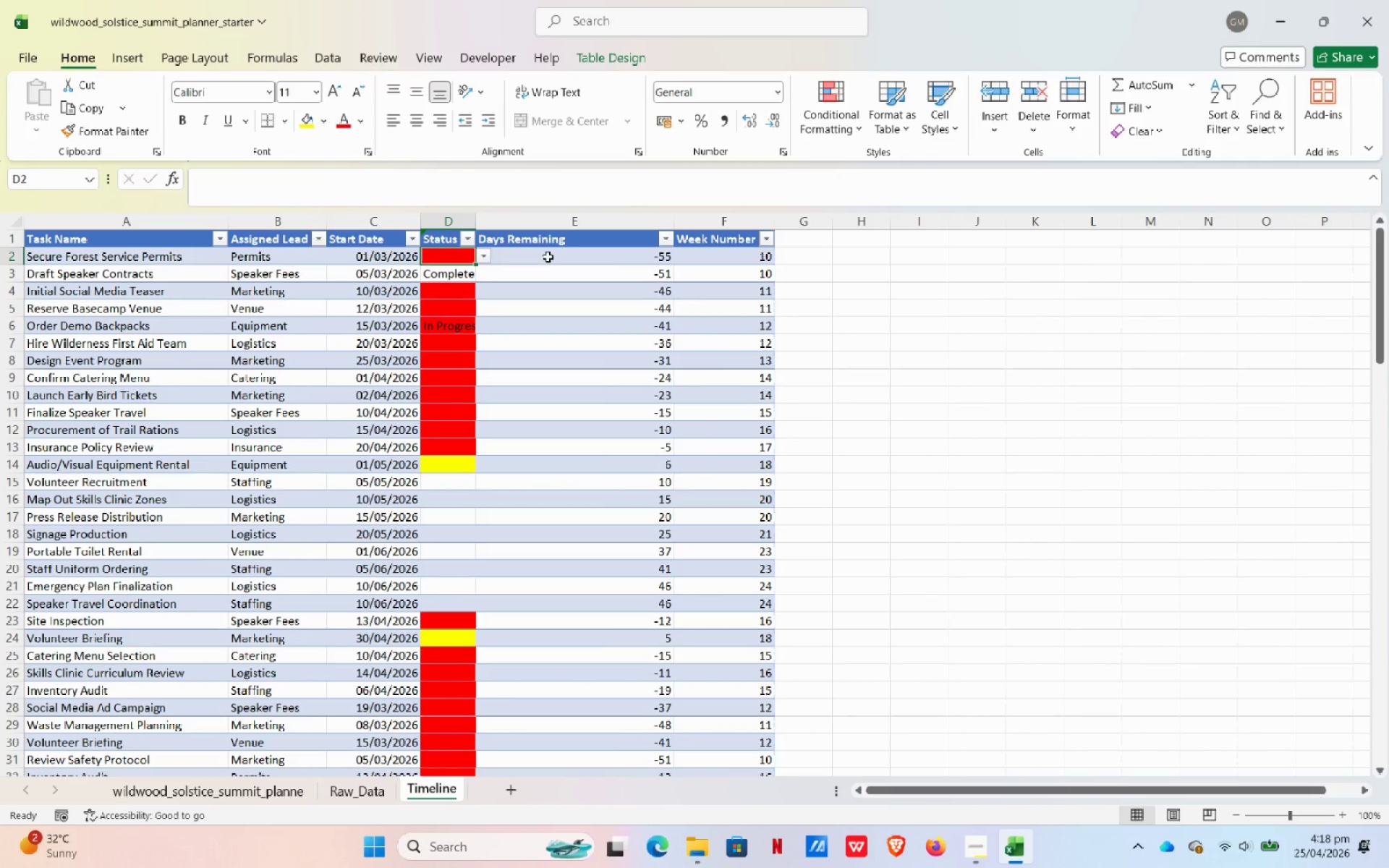 
left_click([548, 257])
 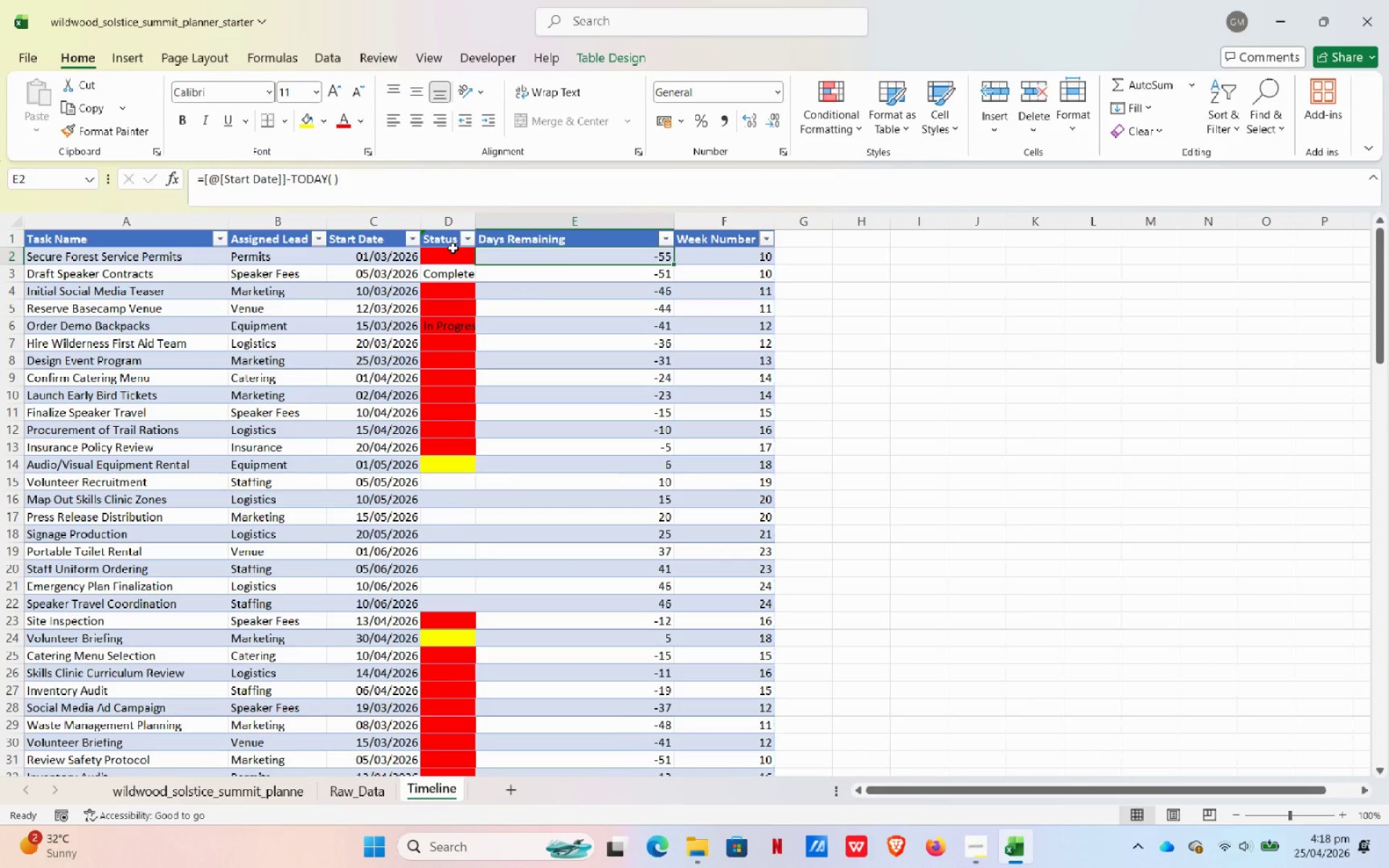 
wait(10.53)
 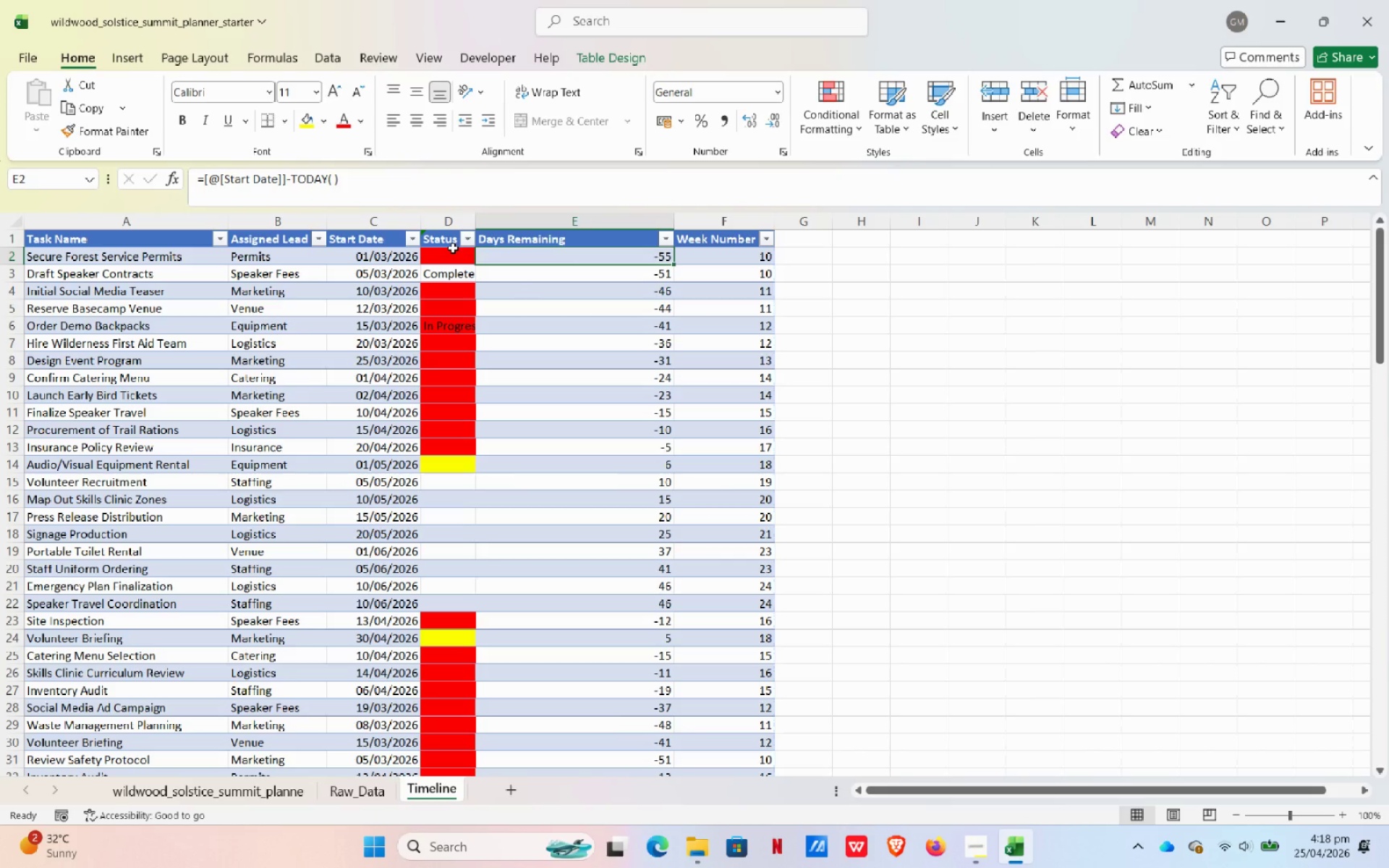 
left_click([82, 244])
 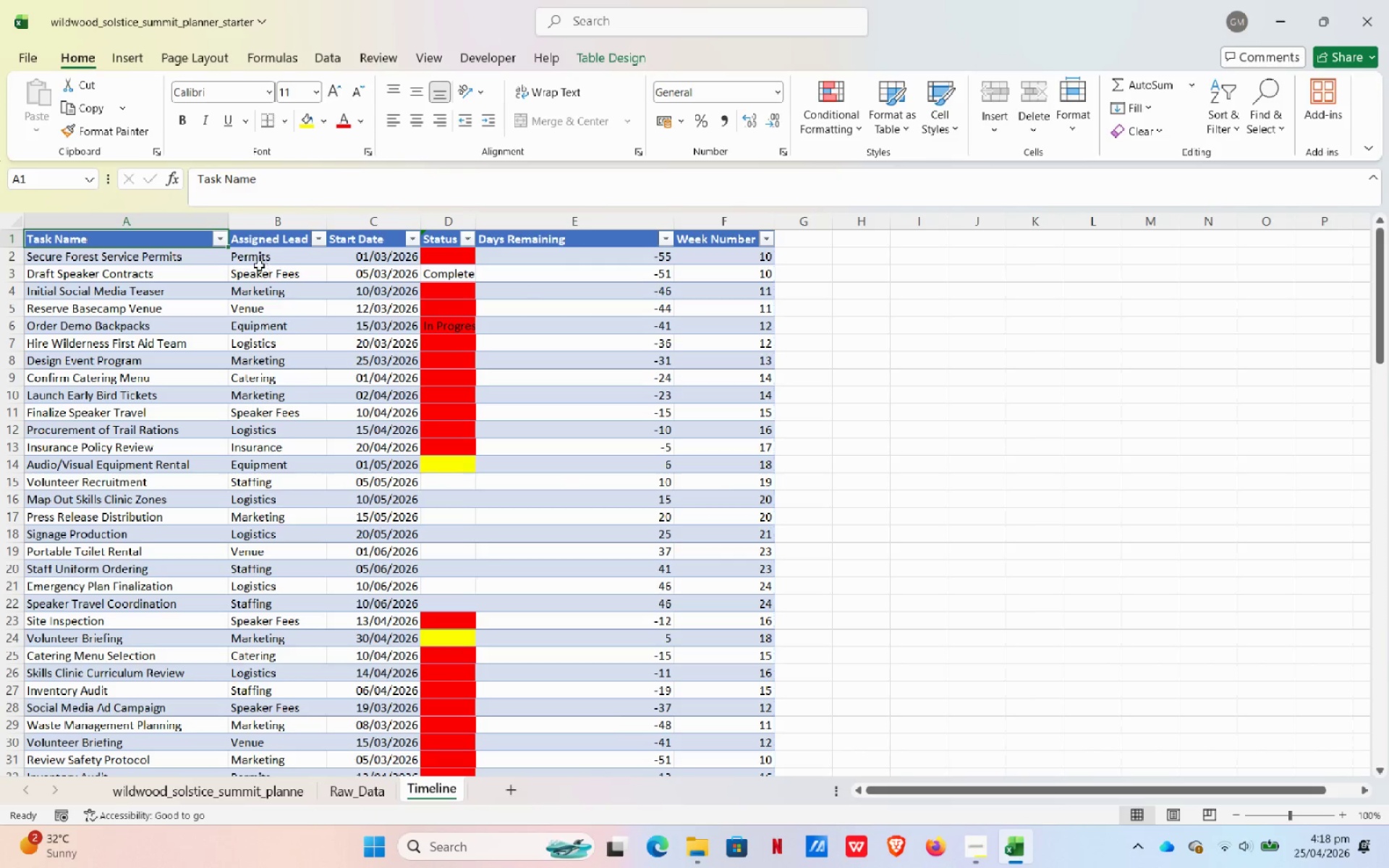 
left_click_drag(start_coordinate=[260, 244], to_coordinate=[265, 243])
 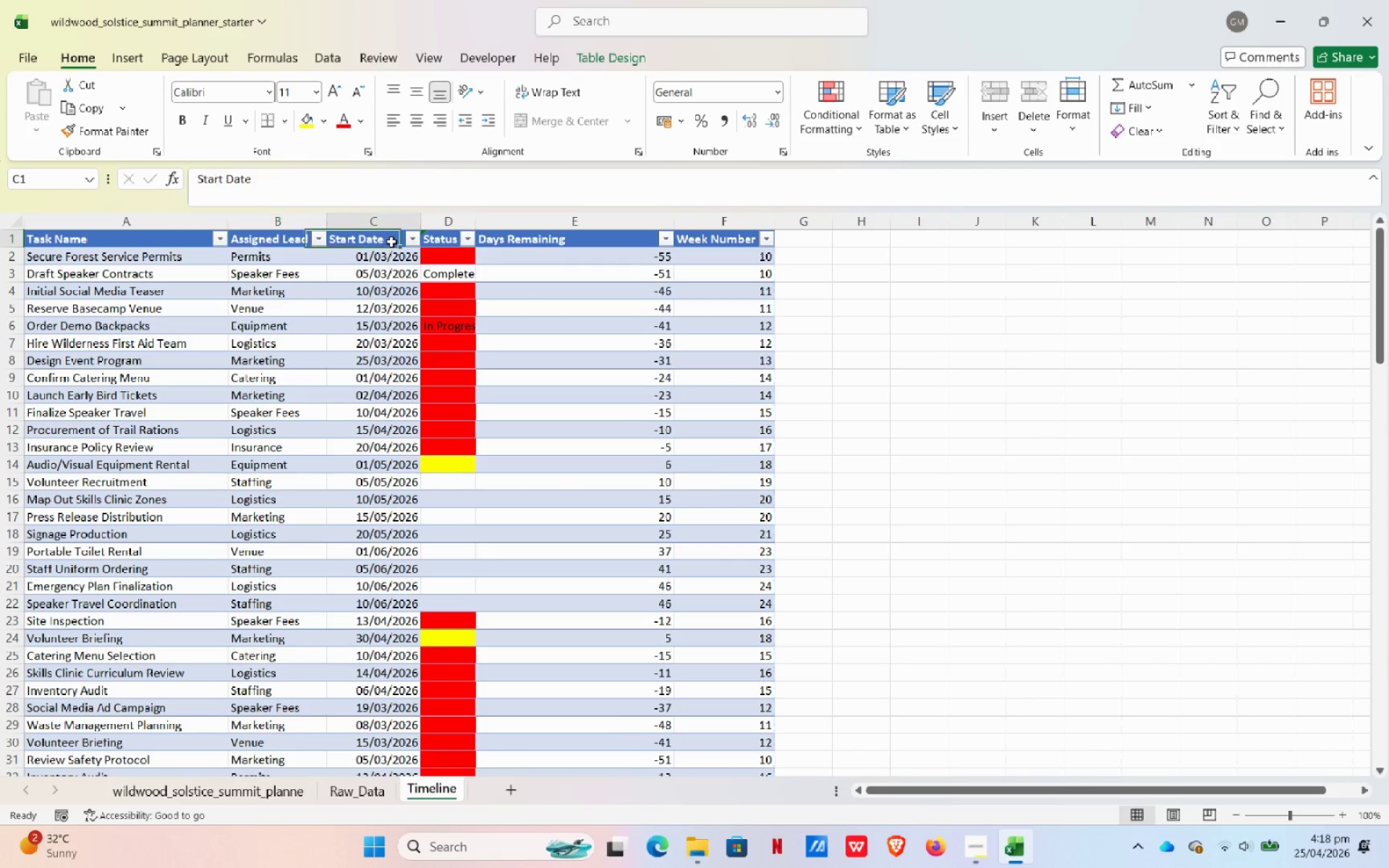 
left_click([391, 242])
 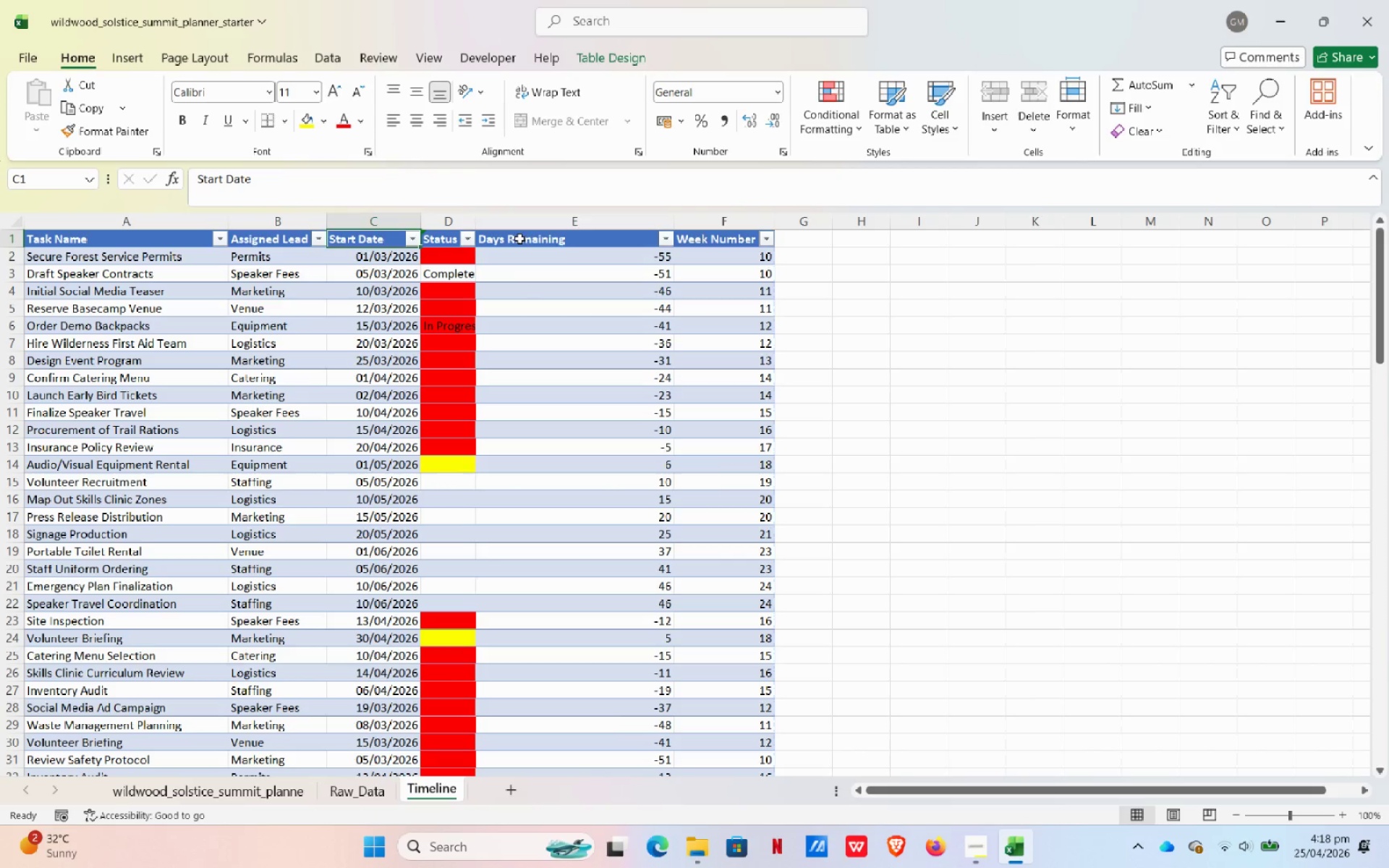 
left_click_drag(start_coordinate=[519, 239], to_coordinate=[523, 239])
 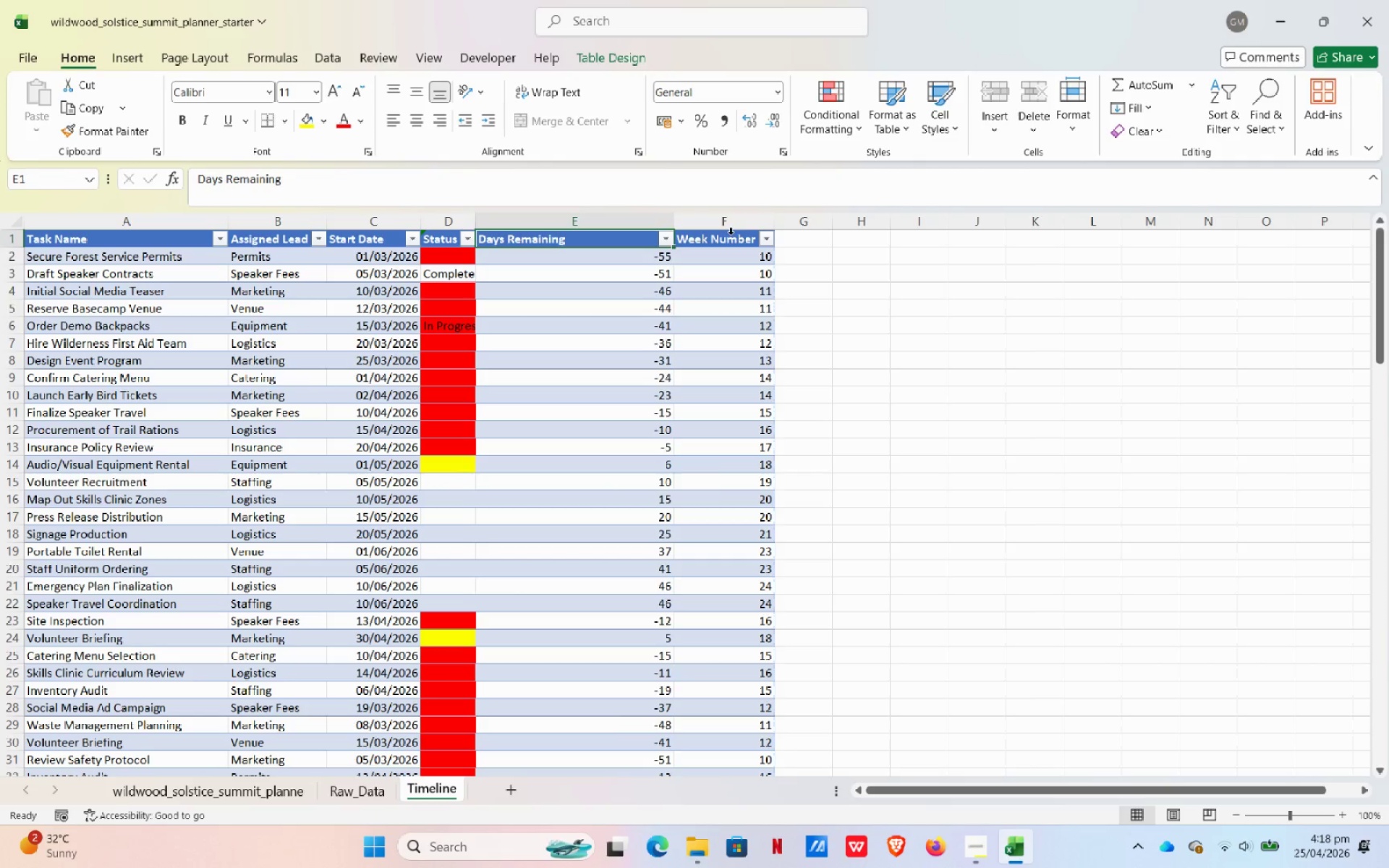 
left_click([731, 234])
 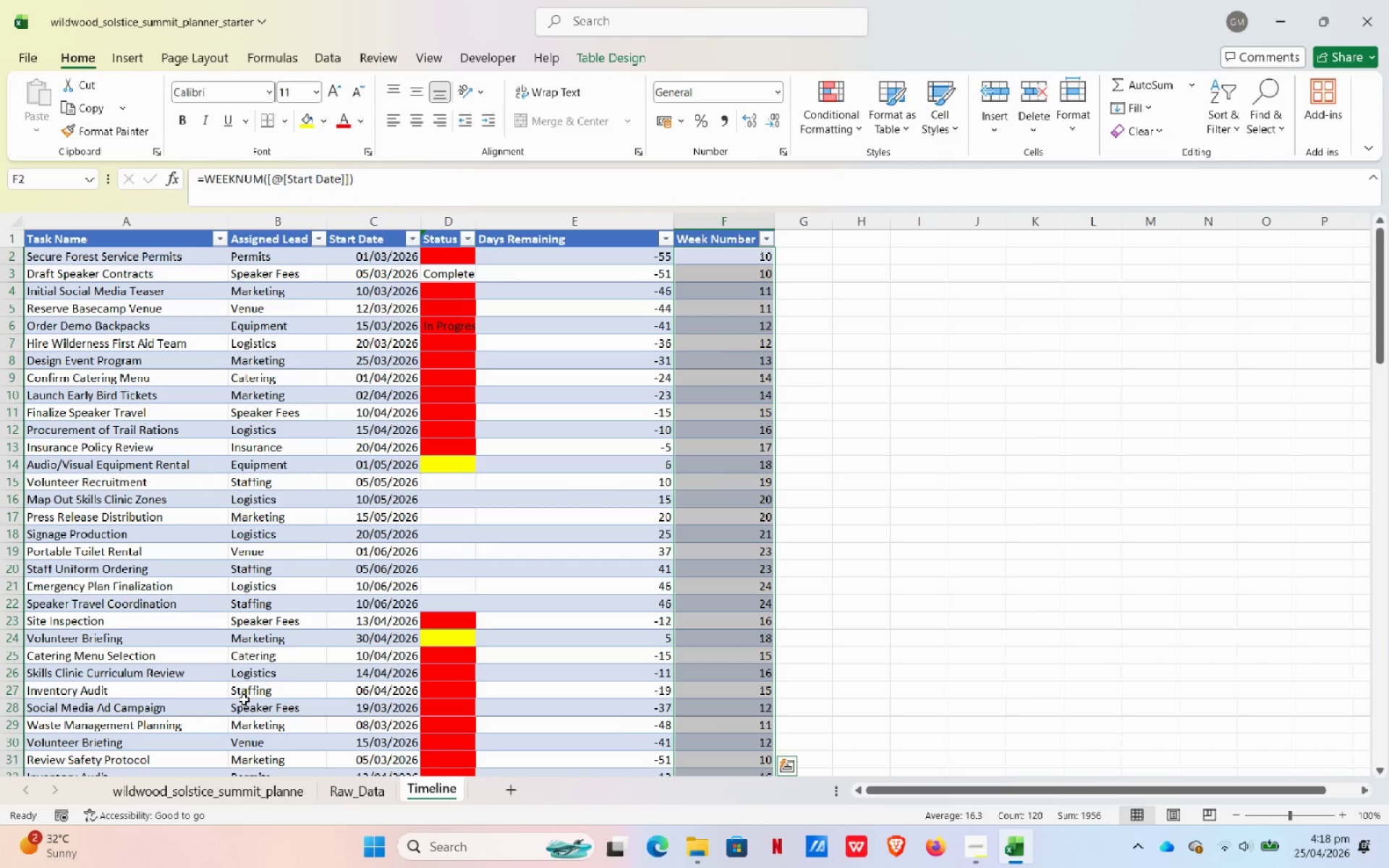 
wait(8.89)
 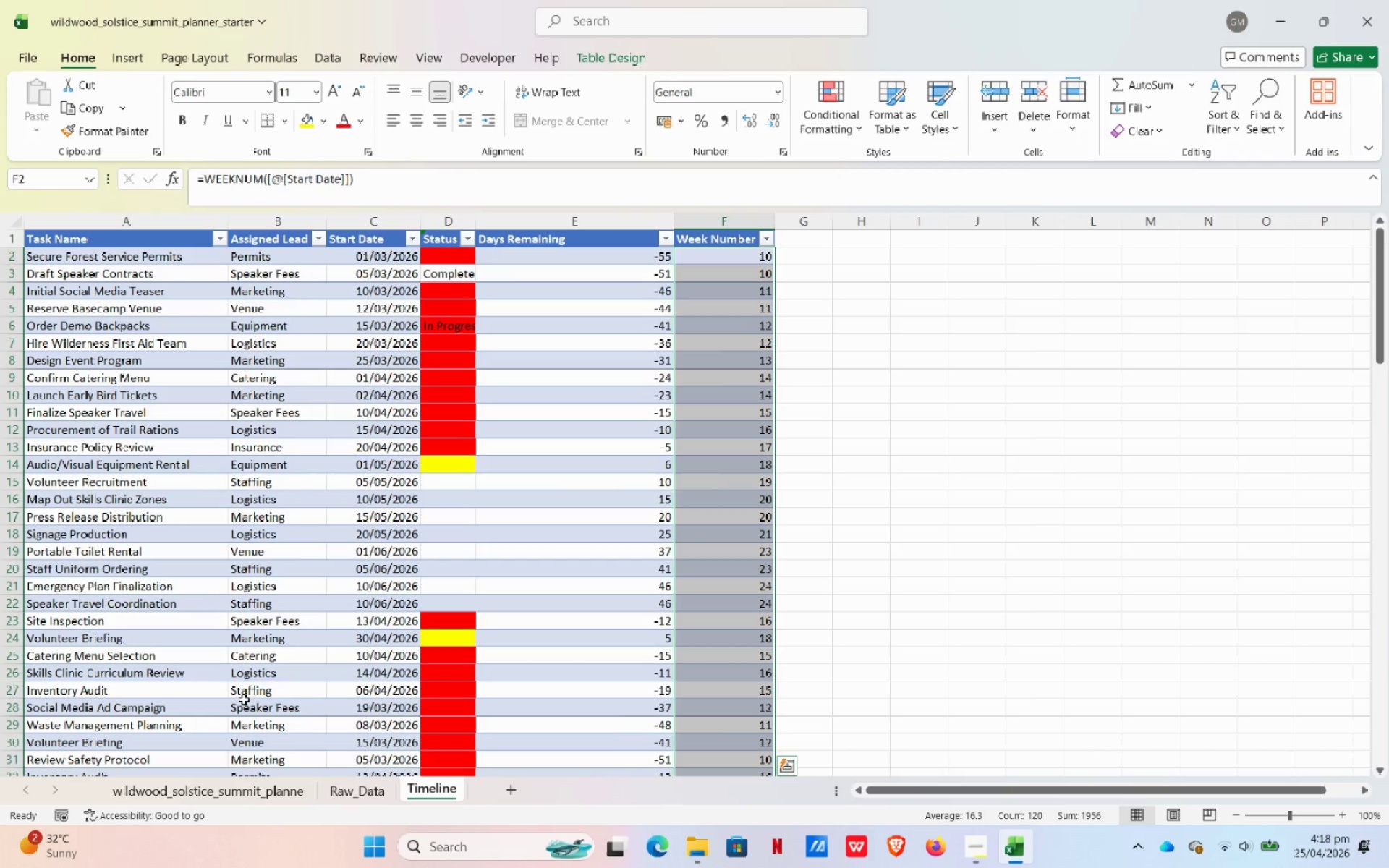 
left_click([359, 793])
 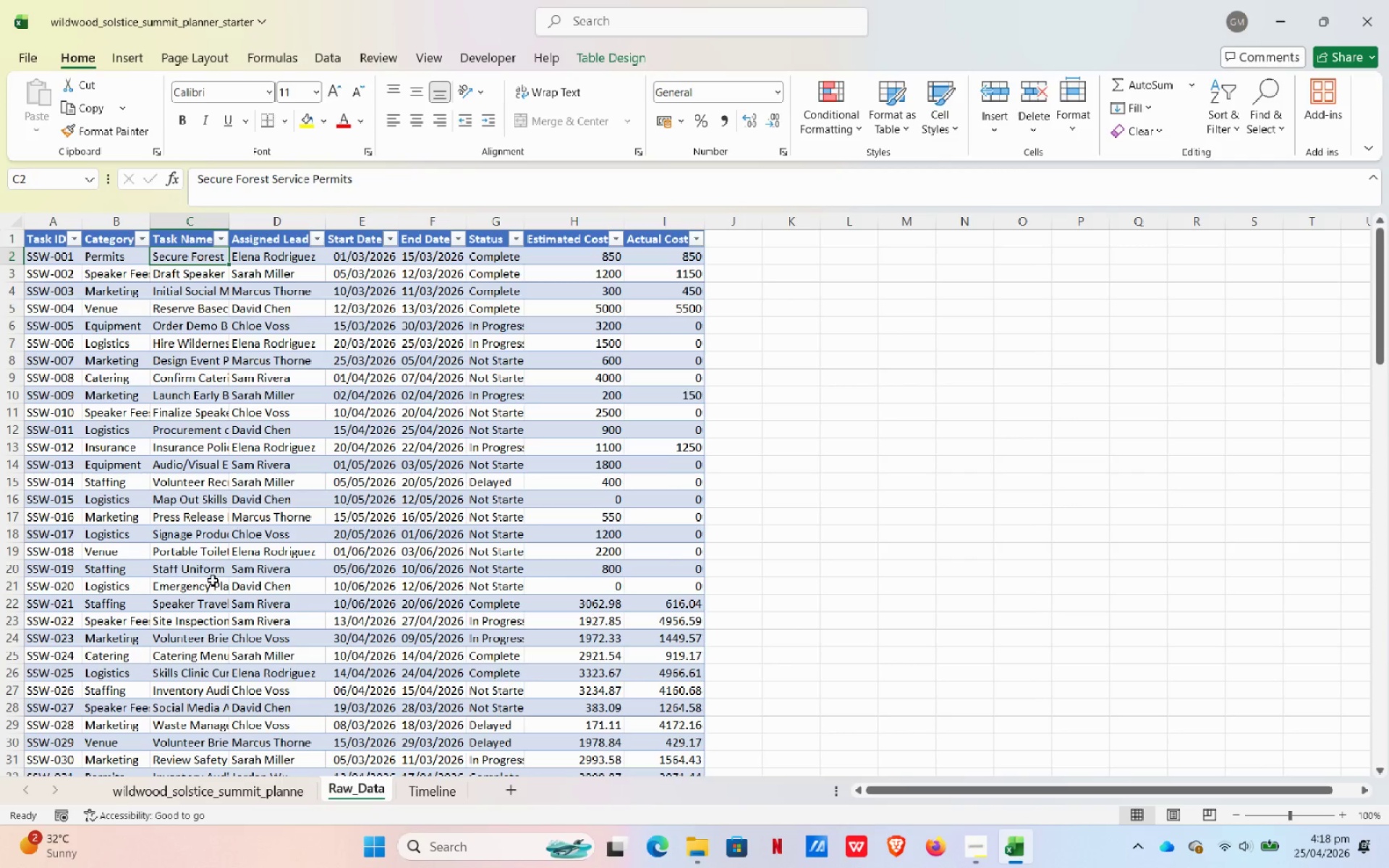 
wait(6.59)
 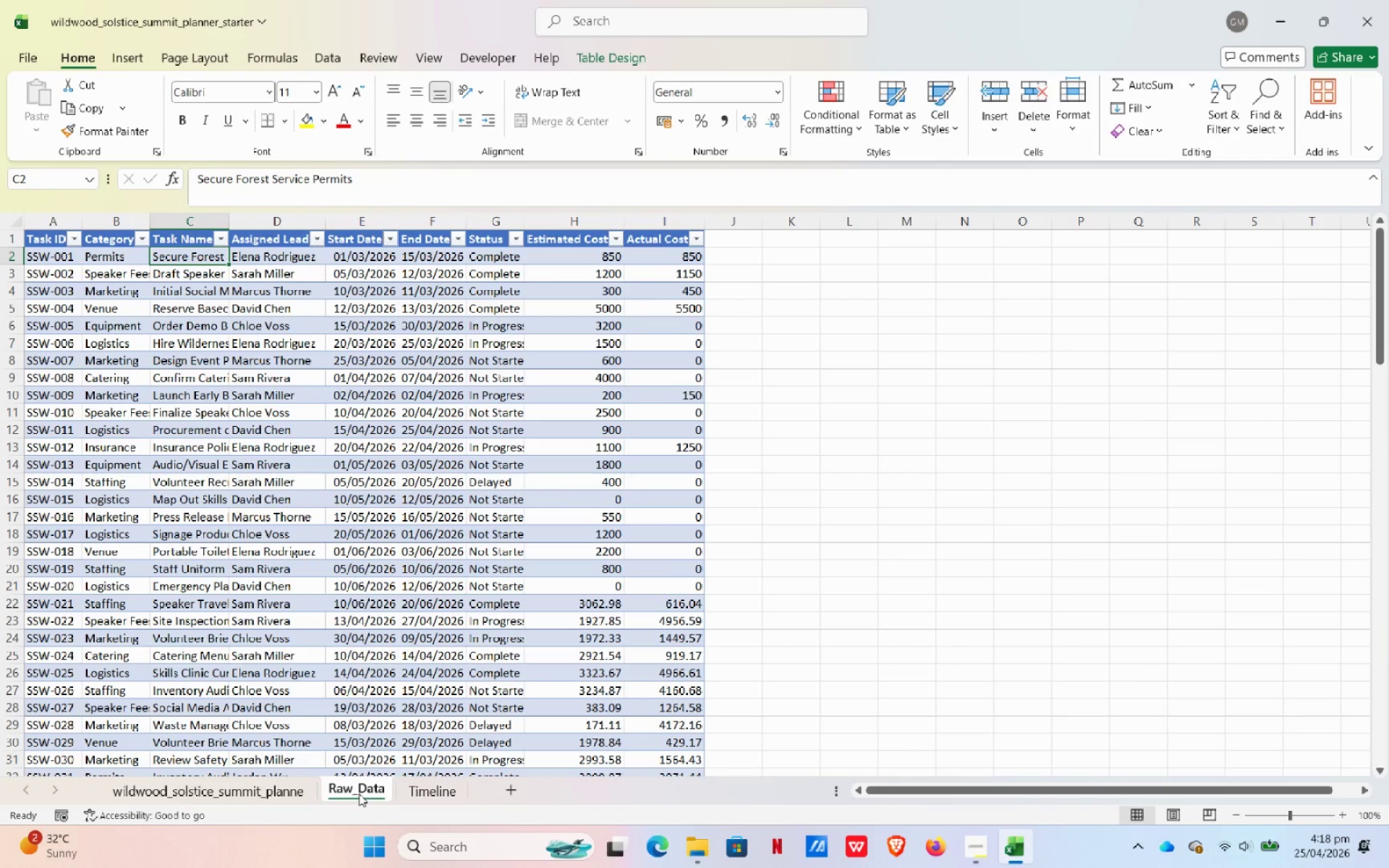 
left_click_drag(start_coordinate=[232, 226], to_coordinate=[253, 221])
 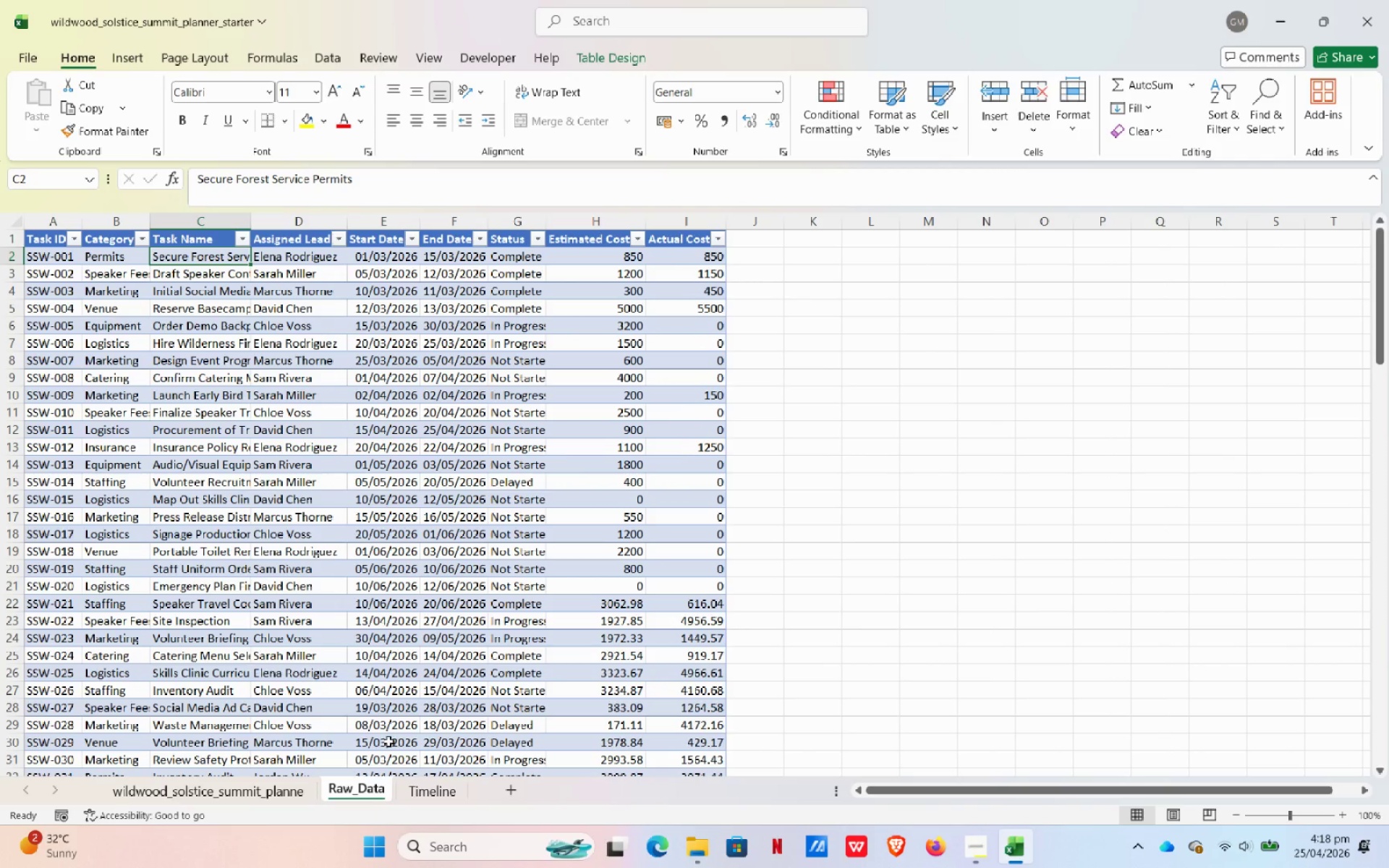 
left_click([122, 252])
 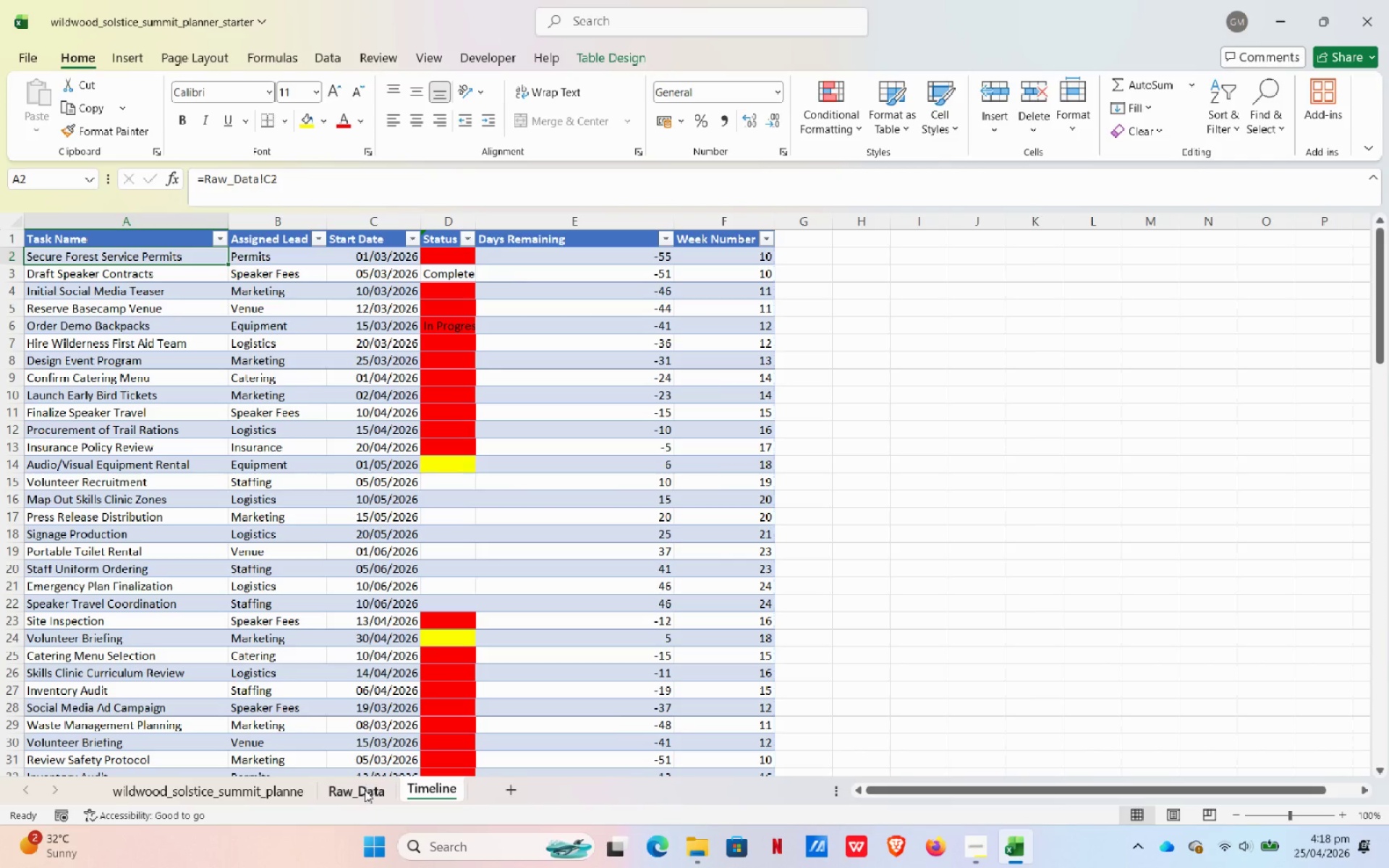 
left_click([365, 793])
 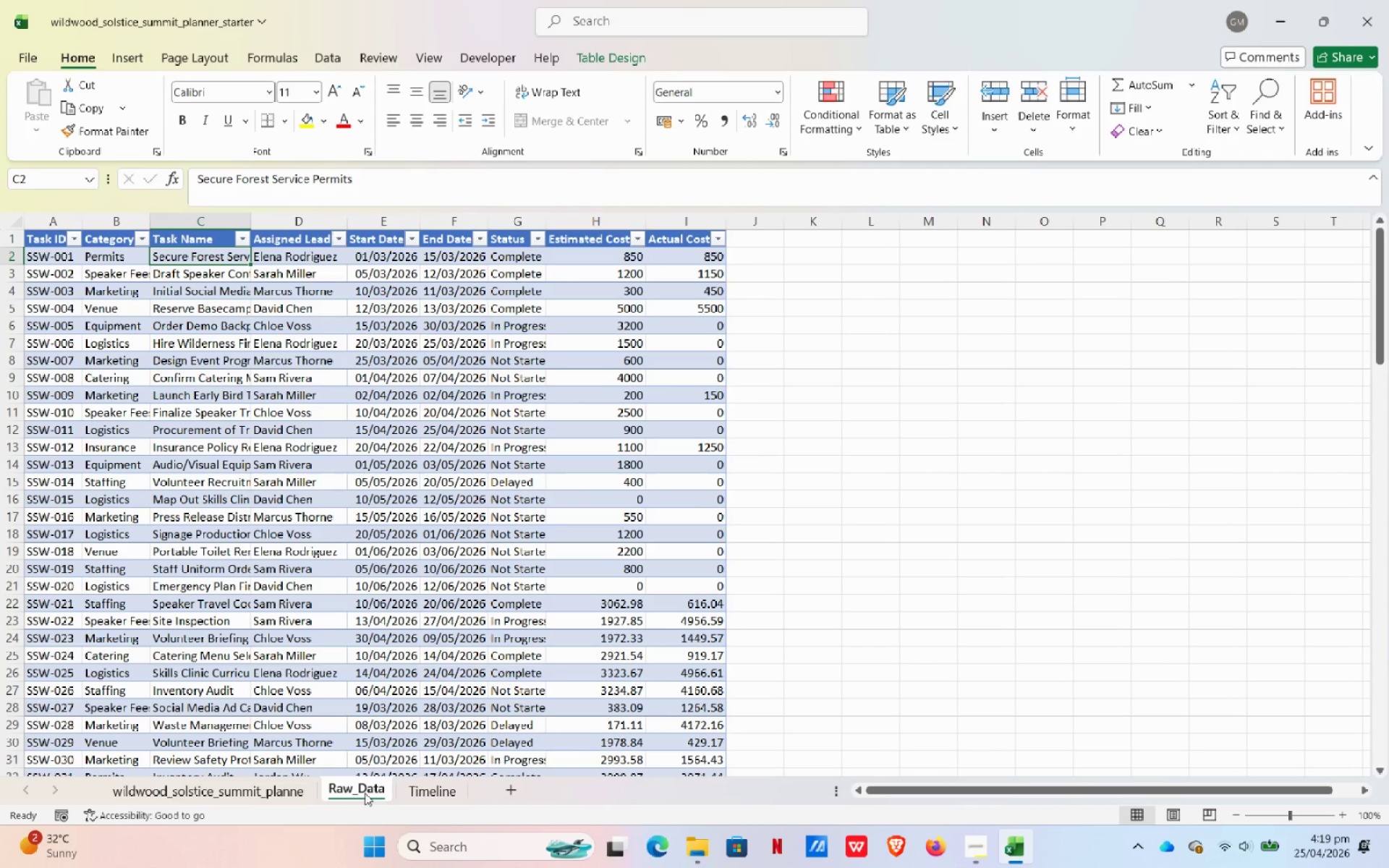 
left_click([415, 789])
 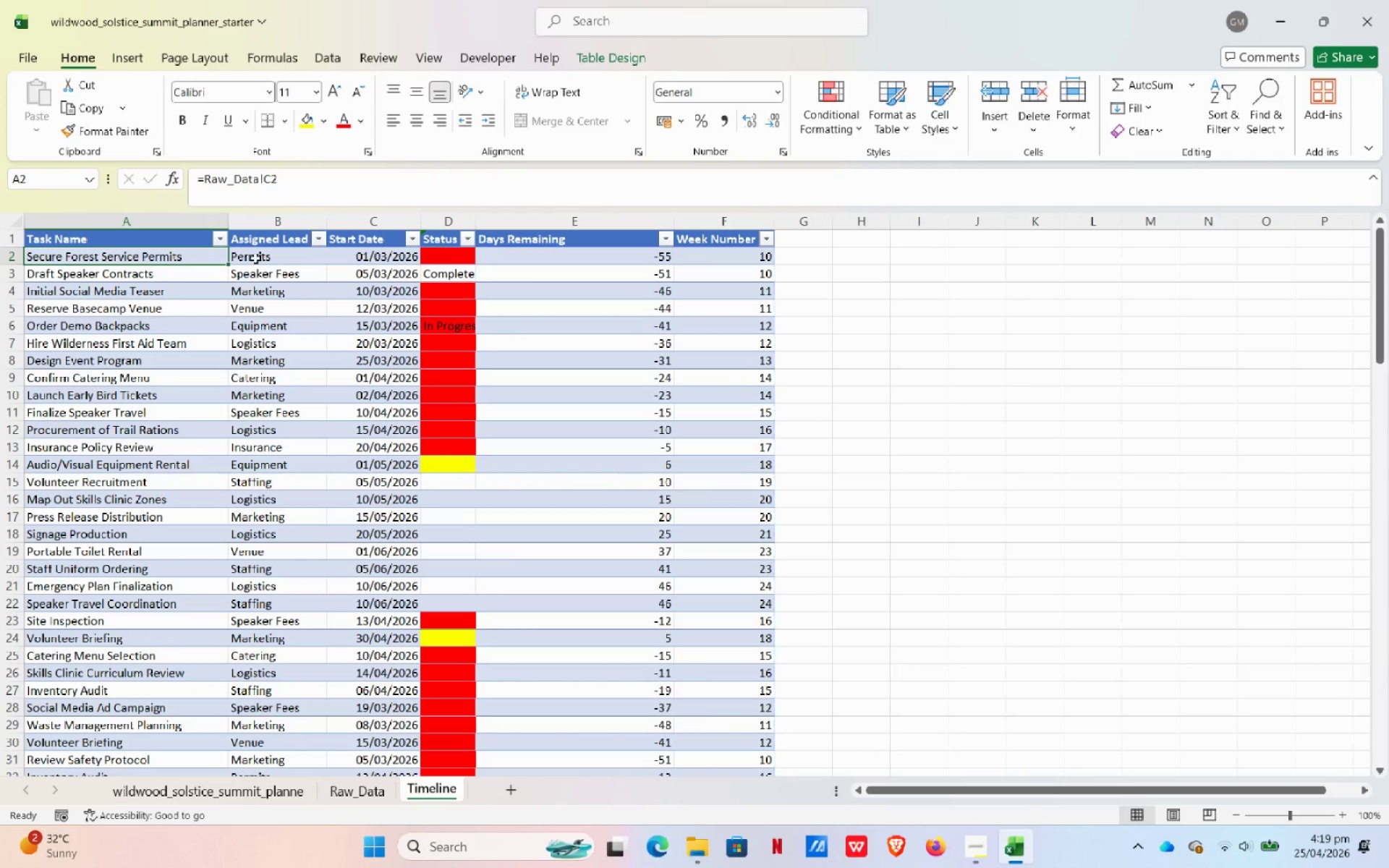 
left_click([257, 255])
 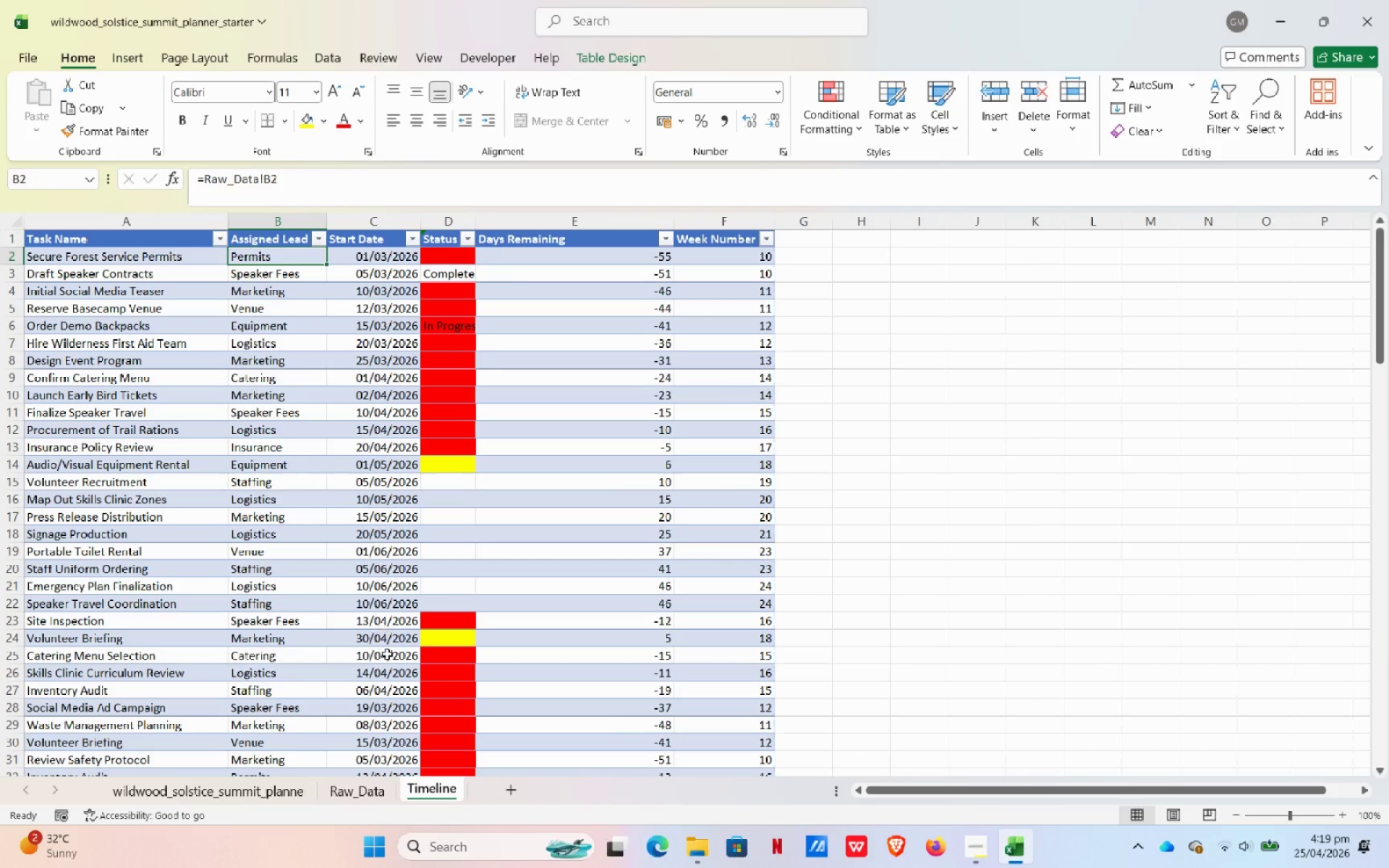 
left_click([379, 790])
 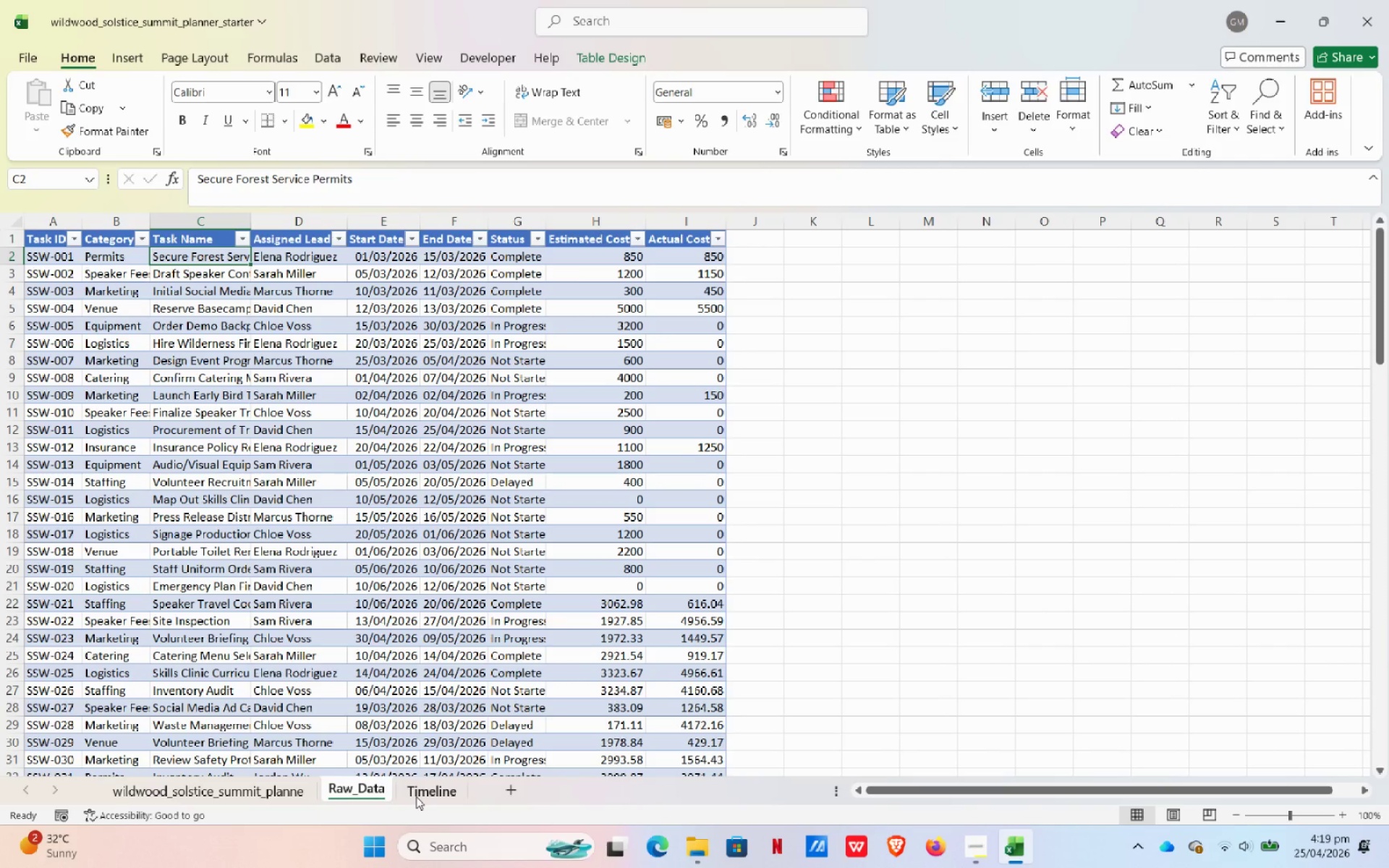 
left_click([416, 796])
 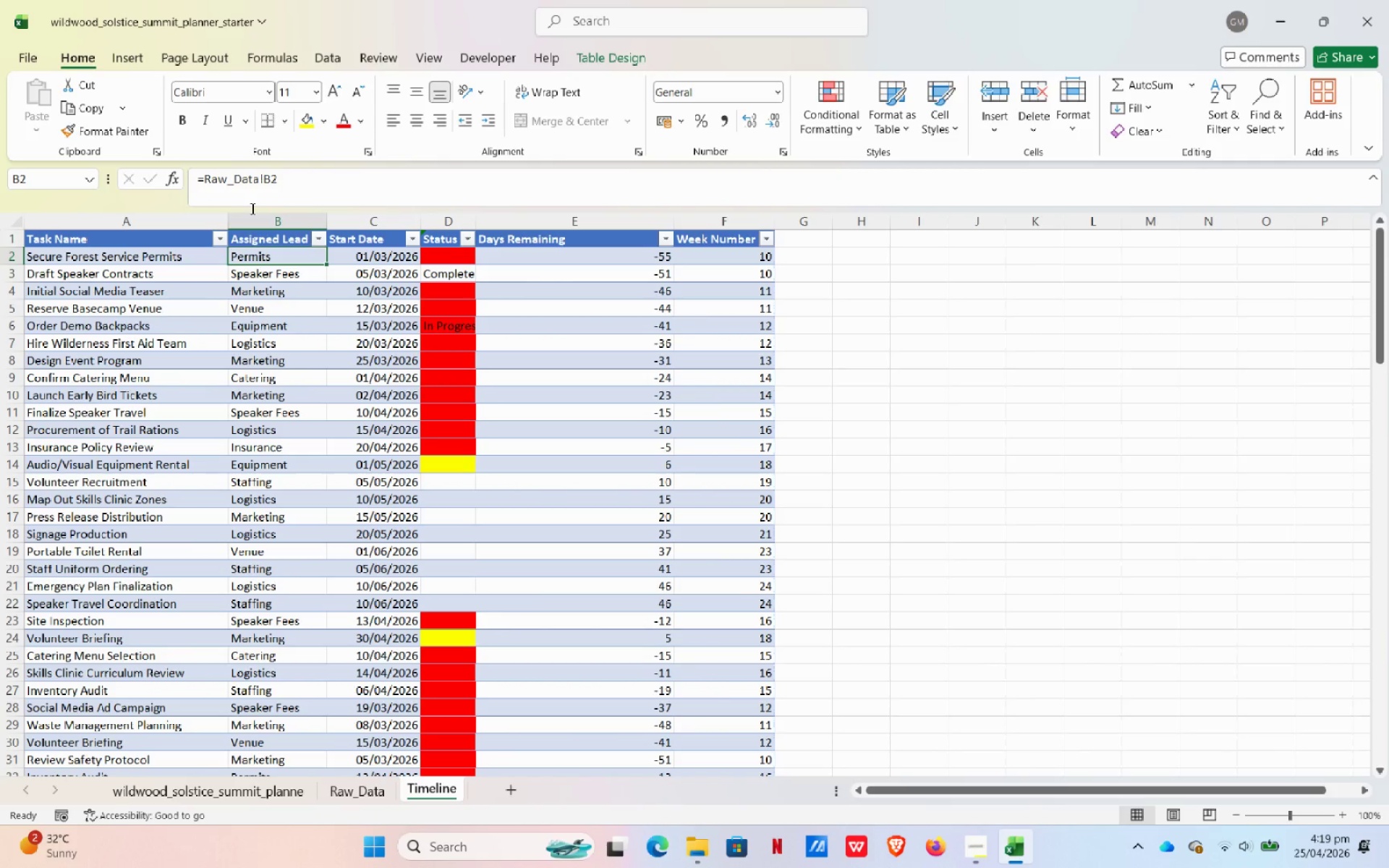 
left_click([196, 260])
 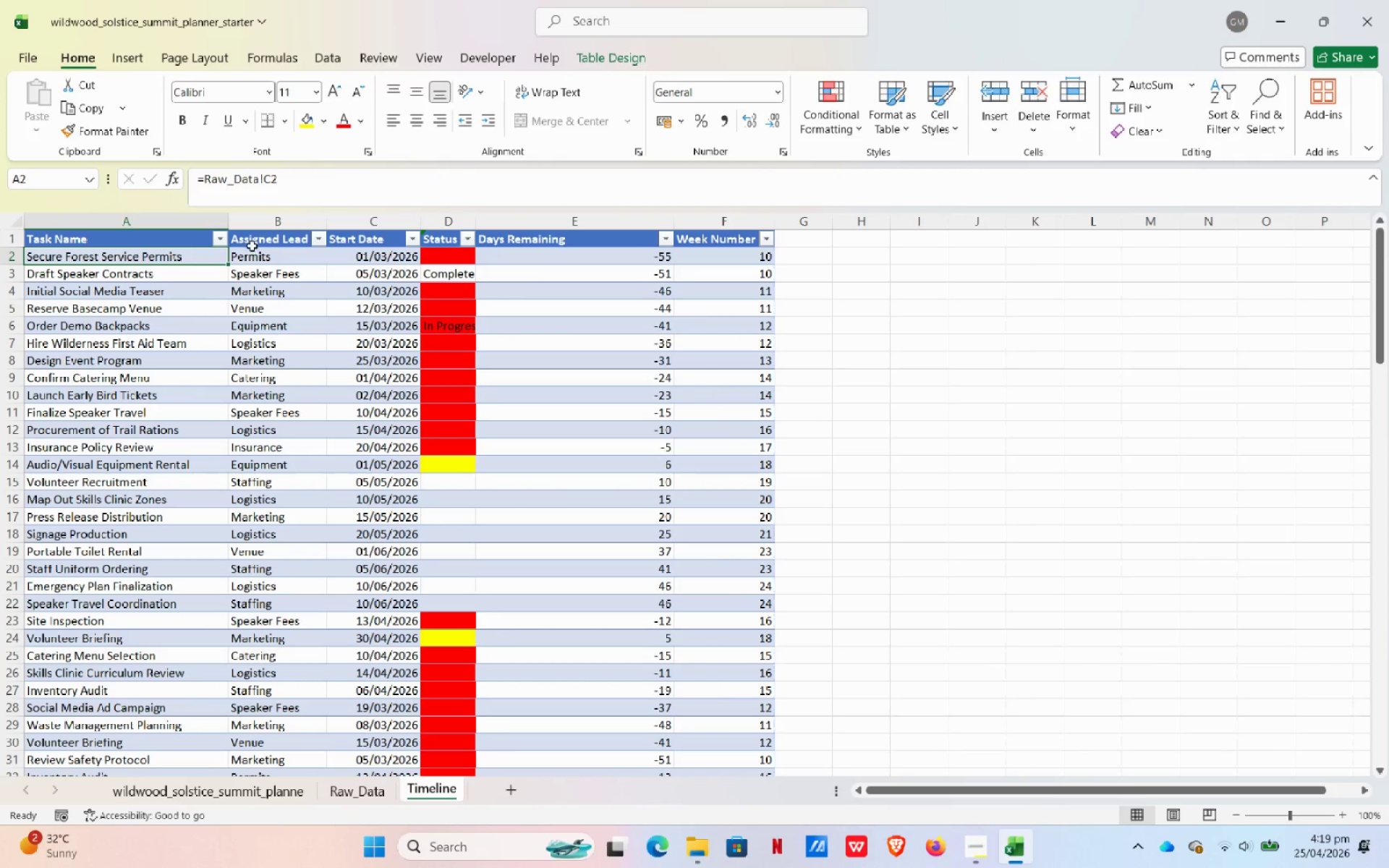 
left_click([252, 256])
 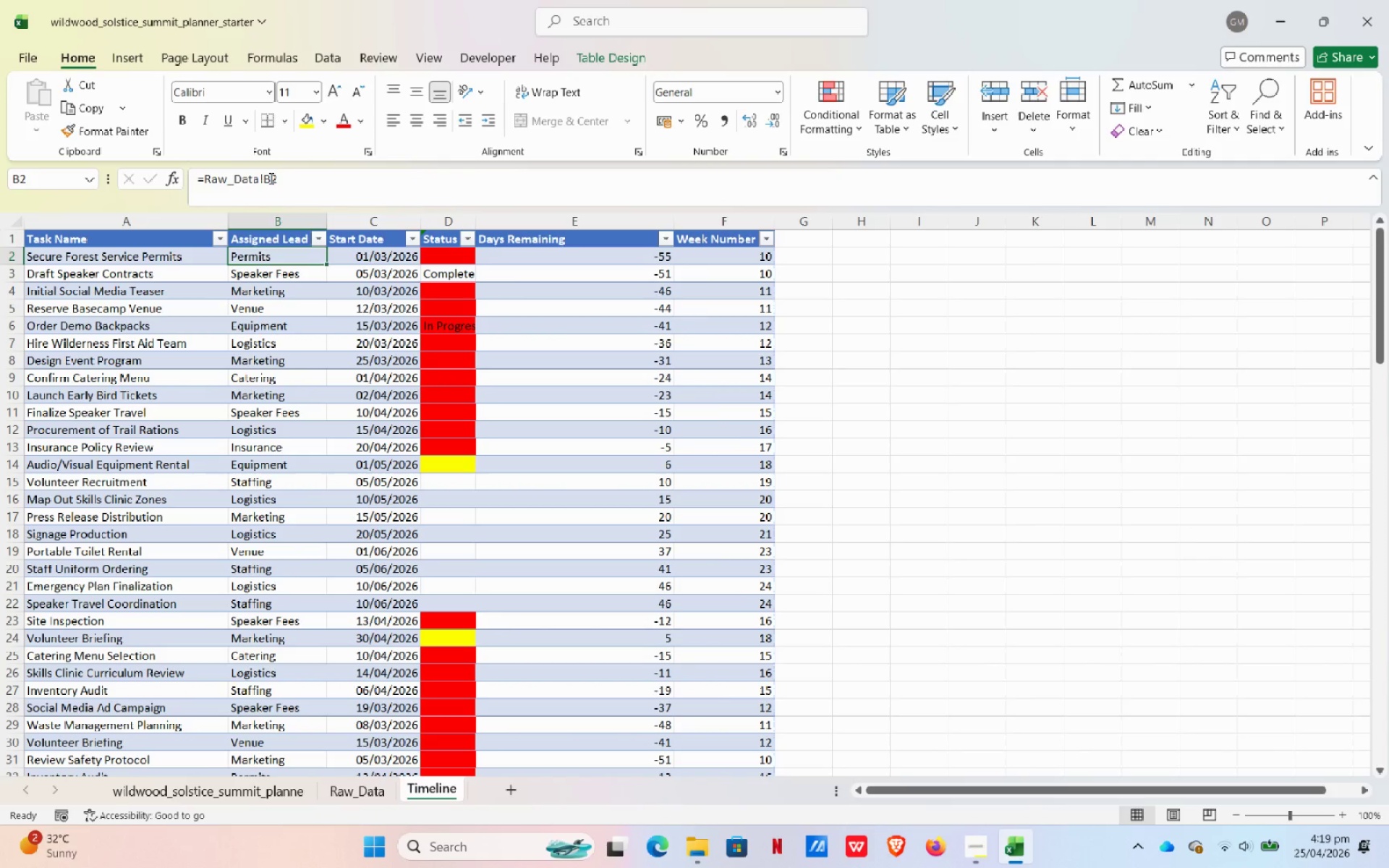 
left_click([270, 178])
 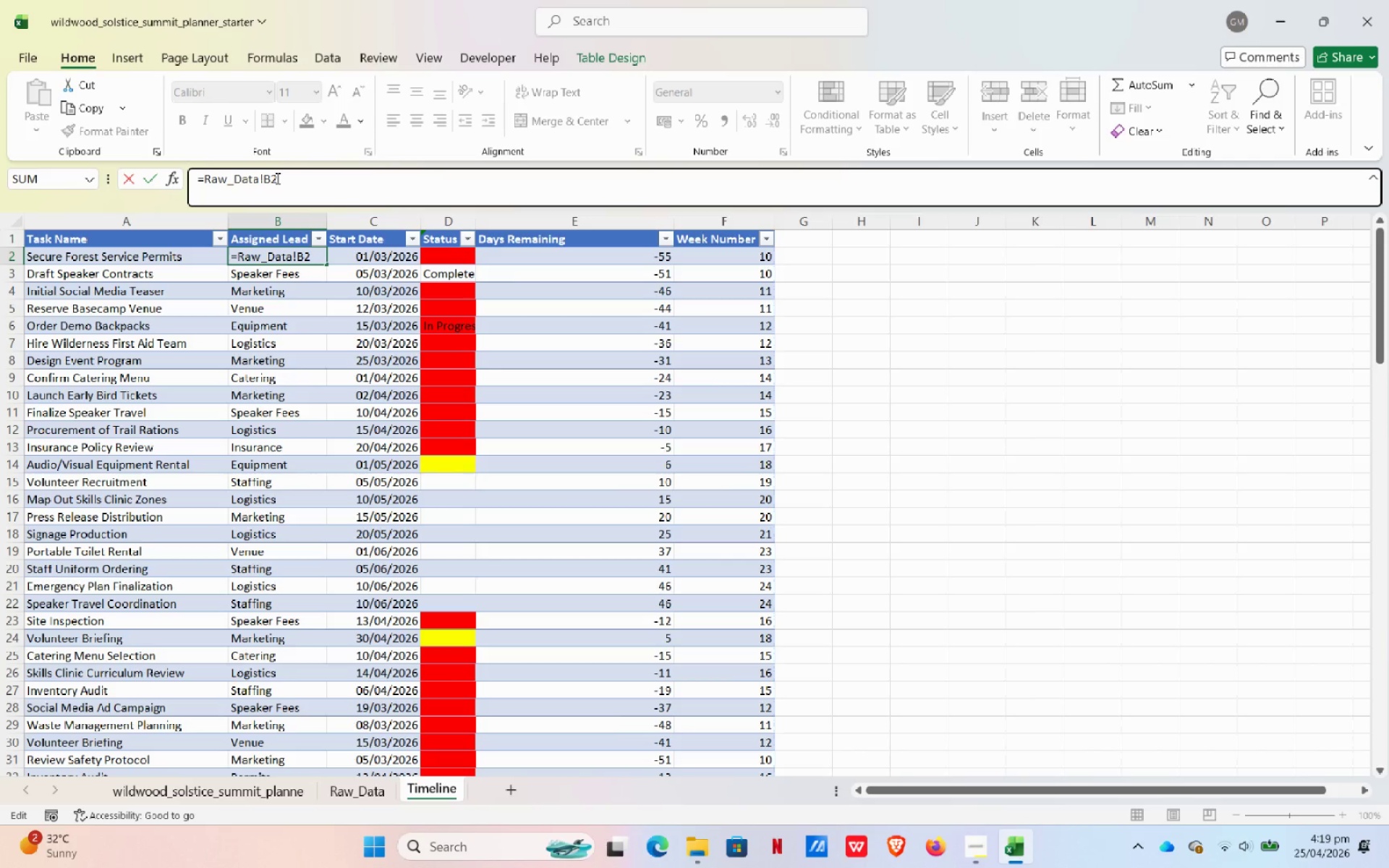 
key(Backspace)
 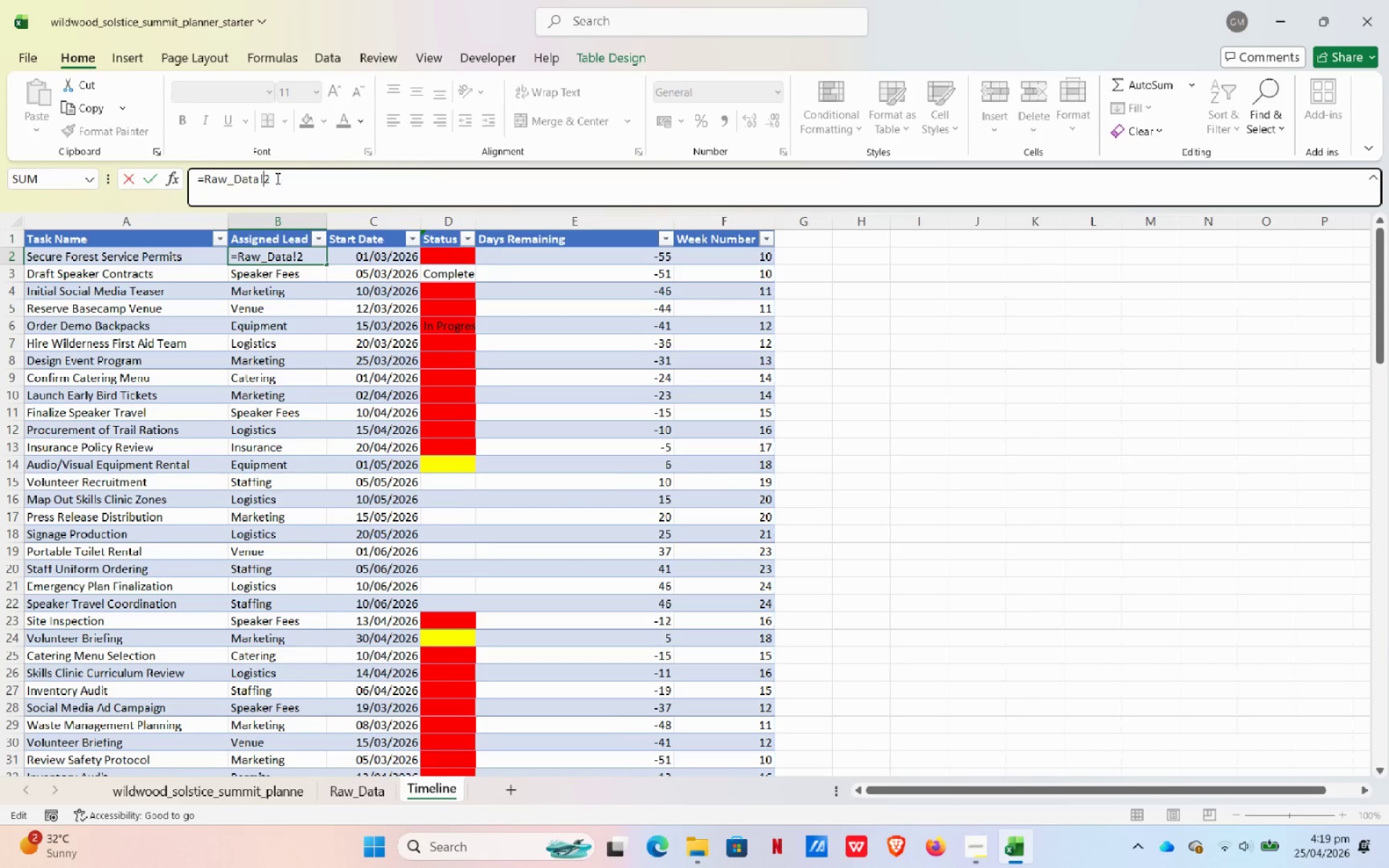 
key(D)
 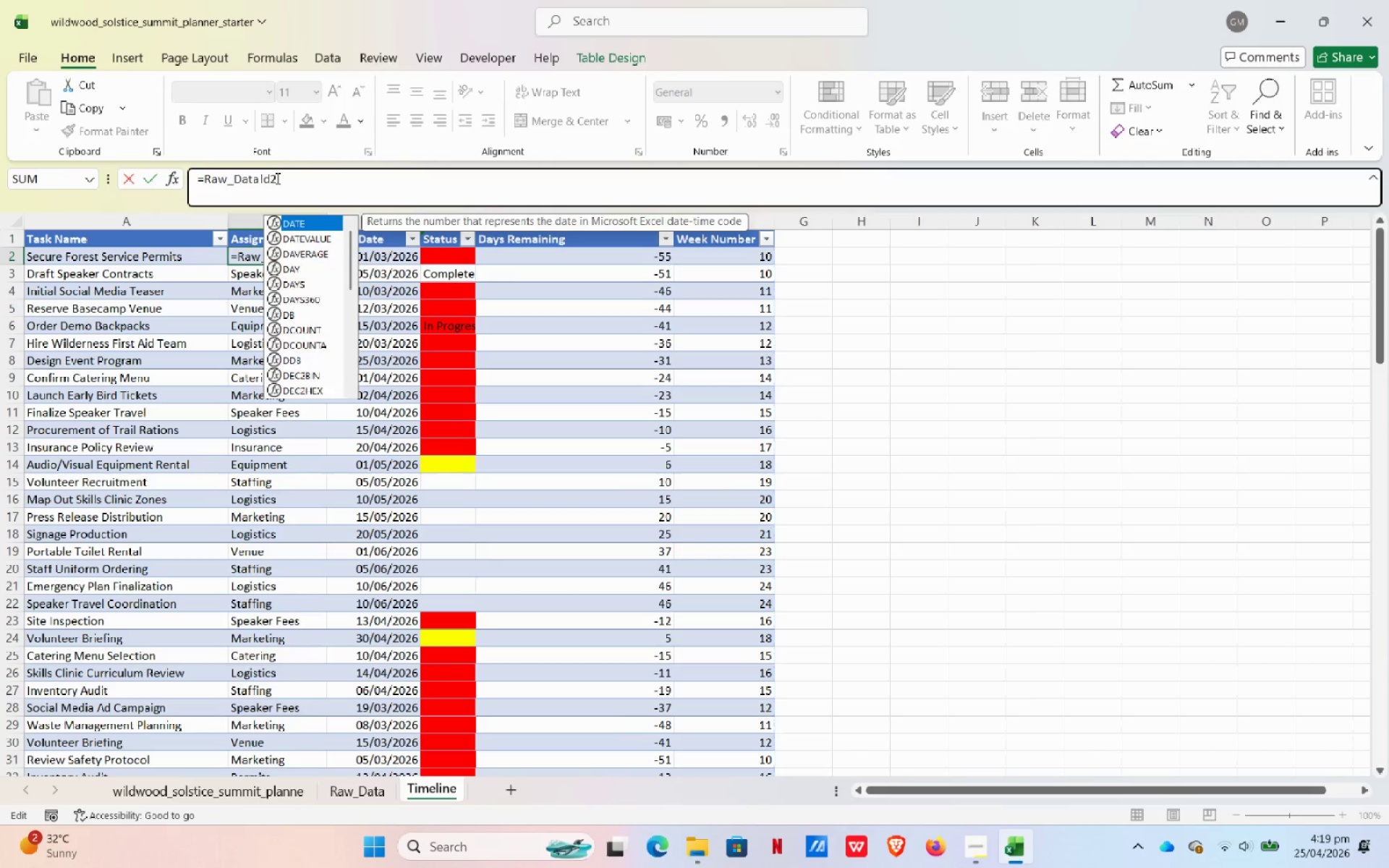 
key(NumpadEnter)
 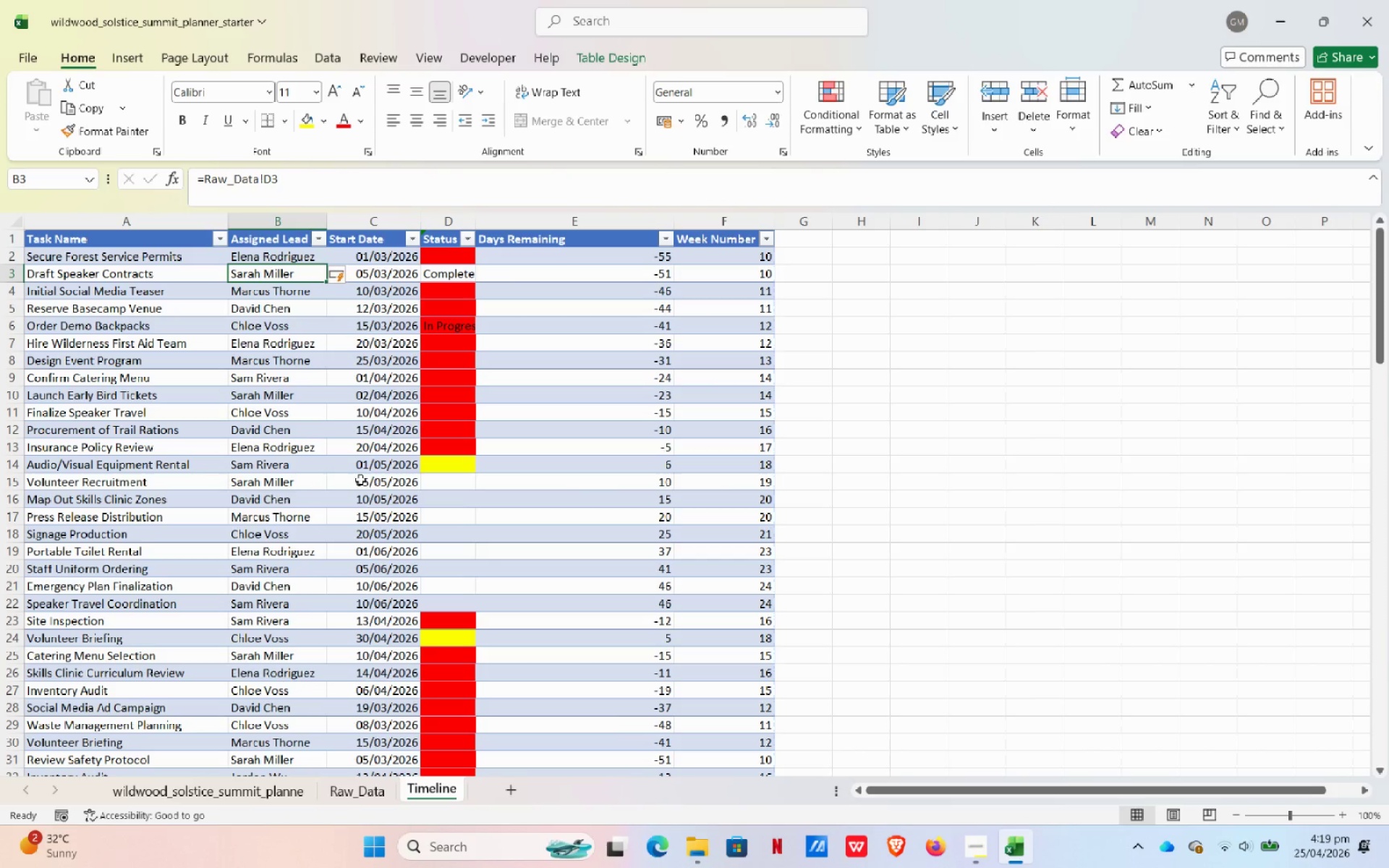 
double_click([381, 256])
 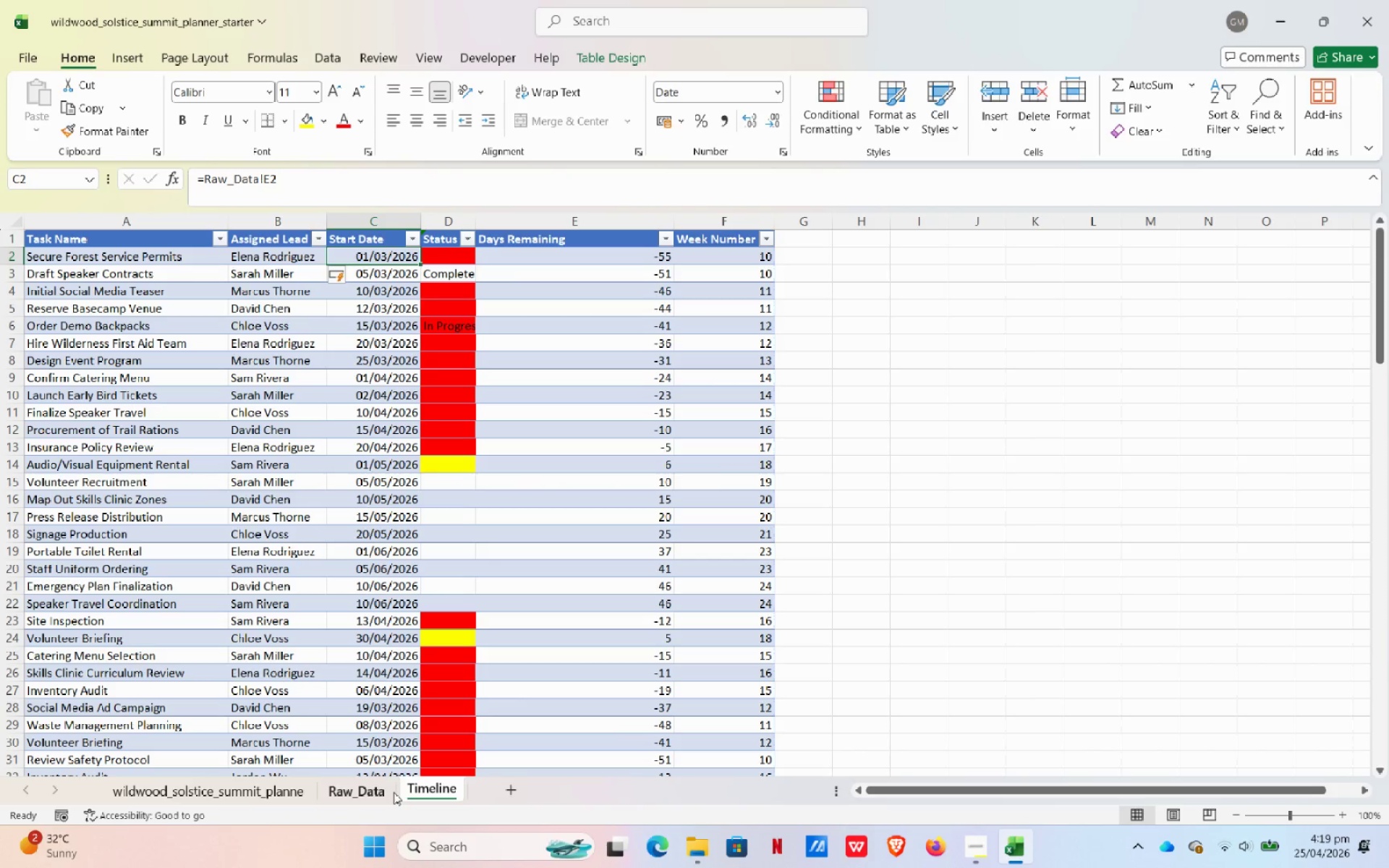 
left_click([376, 792])
 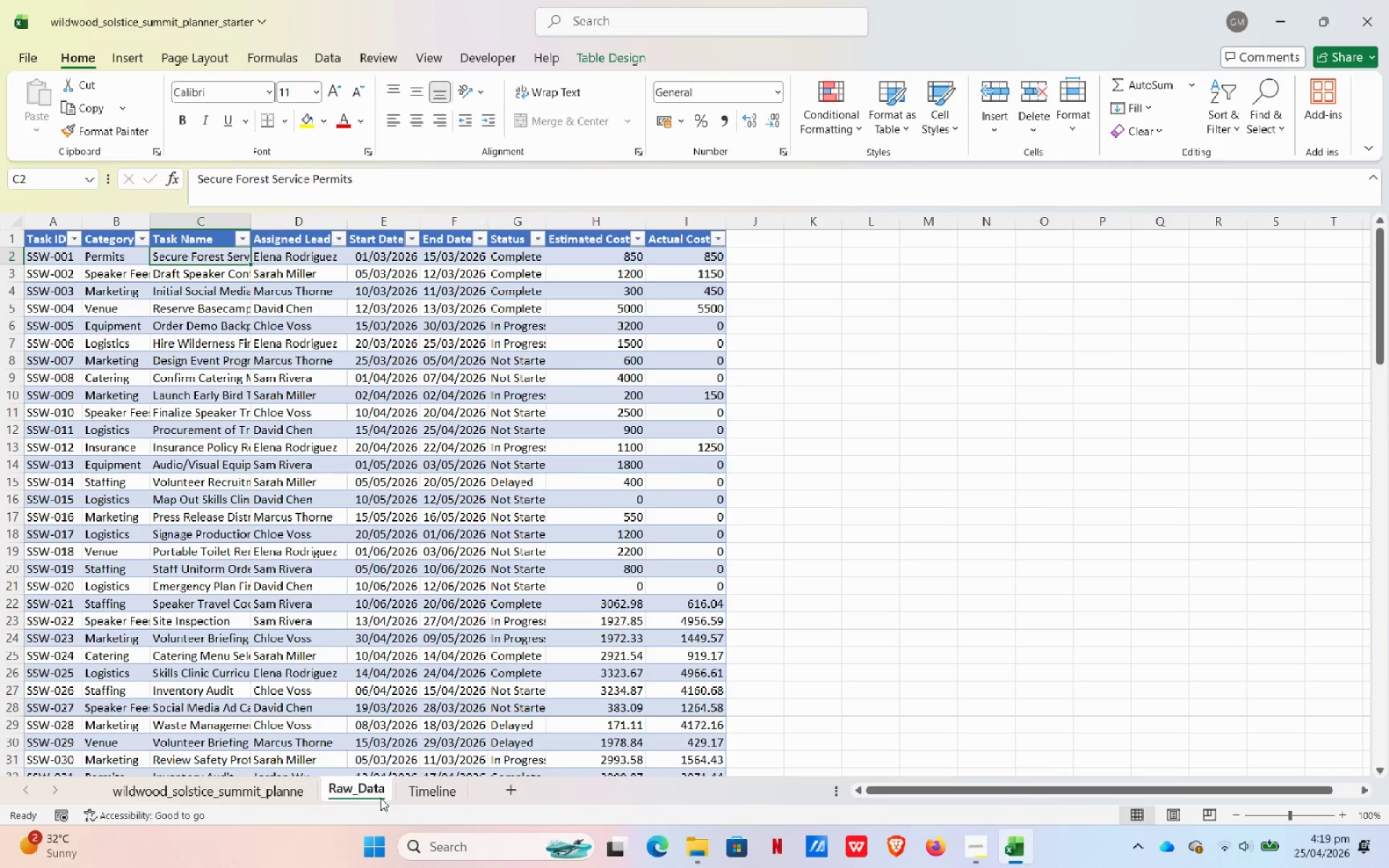 
left_click([428, 791])
 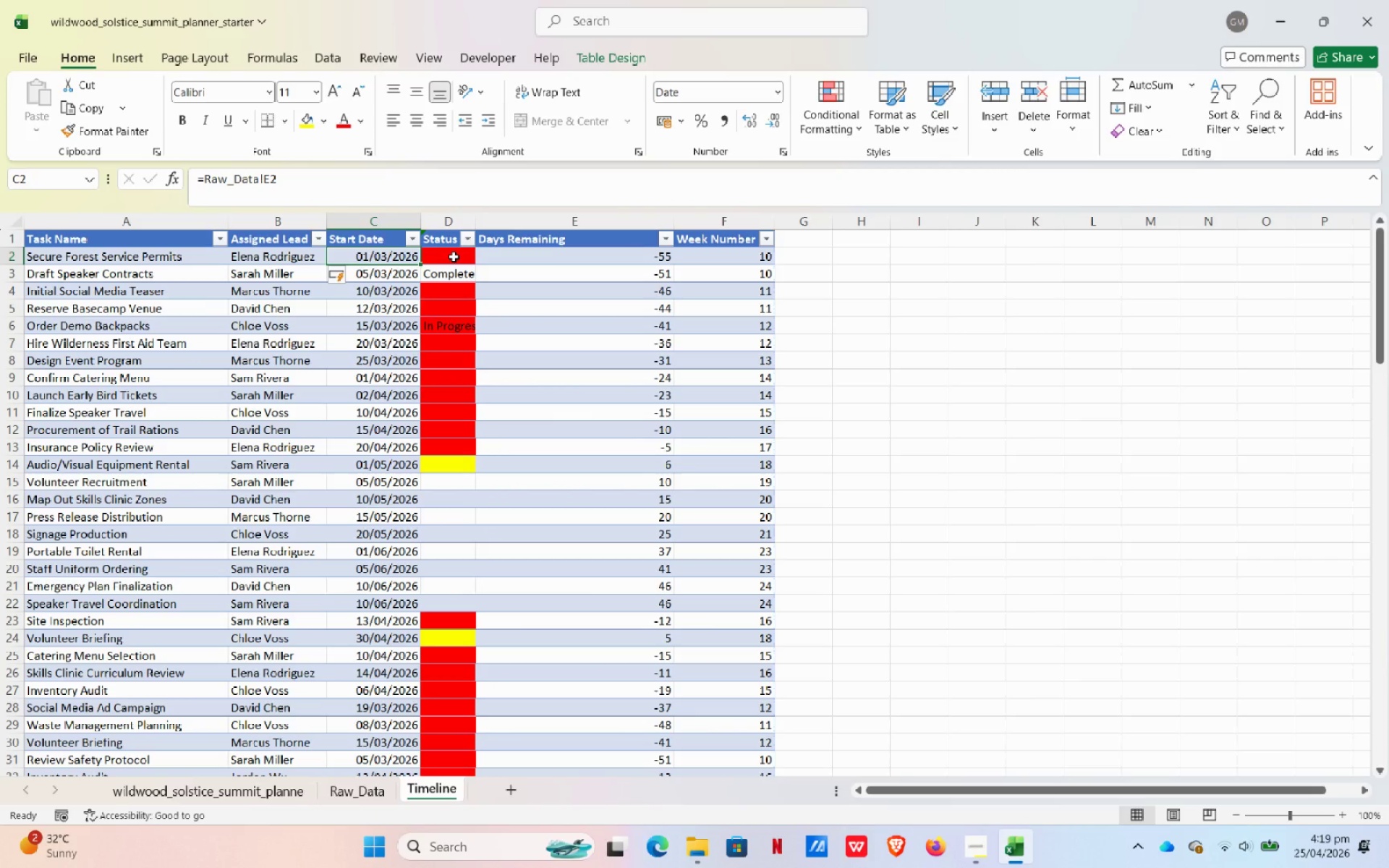 
wait(7.75)
 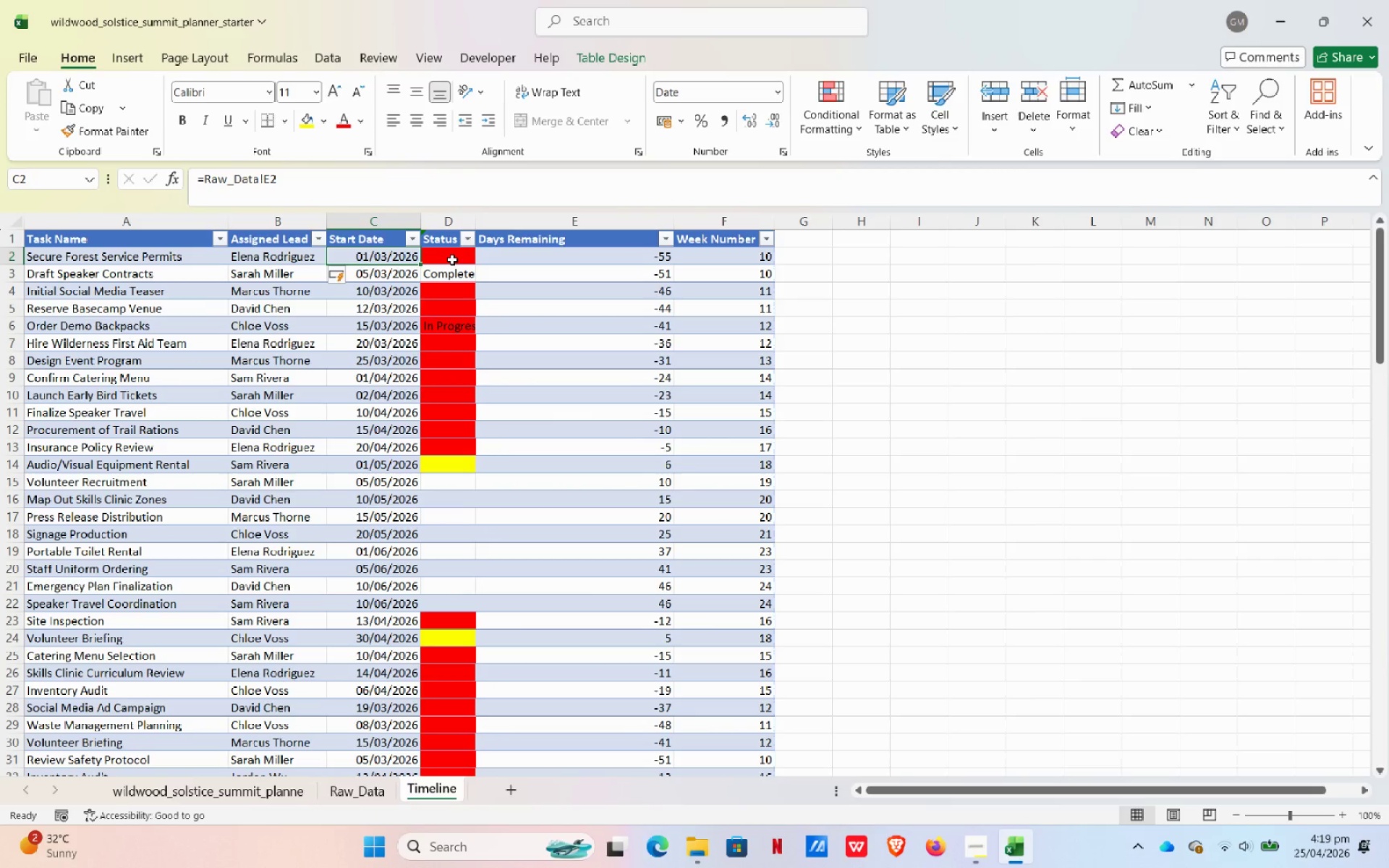 
left_click([436, 260])
 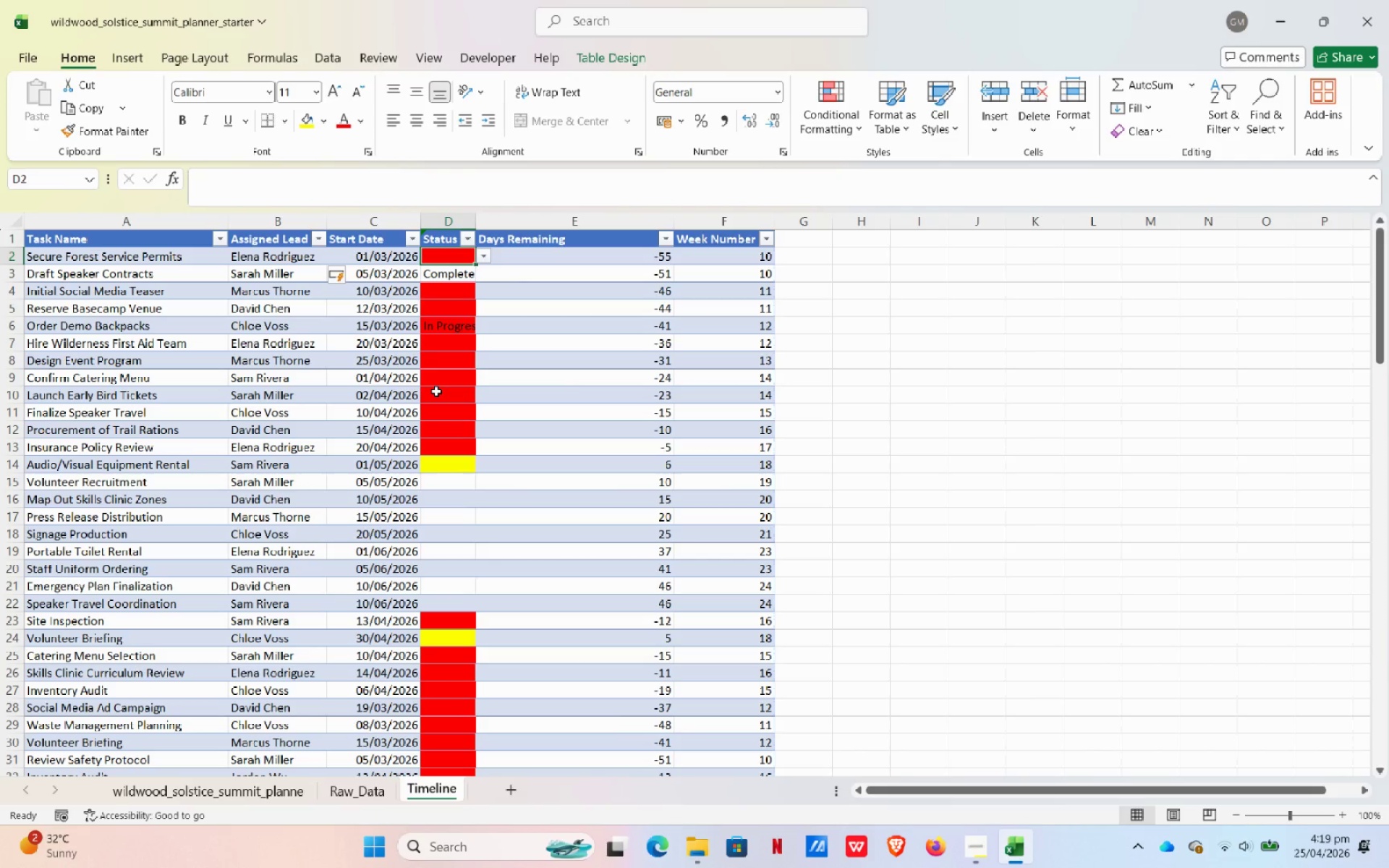 
left_click([841, 138])
 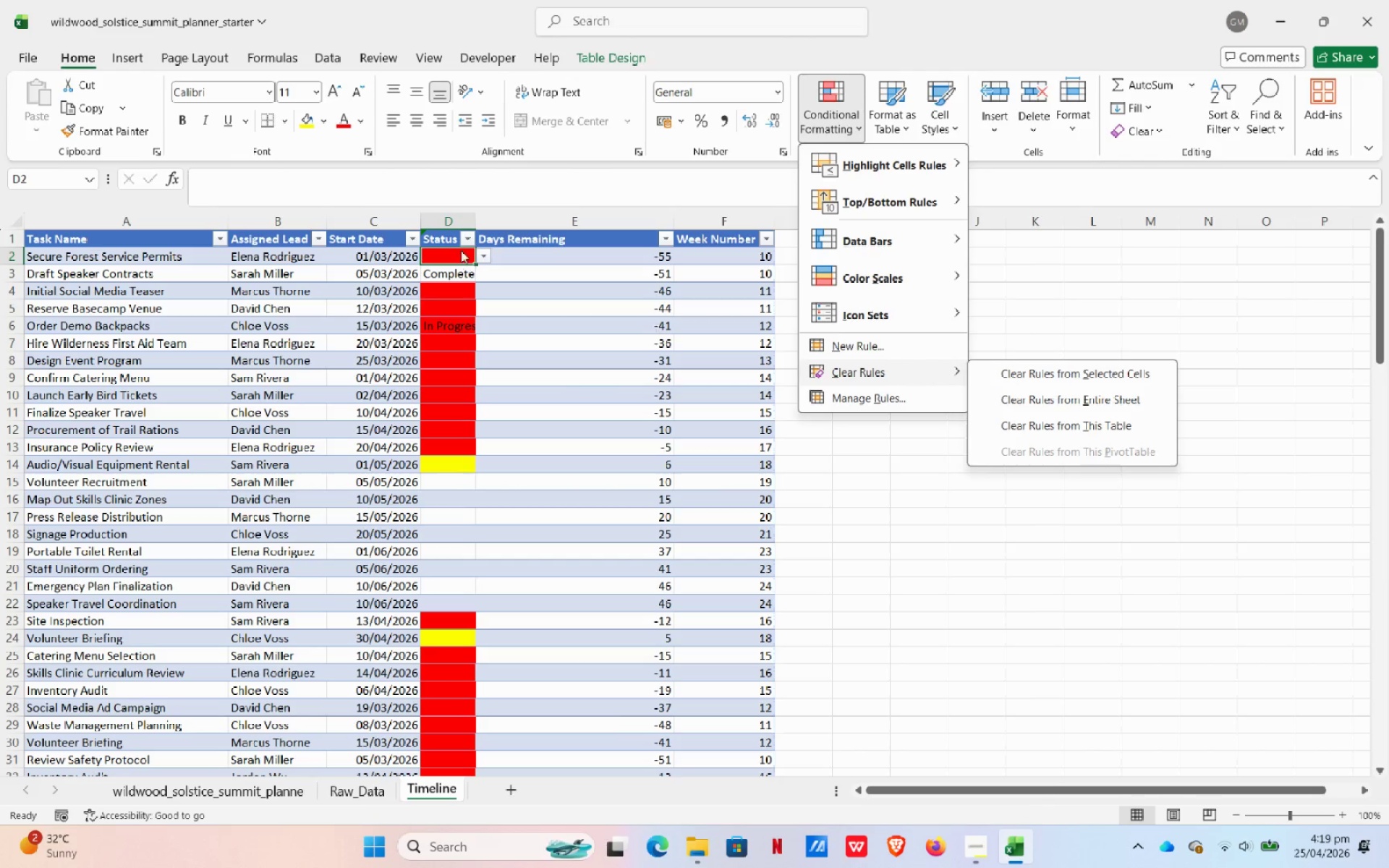 
wait(5.75)
 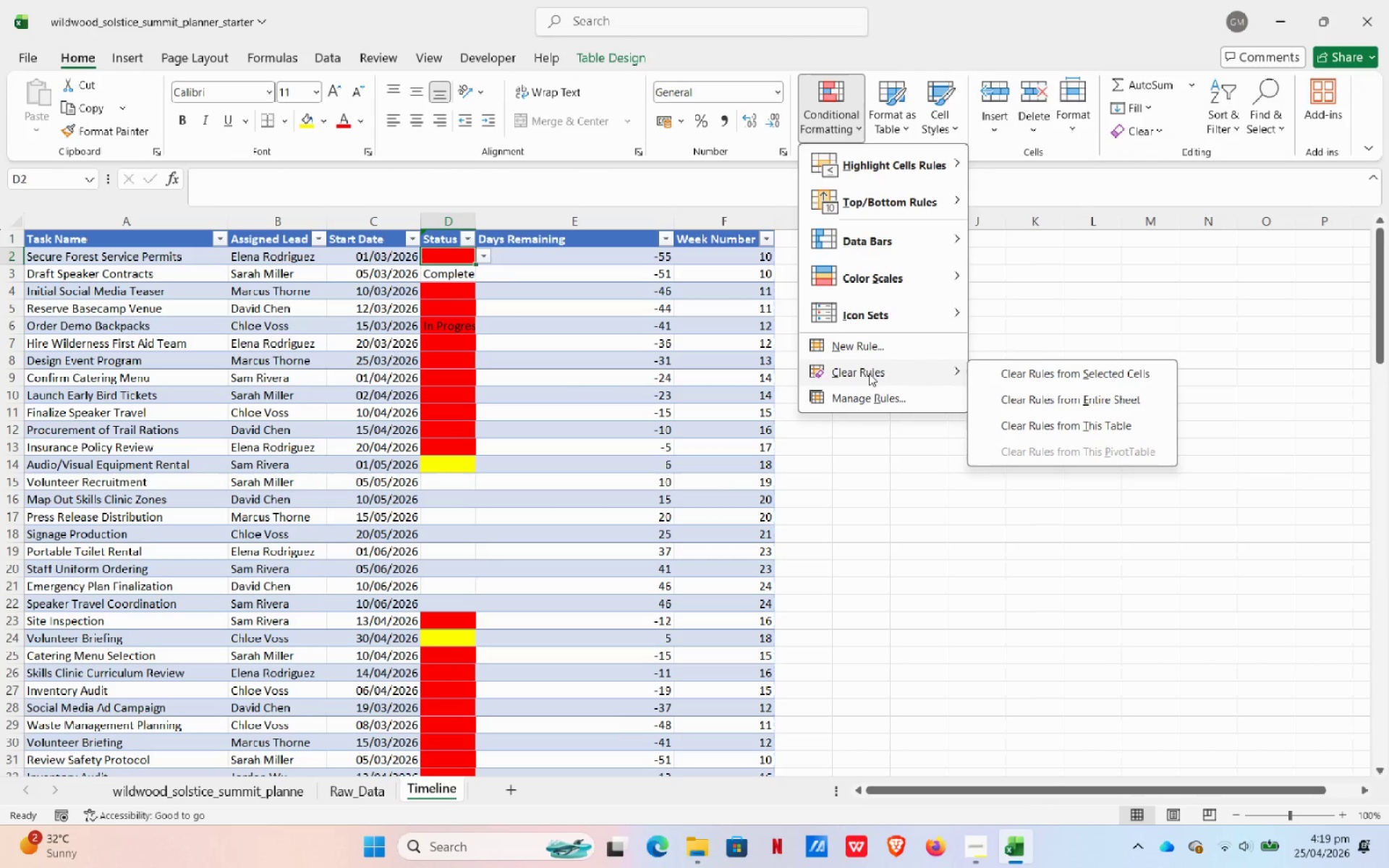 
scroll: coordinate [451, 572], scroll_direction: down, amount: 37.0
 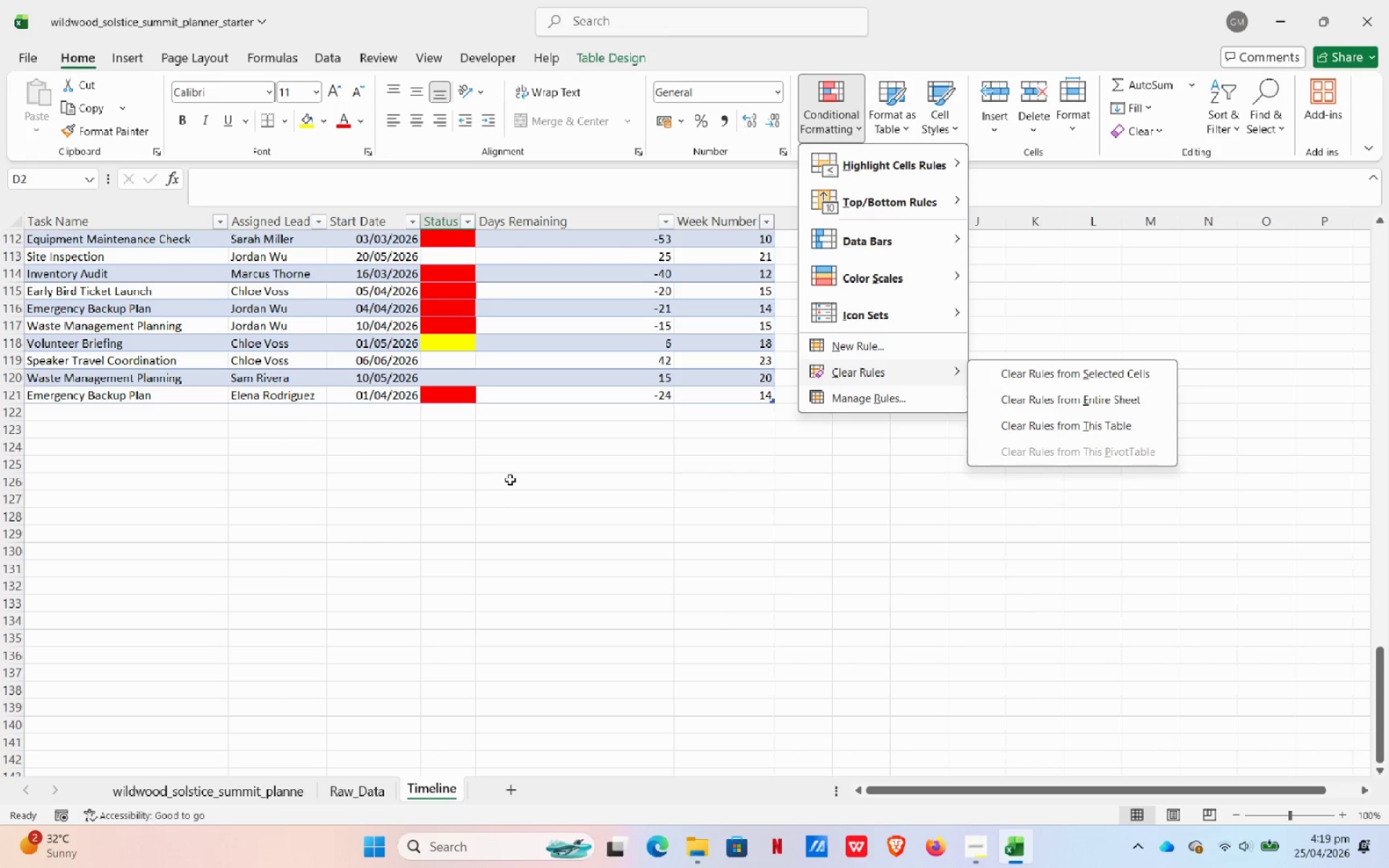 
hold_key(key=ShiftLeft, duration=1.06)
left_click([448, 401])
 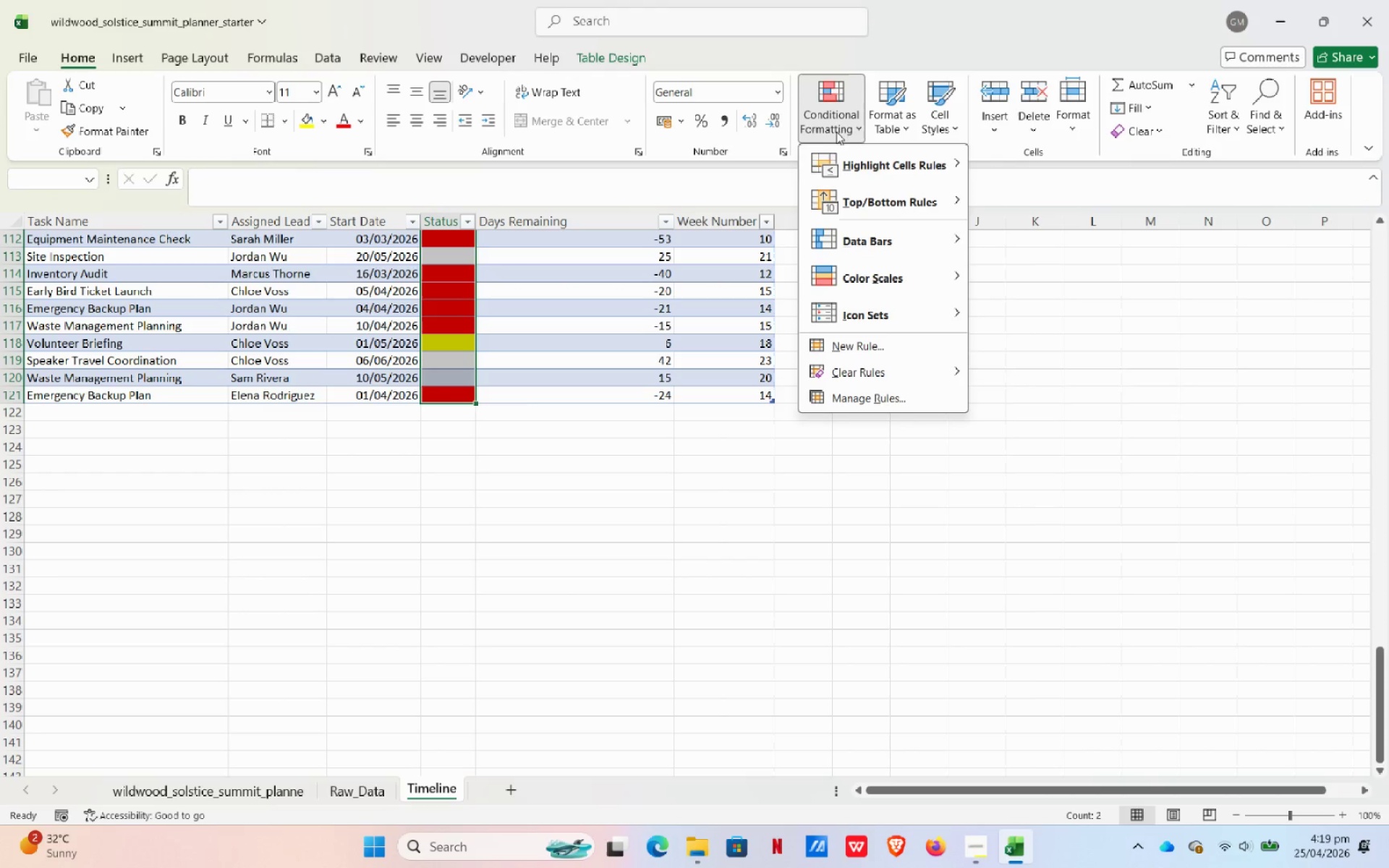 
left_click([899, 376])
 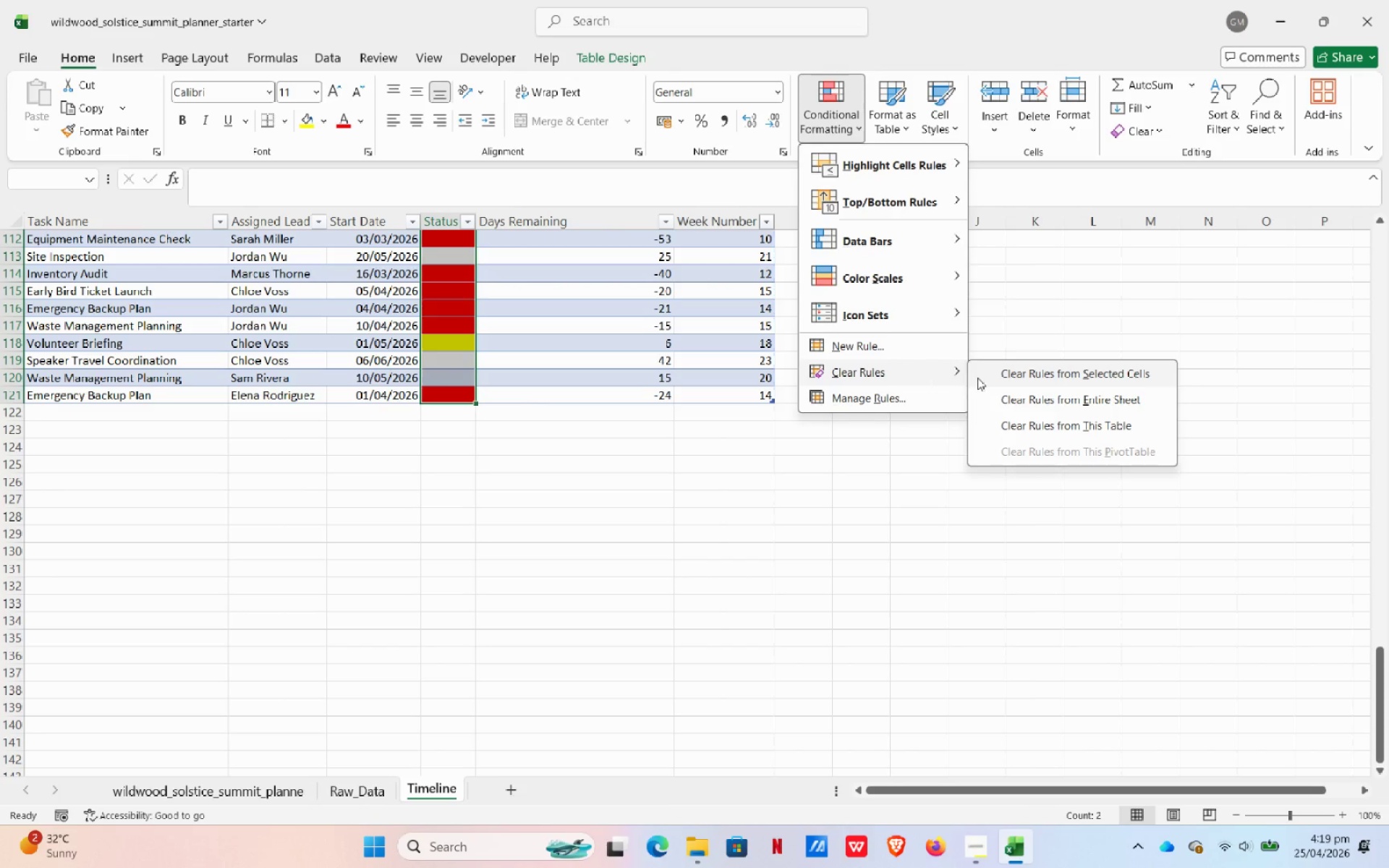 
left_click([1001, 375])
 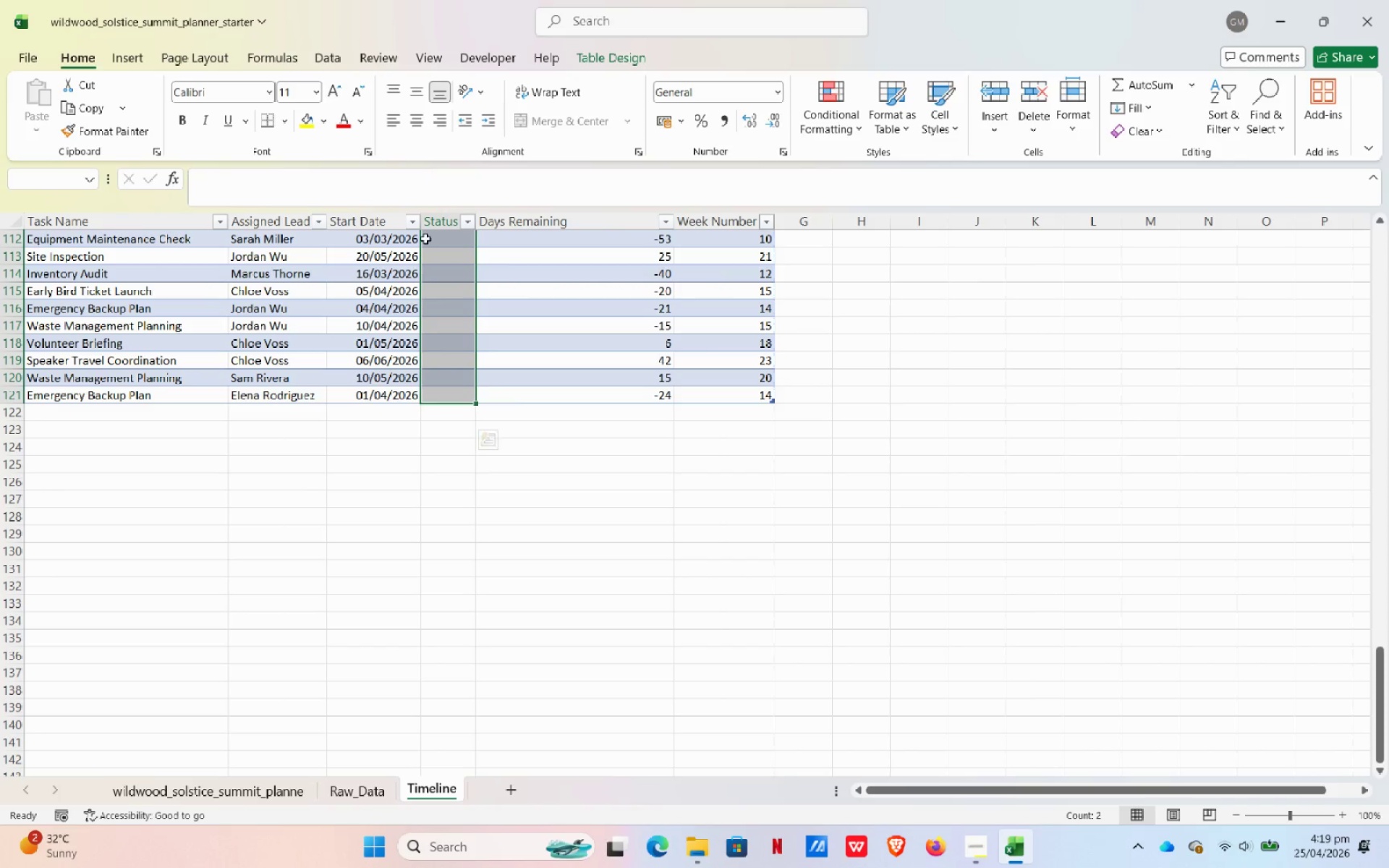 
scroll: coordinate [451, 284], scroll_direction: up, amount: 24.0
 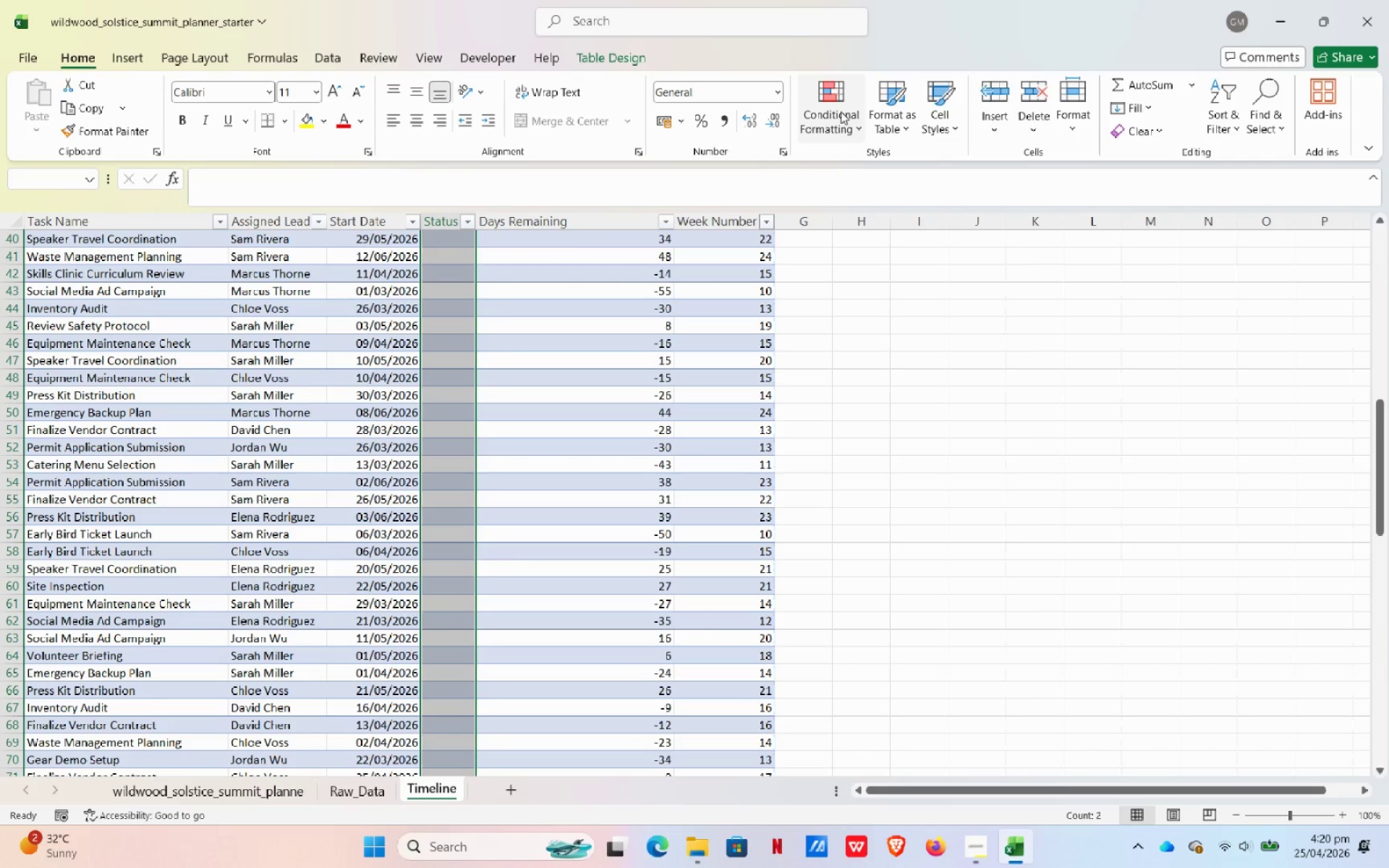 
wait(10.63)
 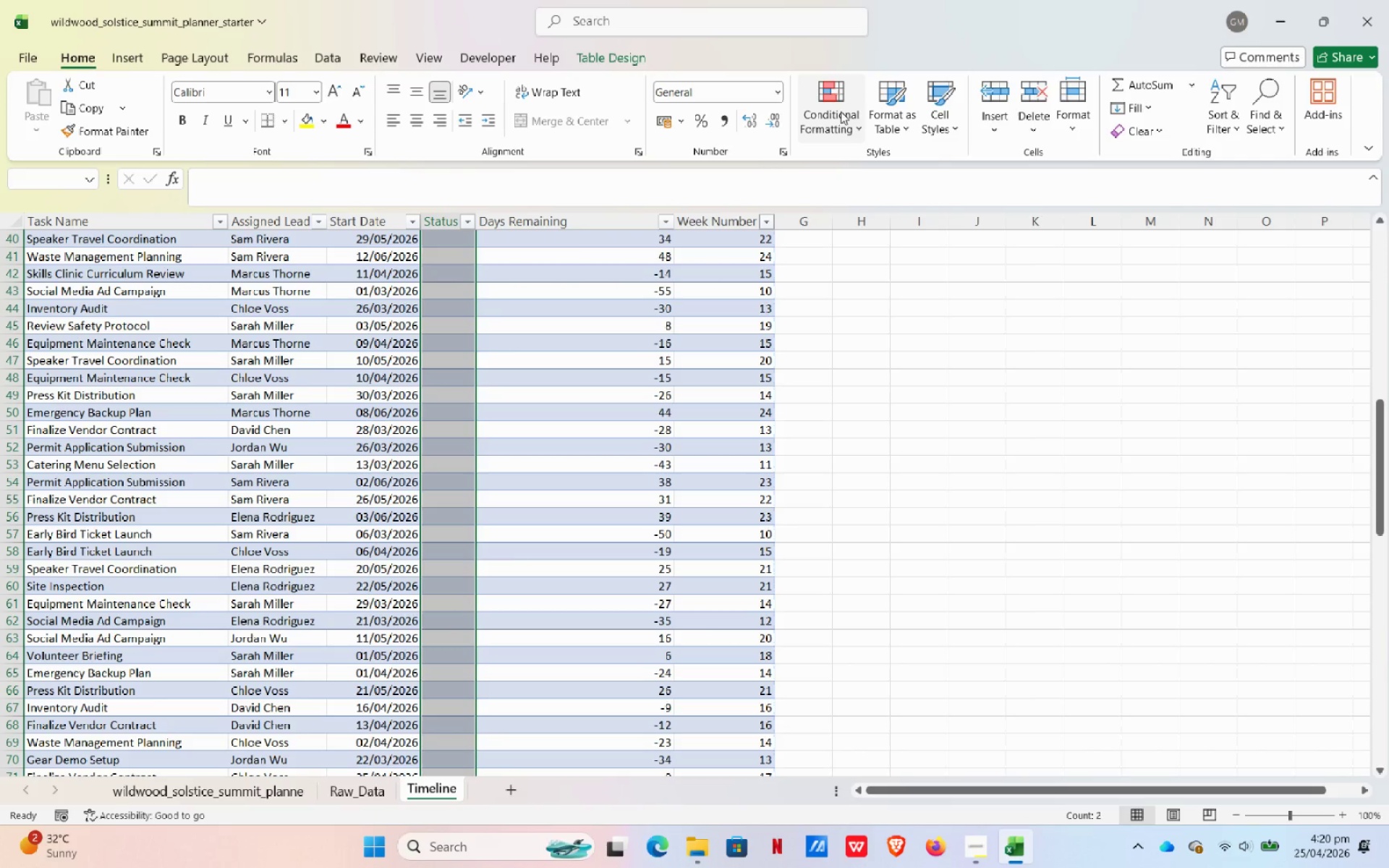 
left_click([325, 58])
 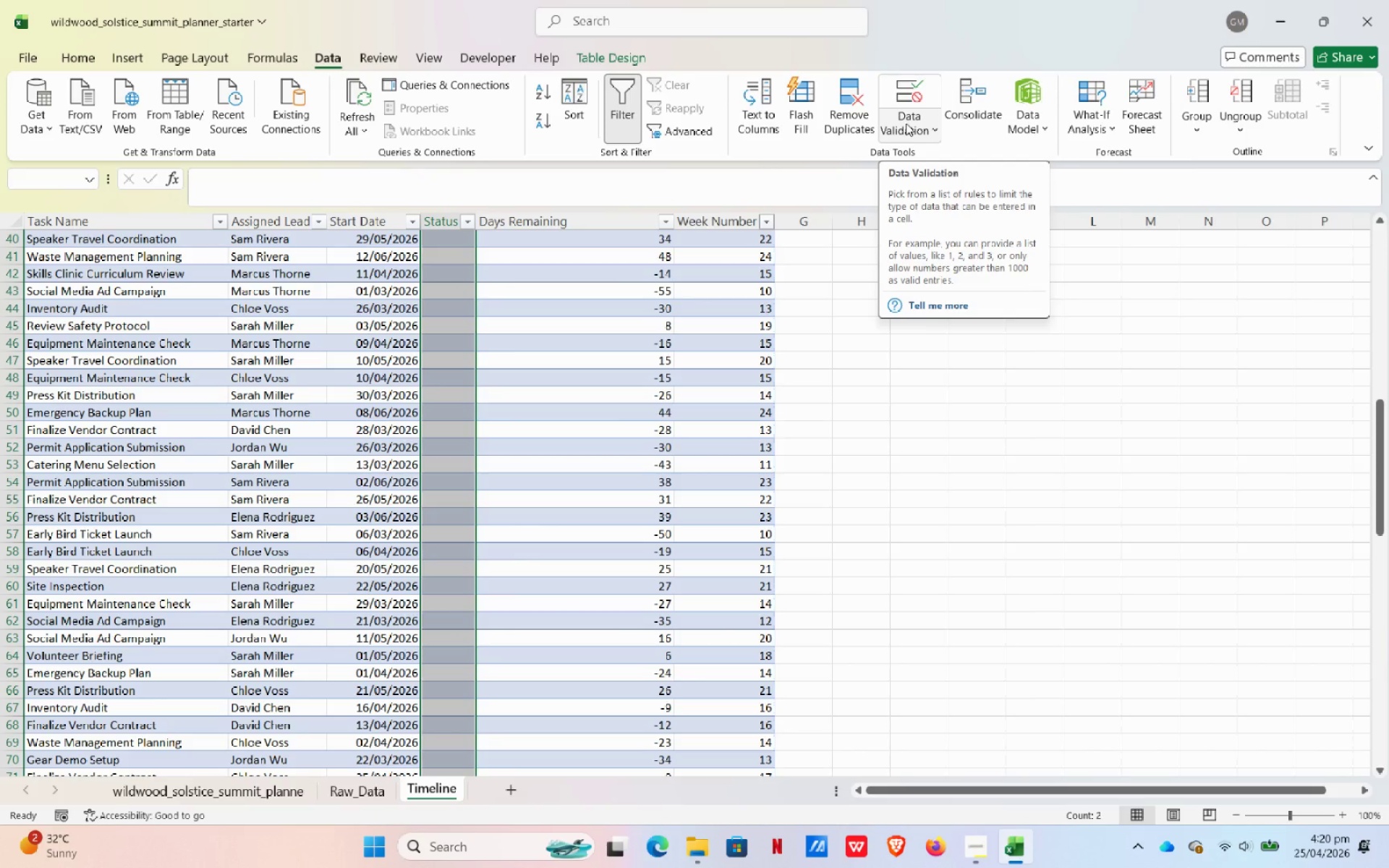 
wait(6.06)
 